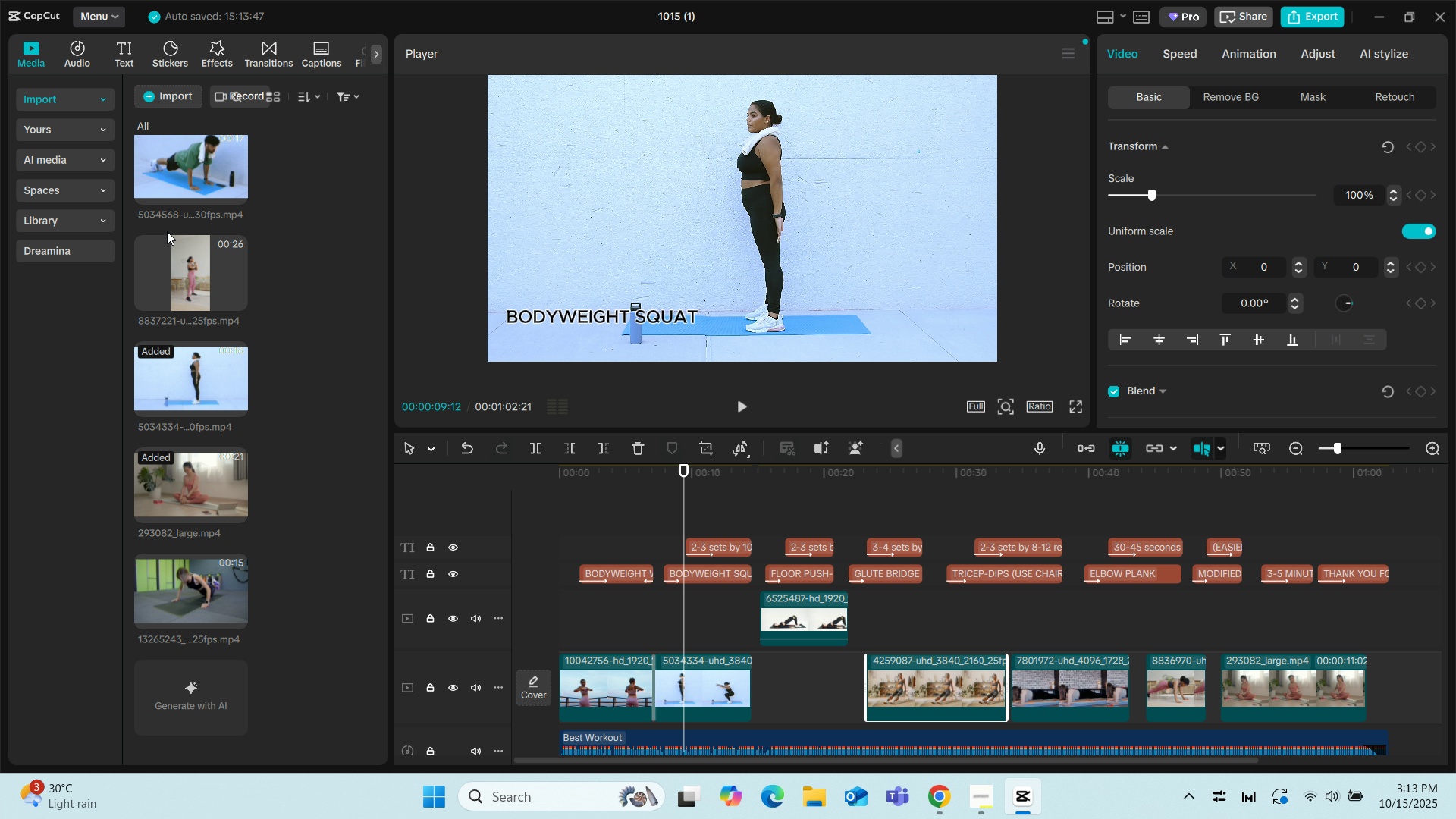 
scroll: coordinate [174, 542], scroll_direction: down, amount: 2.0
 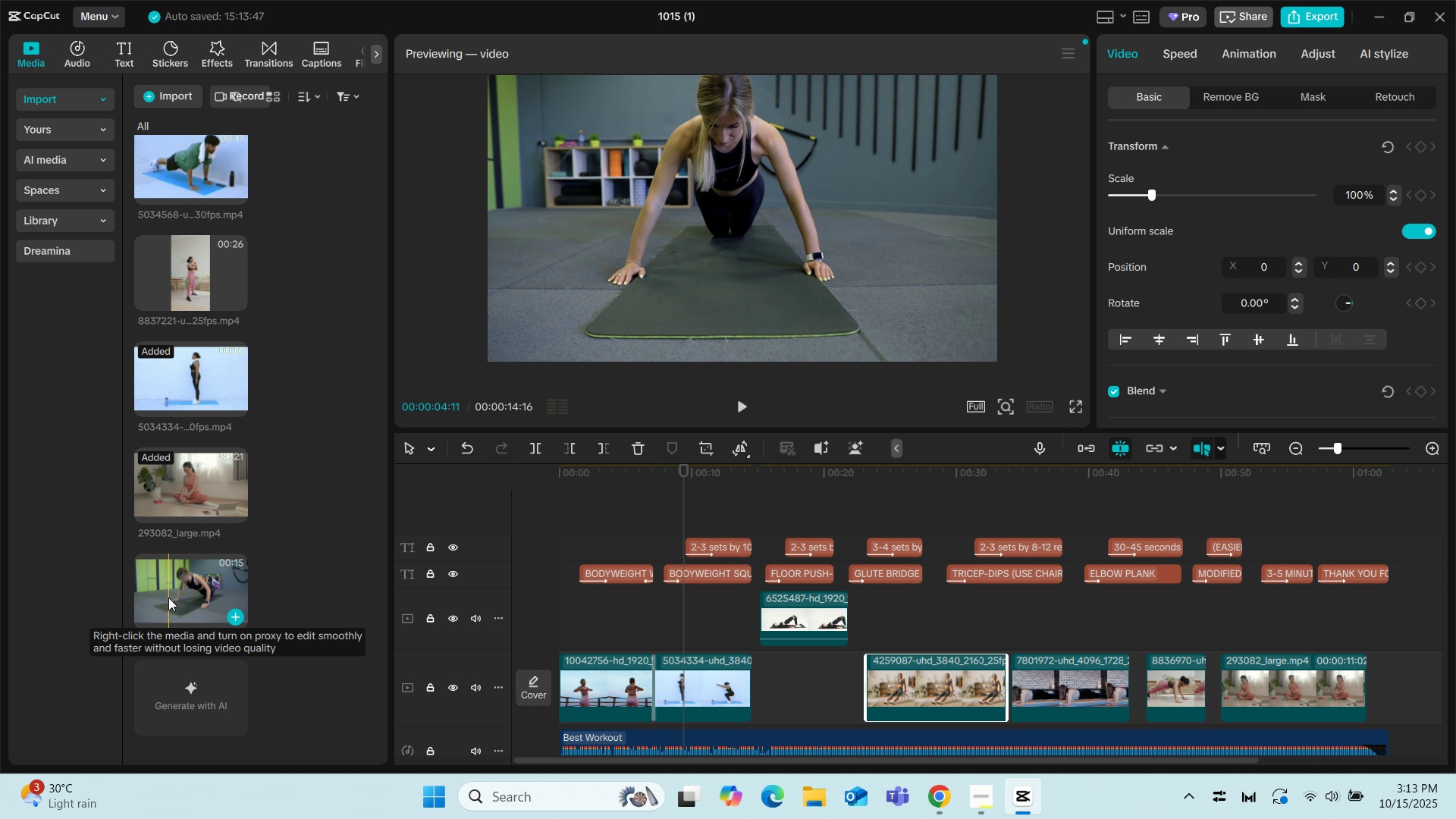 
left_click_drag(start_coordinate=[168, 598], to_coordinate=[755, 687])
 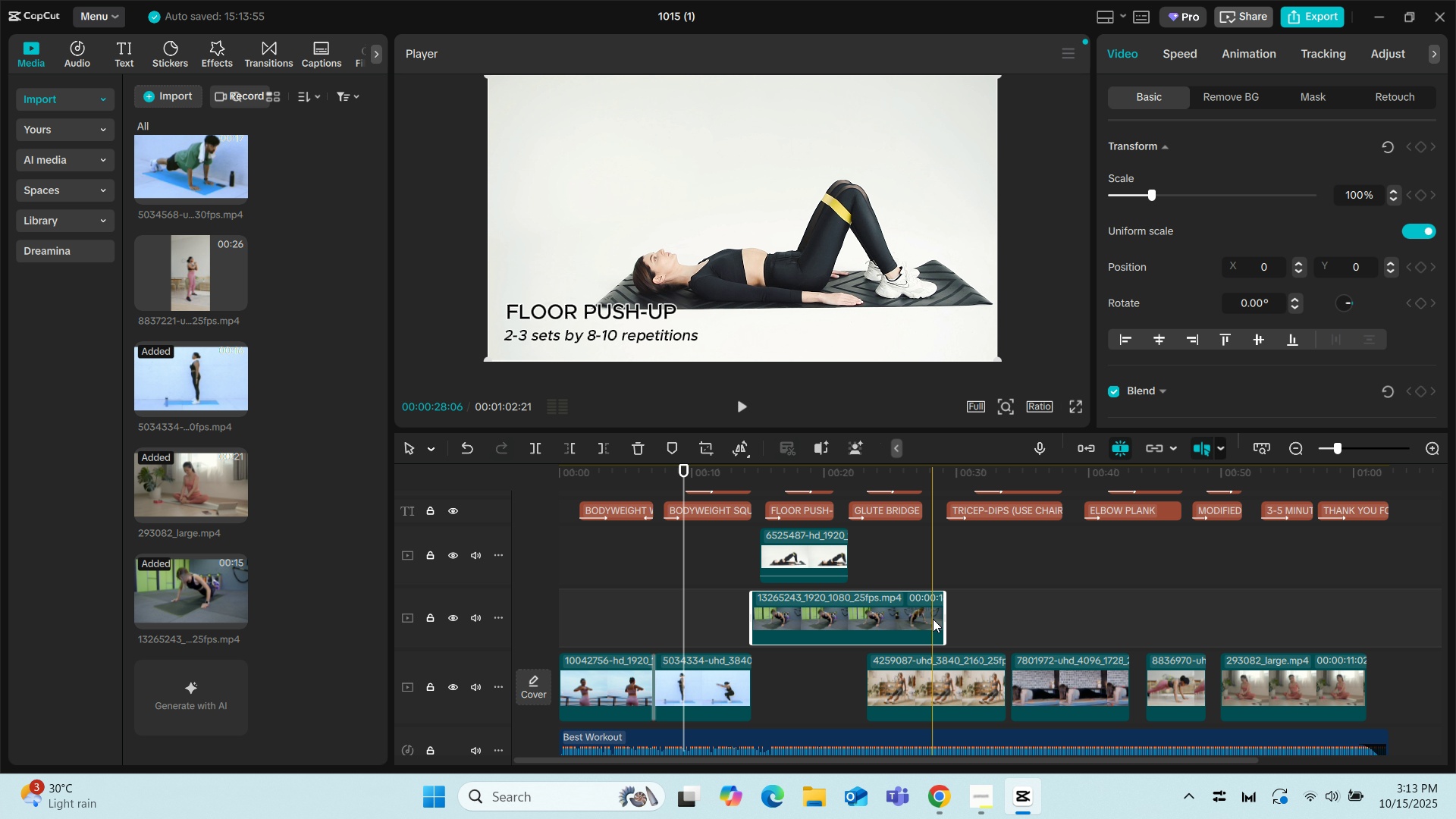 
left_click_drag(start_coordinate=[943, 619], to_coordinate=[837, 616])
 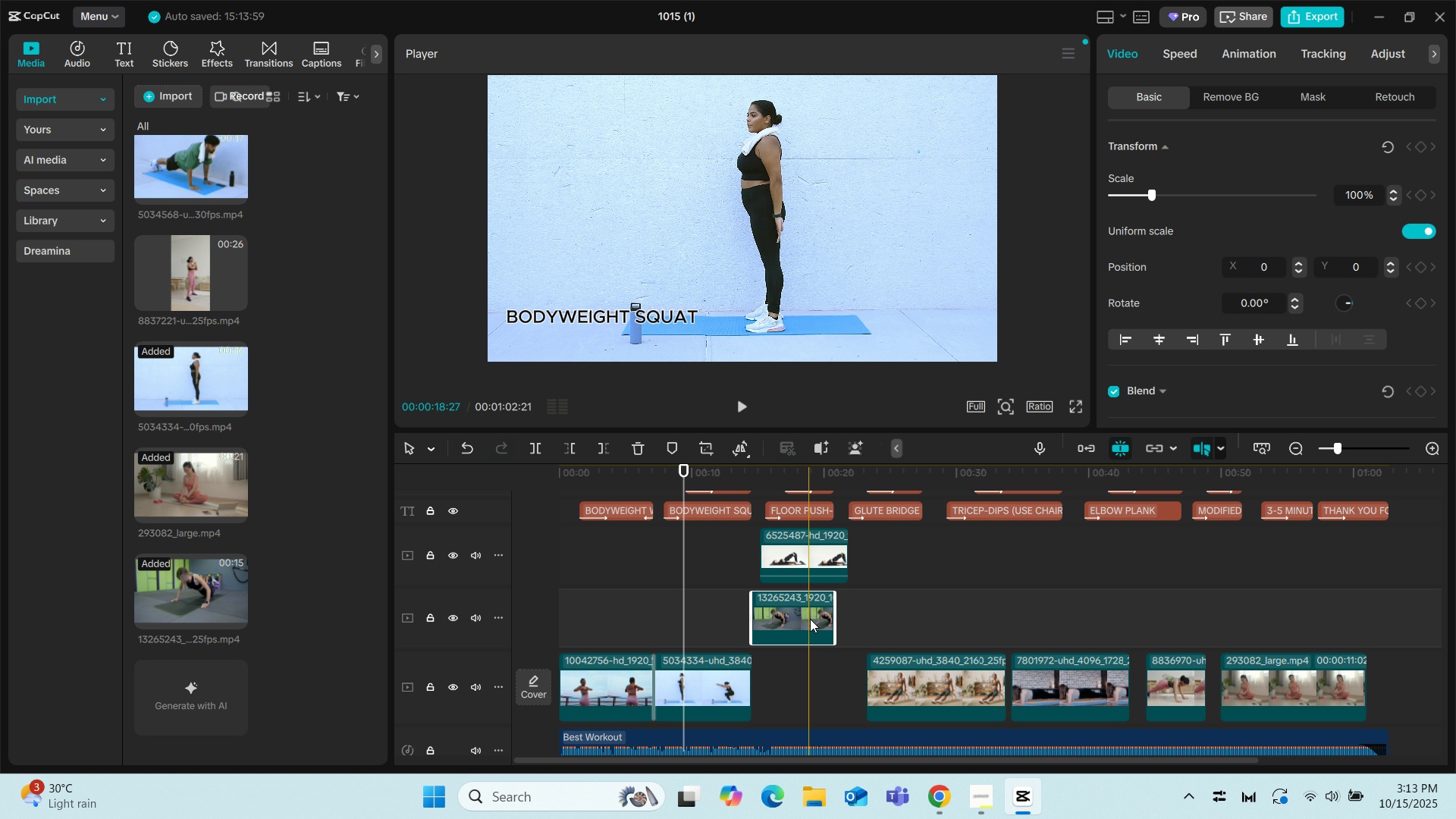 
left_click_drag(start_coordinate=[805, 620], to_coordinate=[803, 692])
 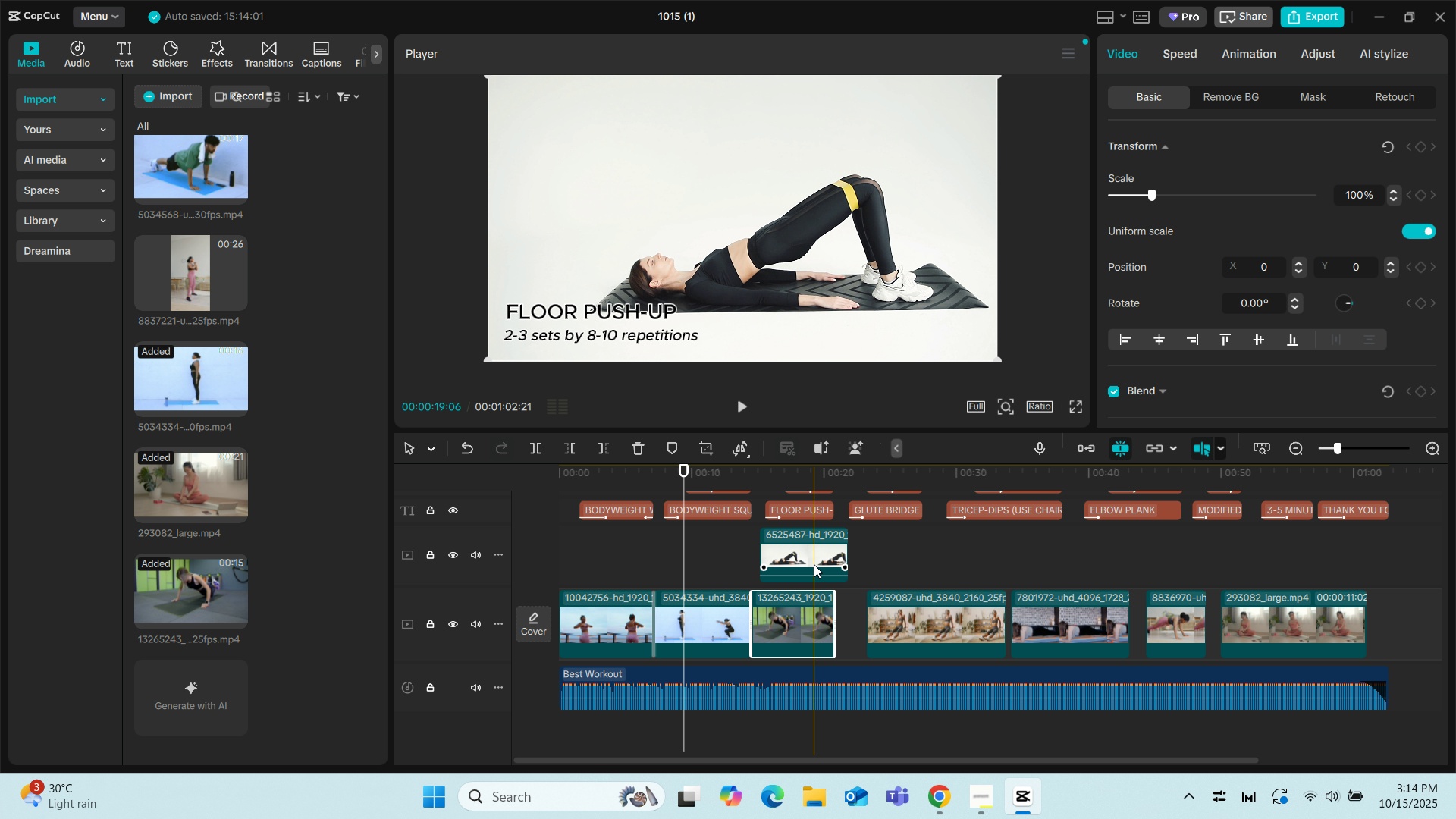 
left_click_drag(start_coordinate=[814, 558], to_coordinate=[859, 632])
 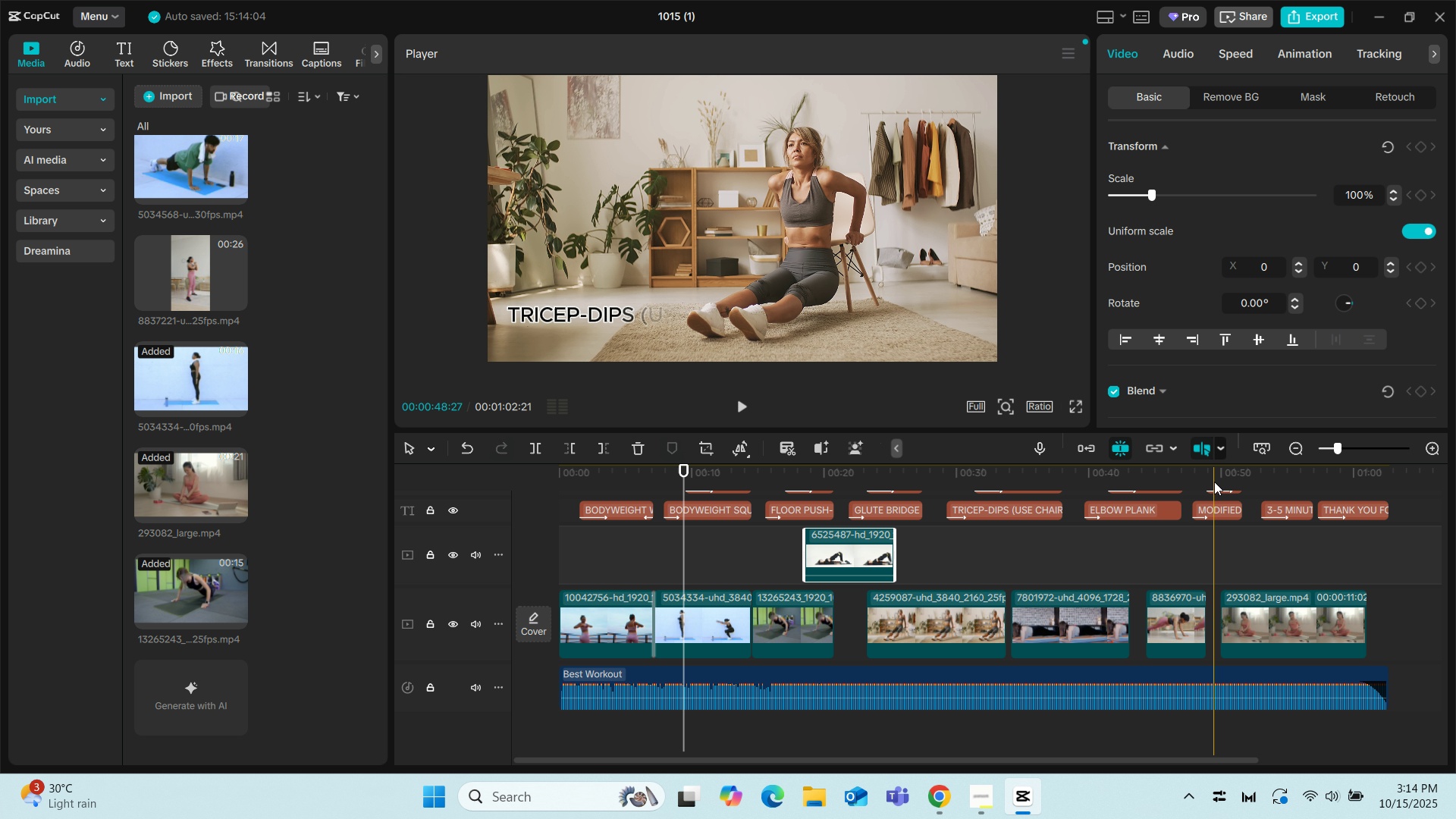 
left_click_drag(start_coordinate=[1277, 631], to_coordinate=[1343, 625])
 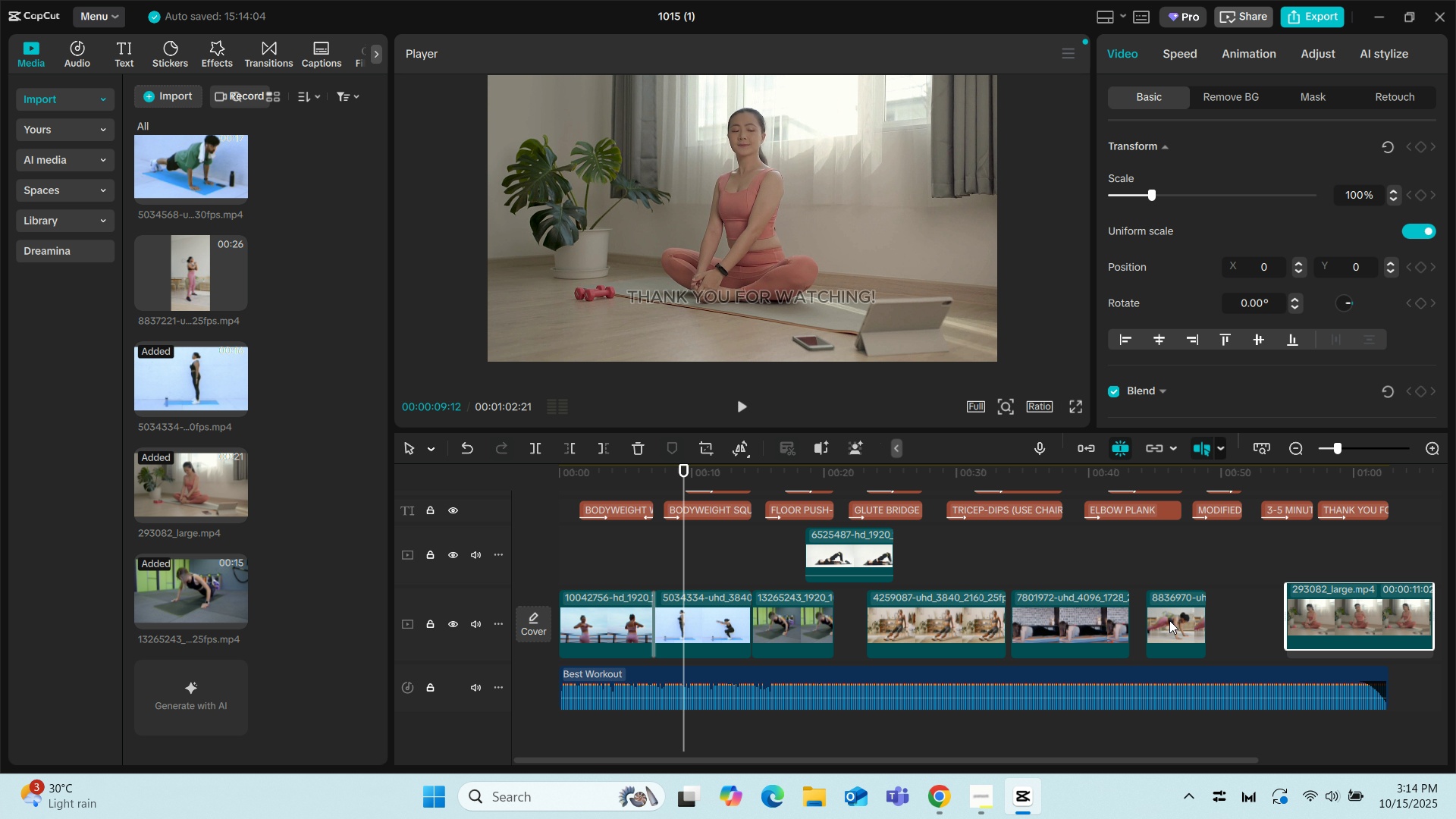 
left_click_drag(start_coordinate=[1169, 620], to_coordinate=[1238, 623])
 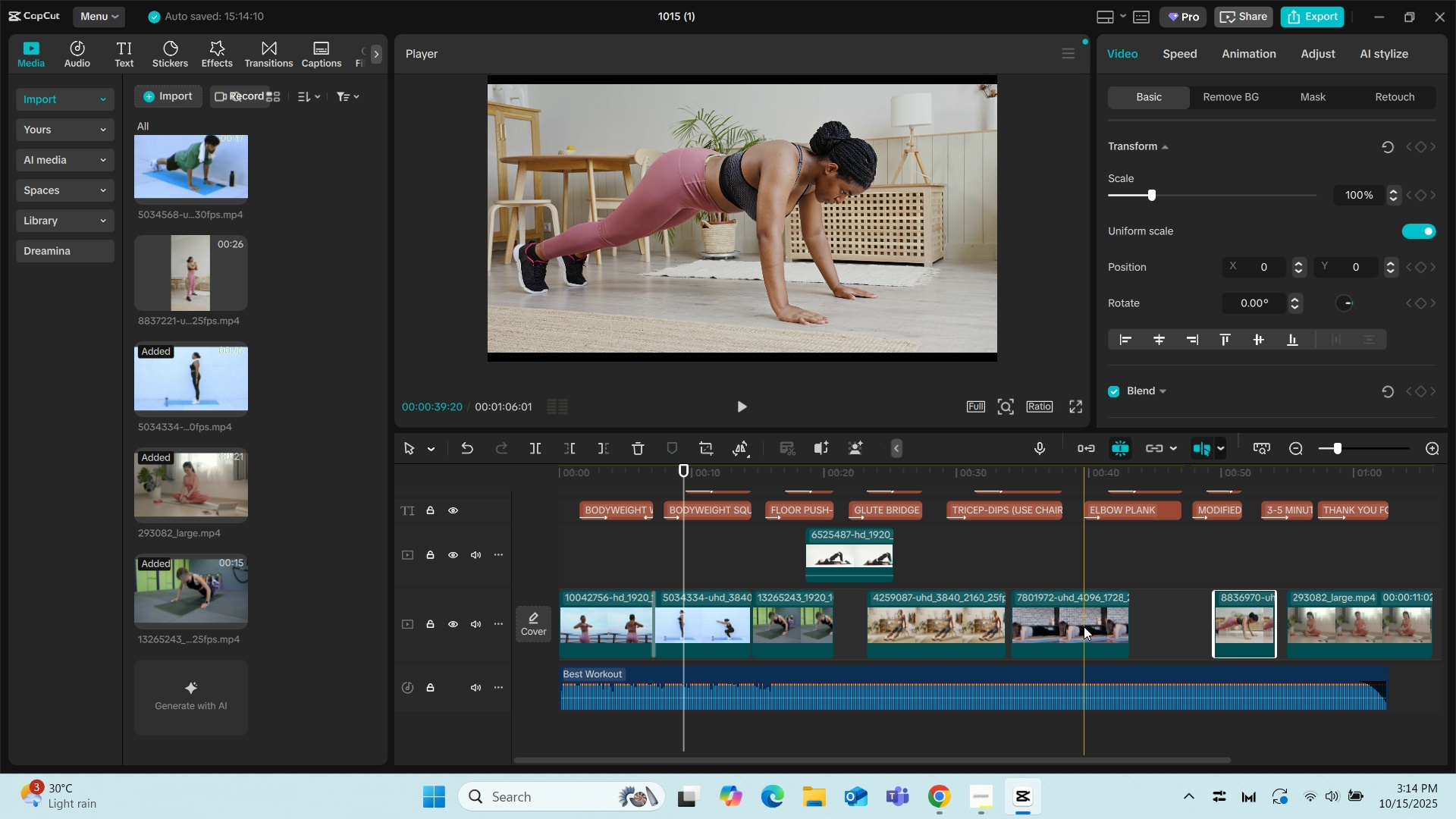 
left_click_drag(start_coordinate=[1084, 626], to_coordinate=[1171, 630])
 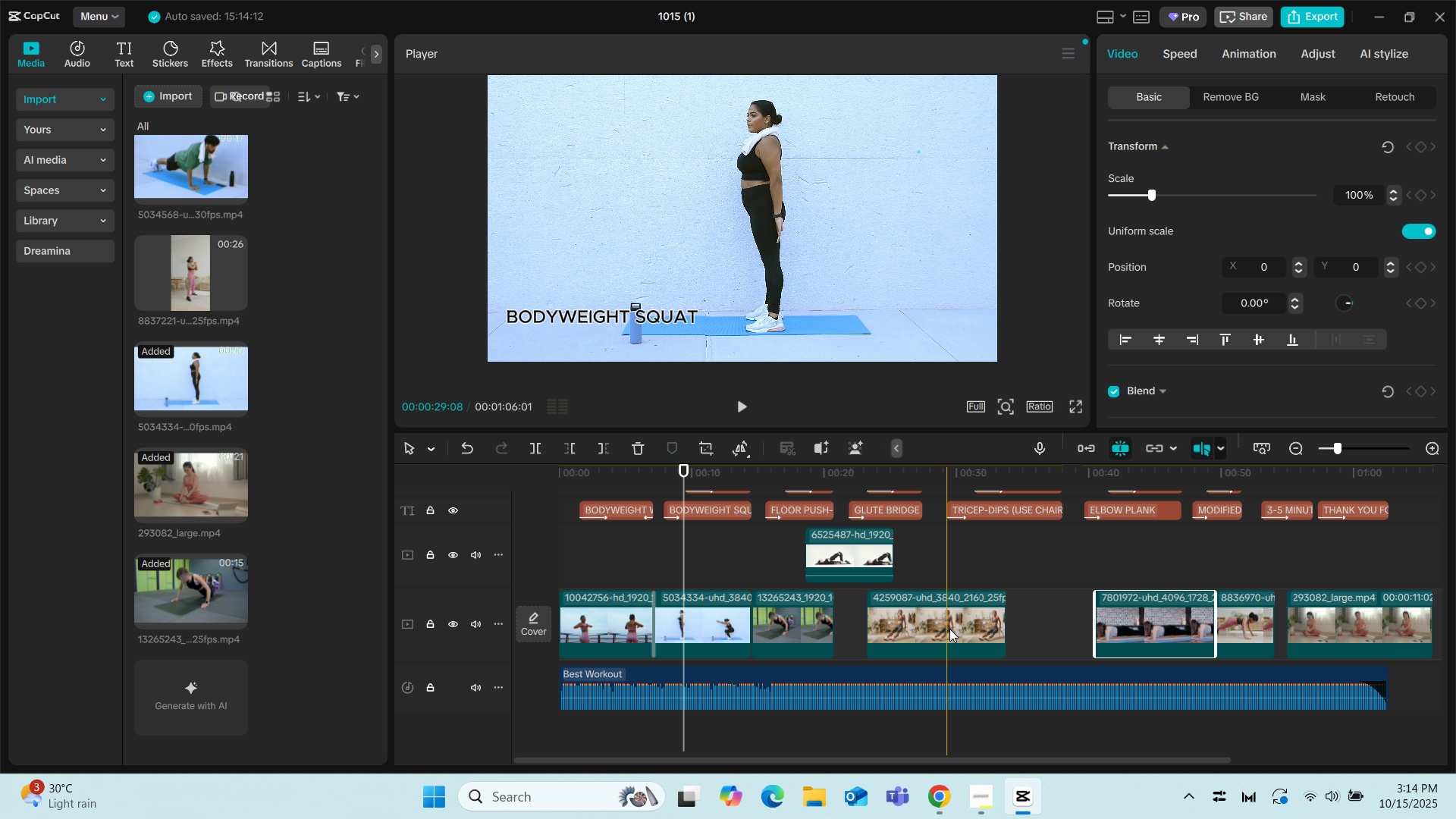 
left_click_drag(start_coordinate=[949, 629], to_coordinate=[1032, 632])
 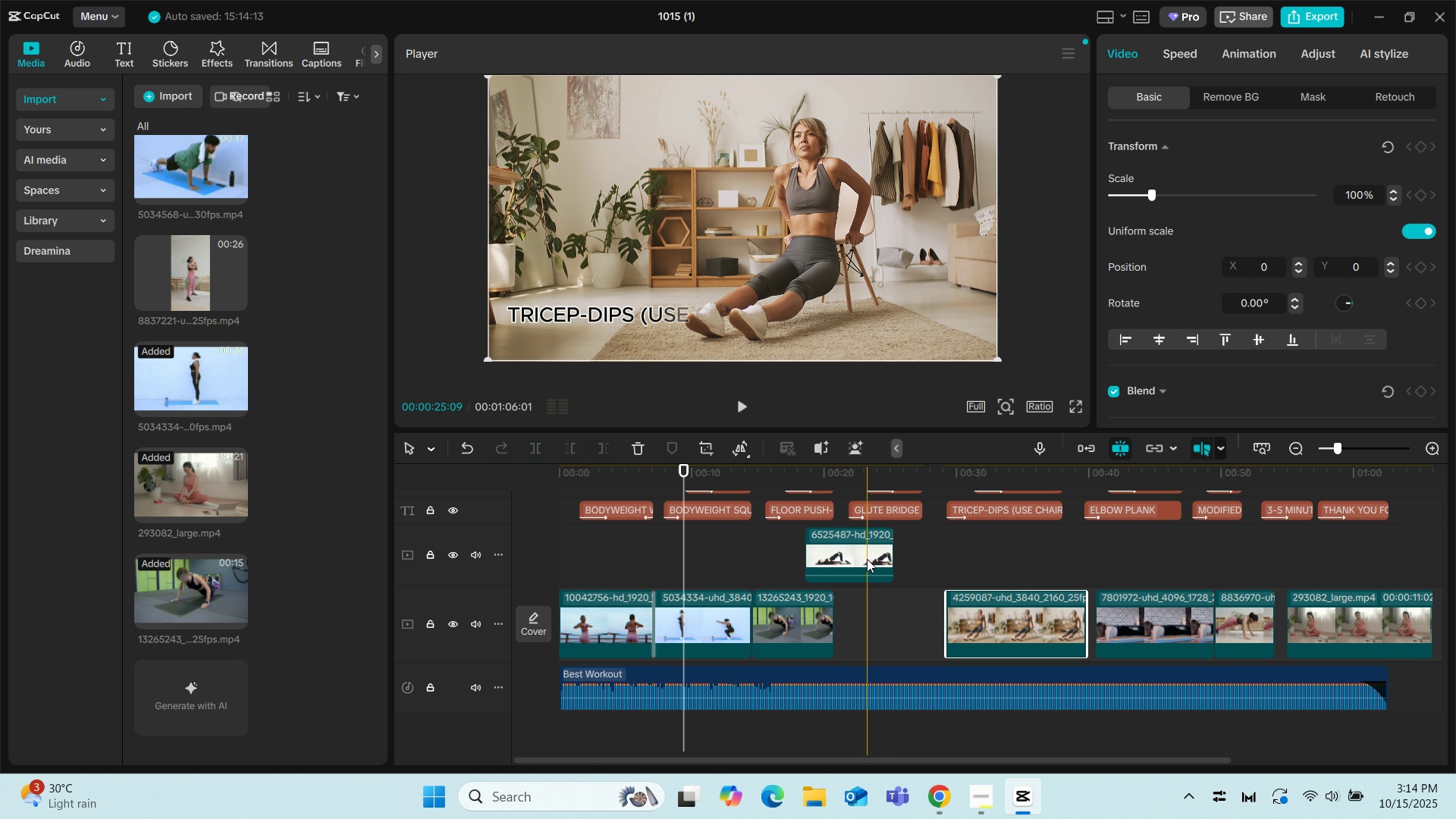 
left_click_drag(start_coordinate=[866, 559], to_coordinate=[902, 624])
 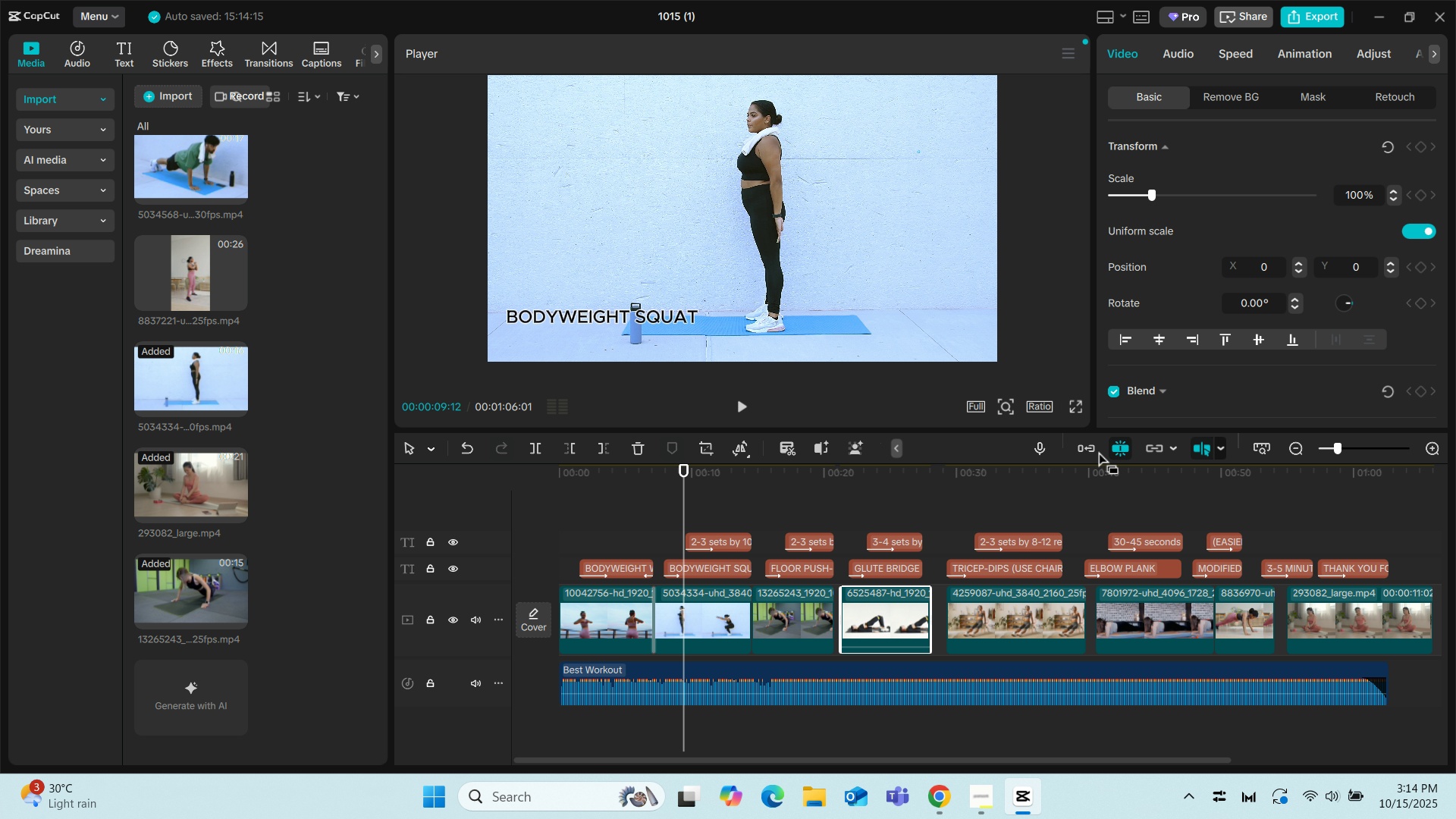 
left_click([1096, 450])
 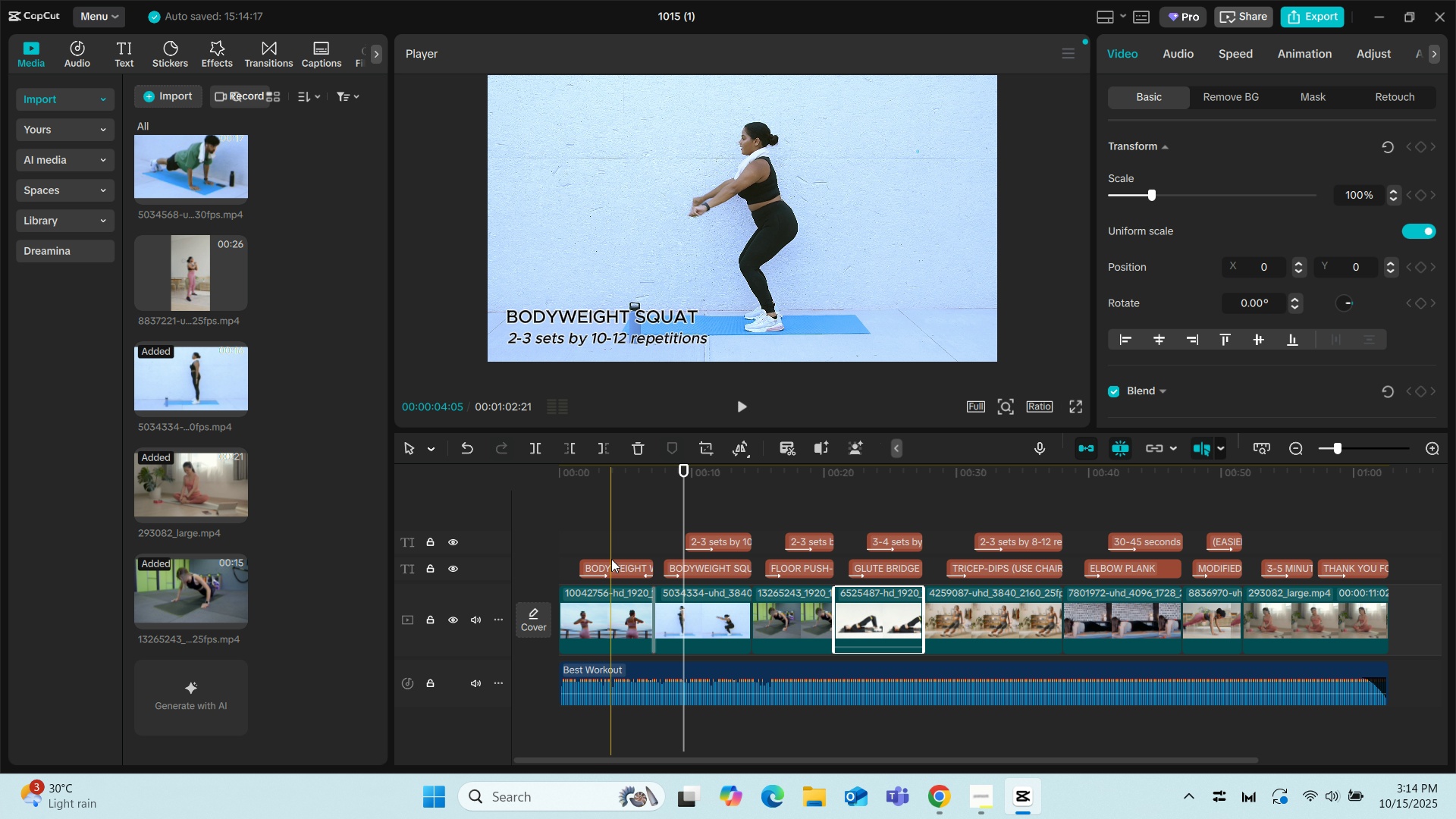 
left_click([571, 528])
 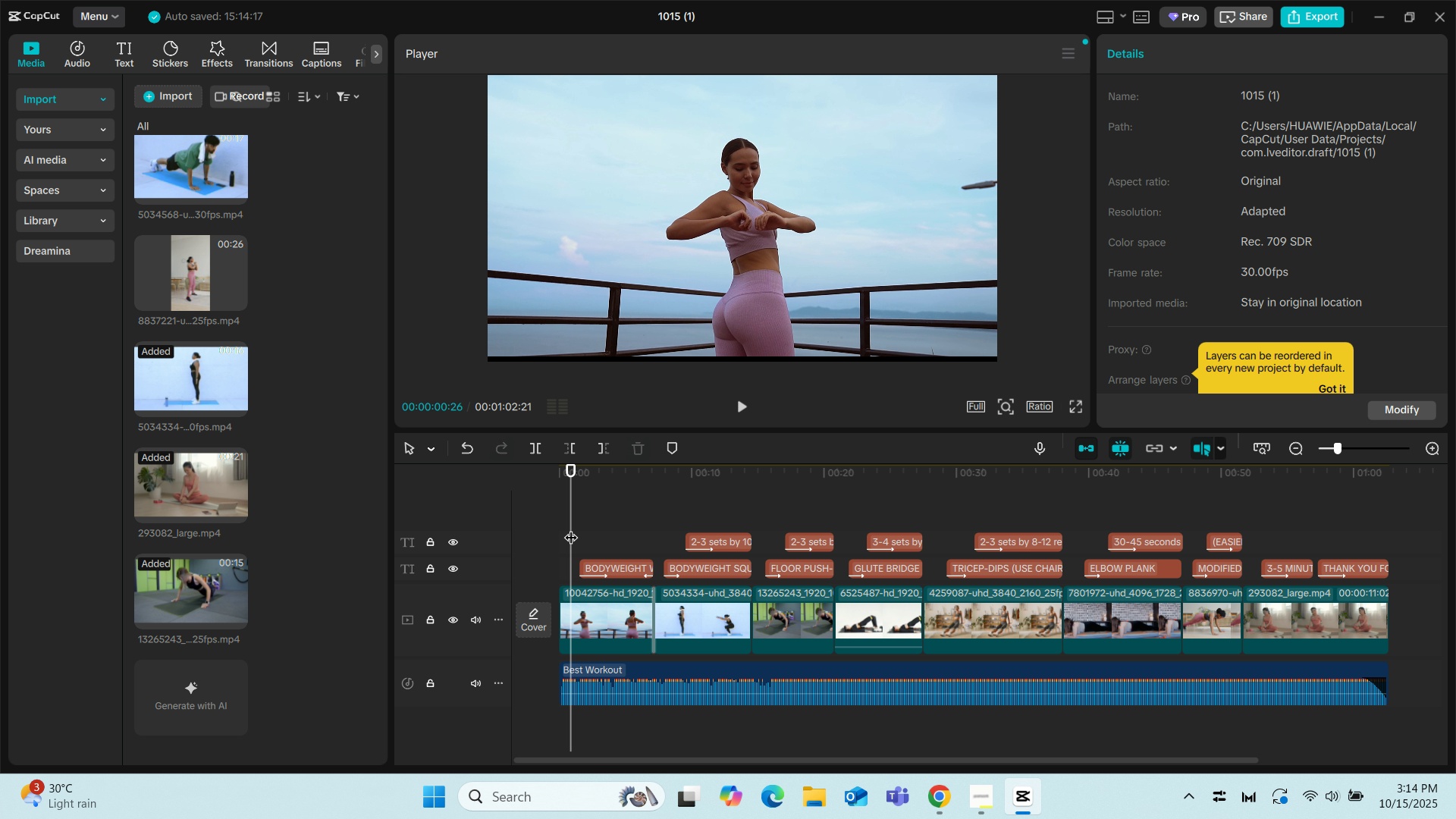 
key(Space)
 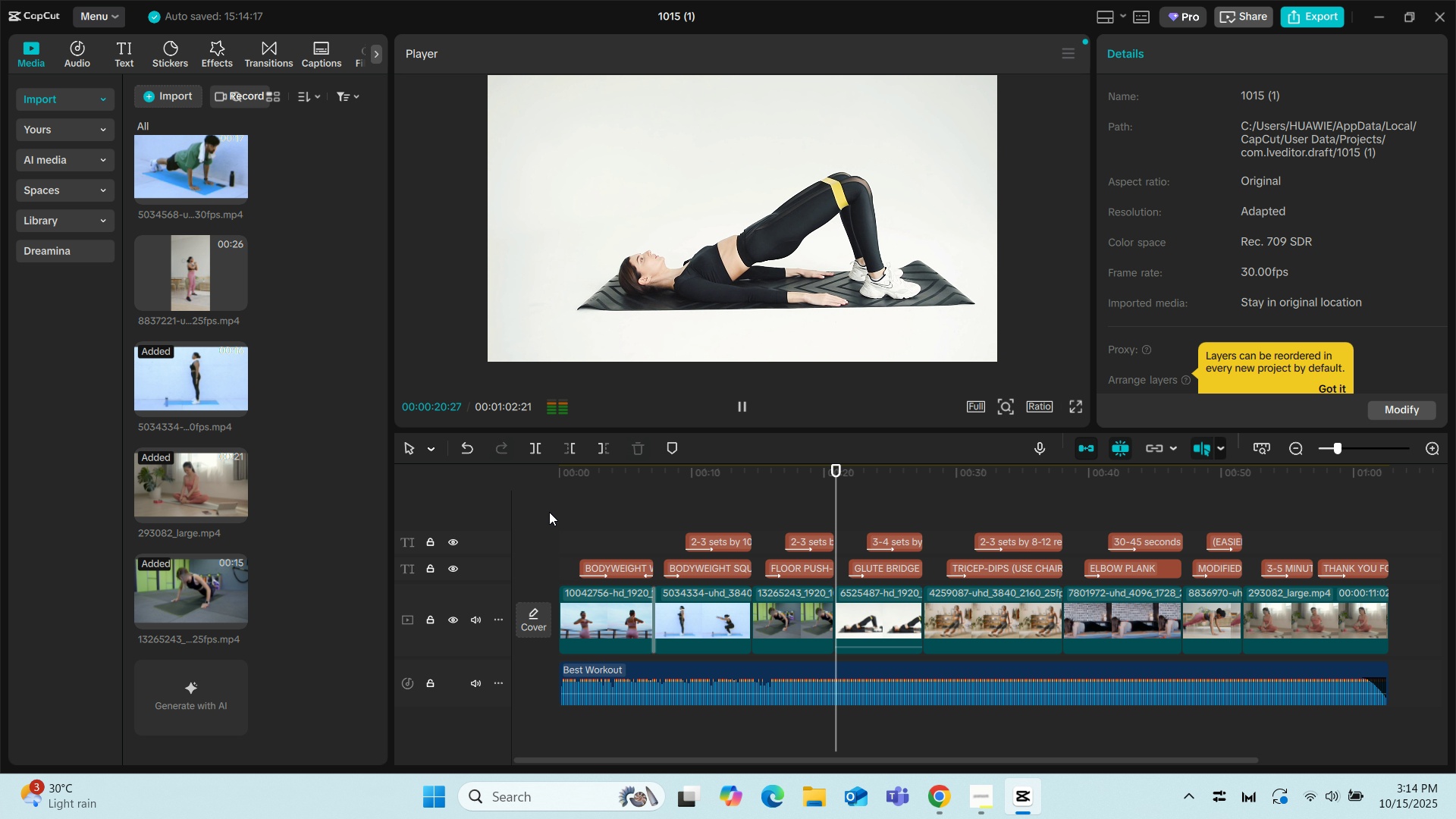 
wait(25.13)
 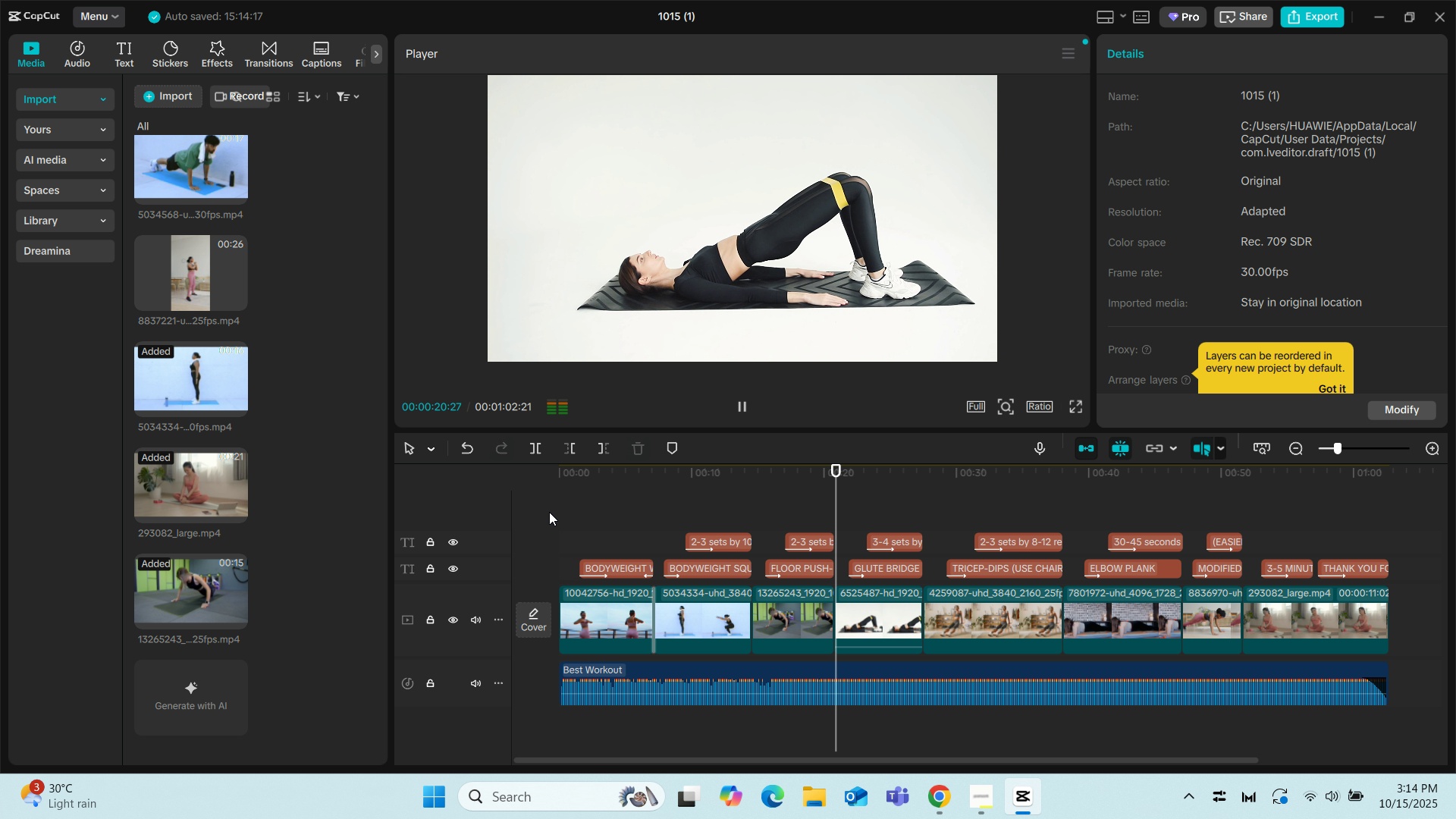 
key(Space)
 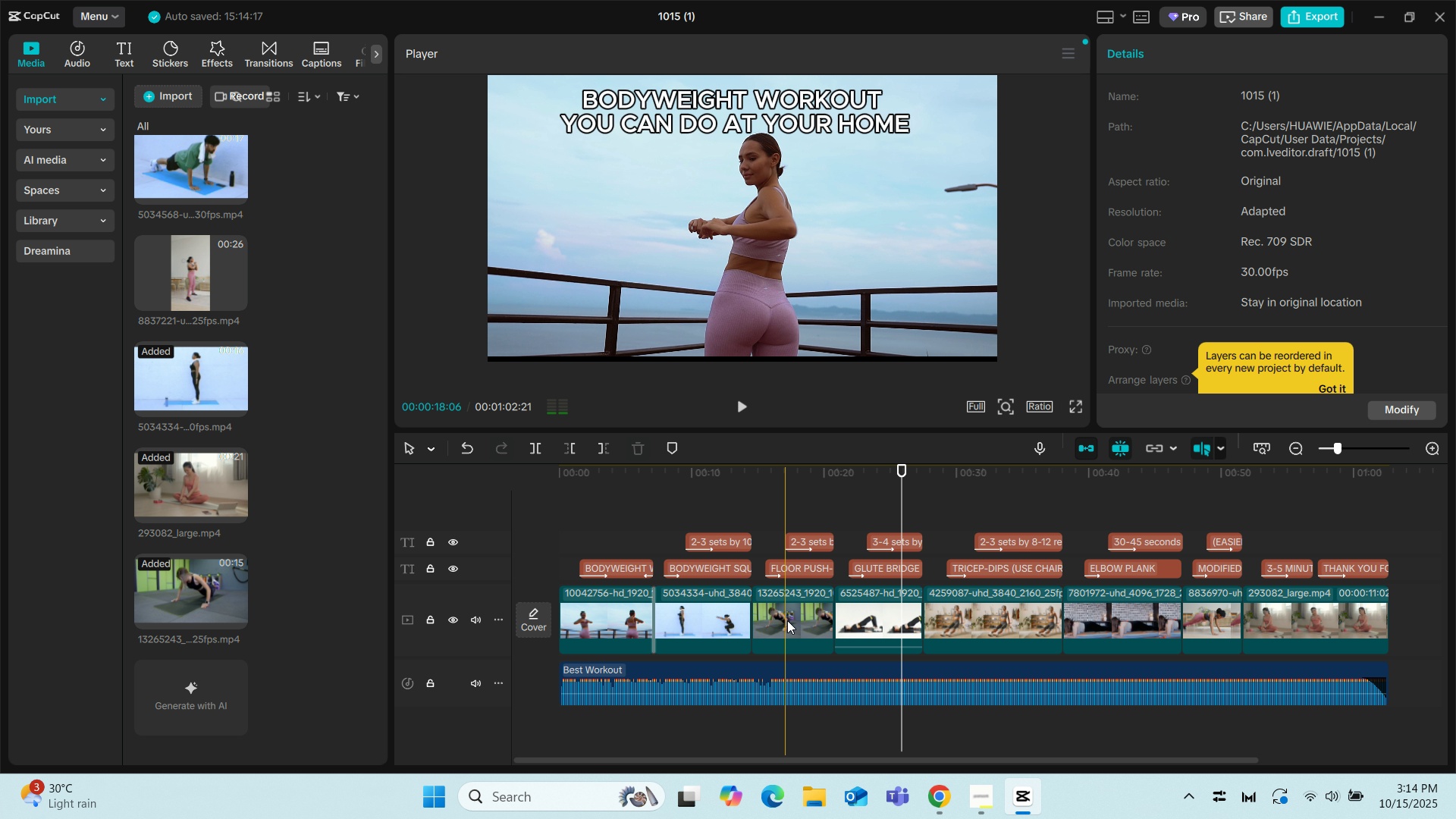 
left_click([787, 620])
 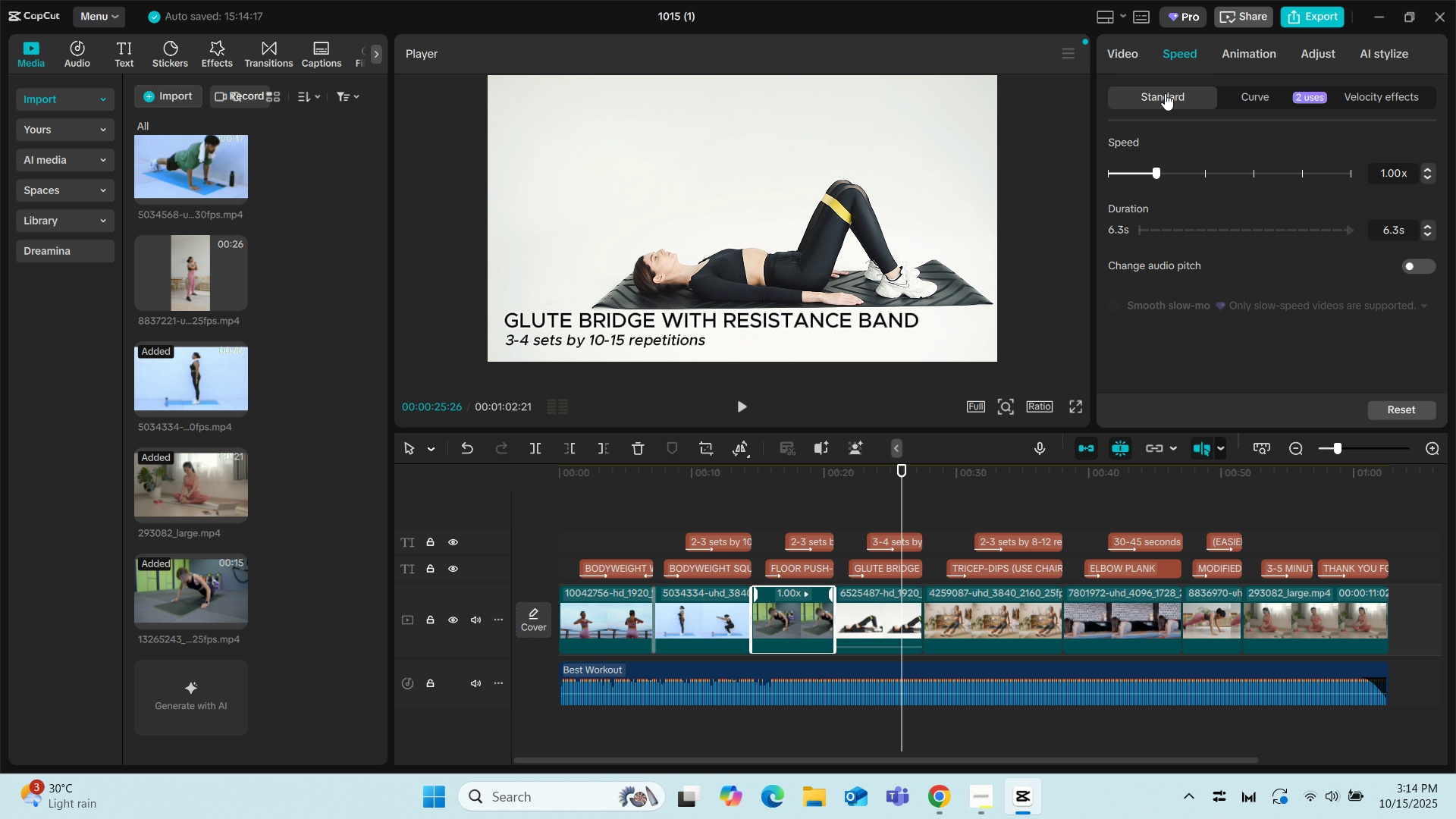 
wait(12.15)
 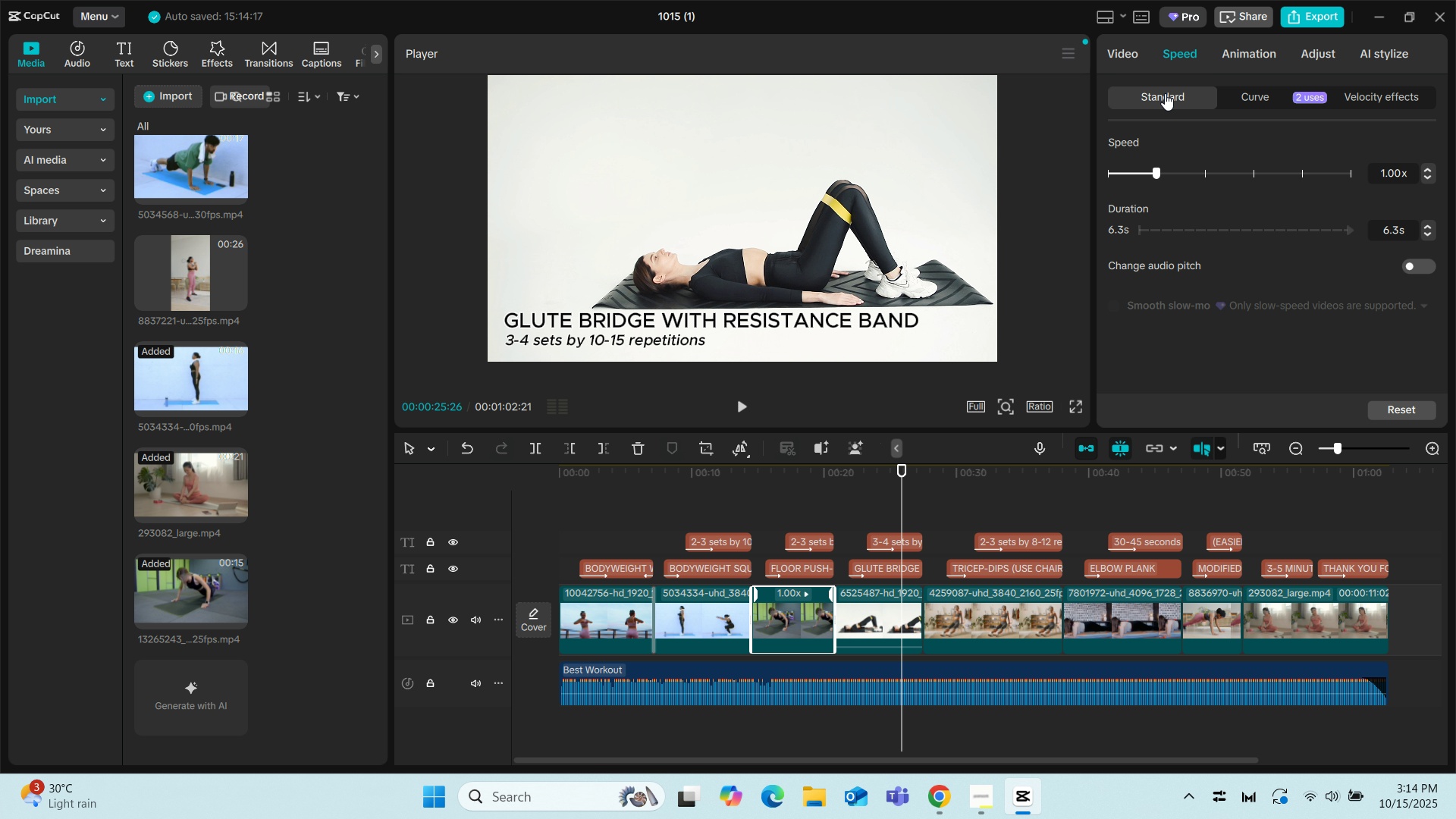 
left_click([1429, 180])
 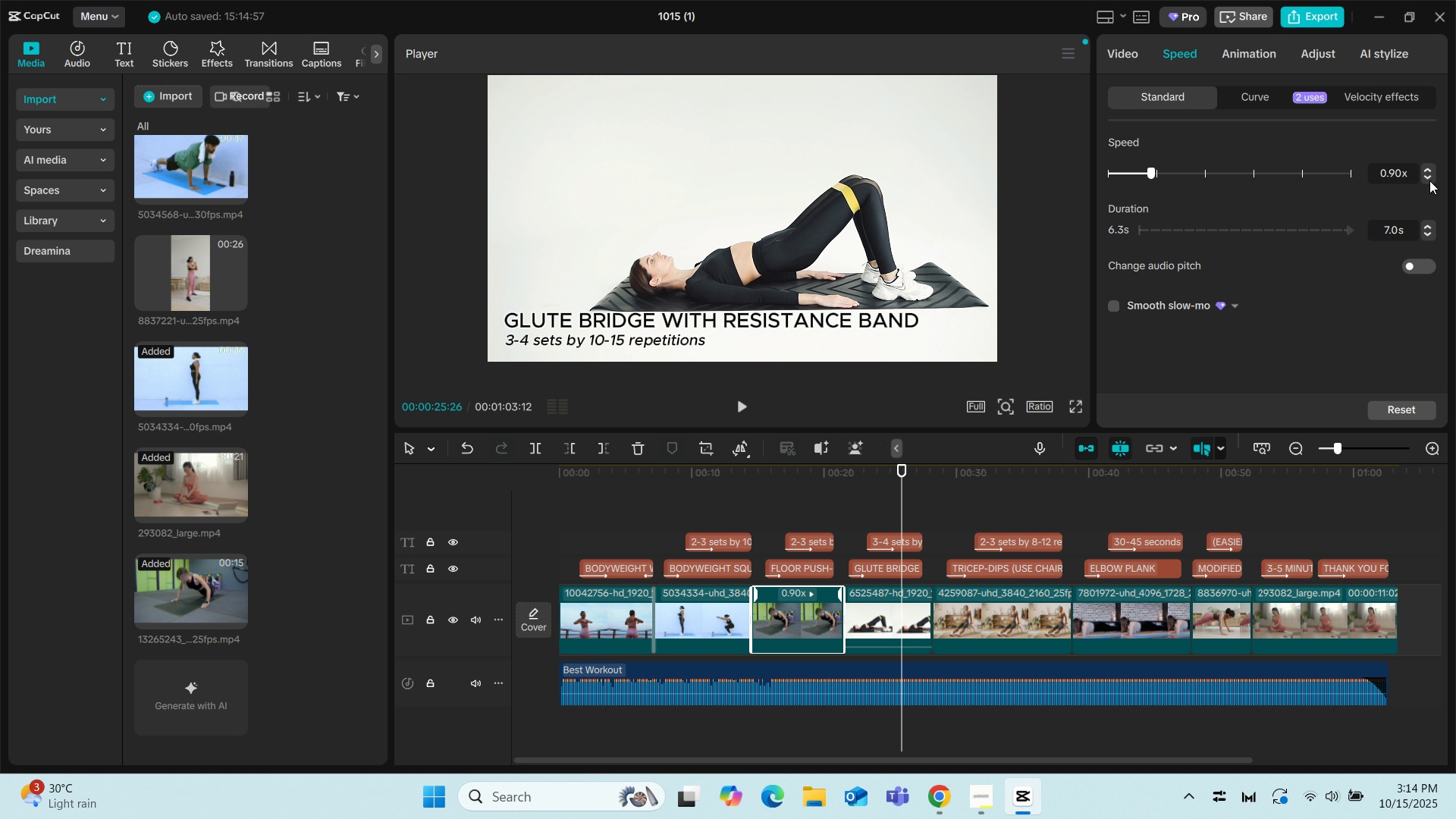 
double_click([1429, 180])
 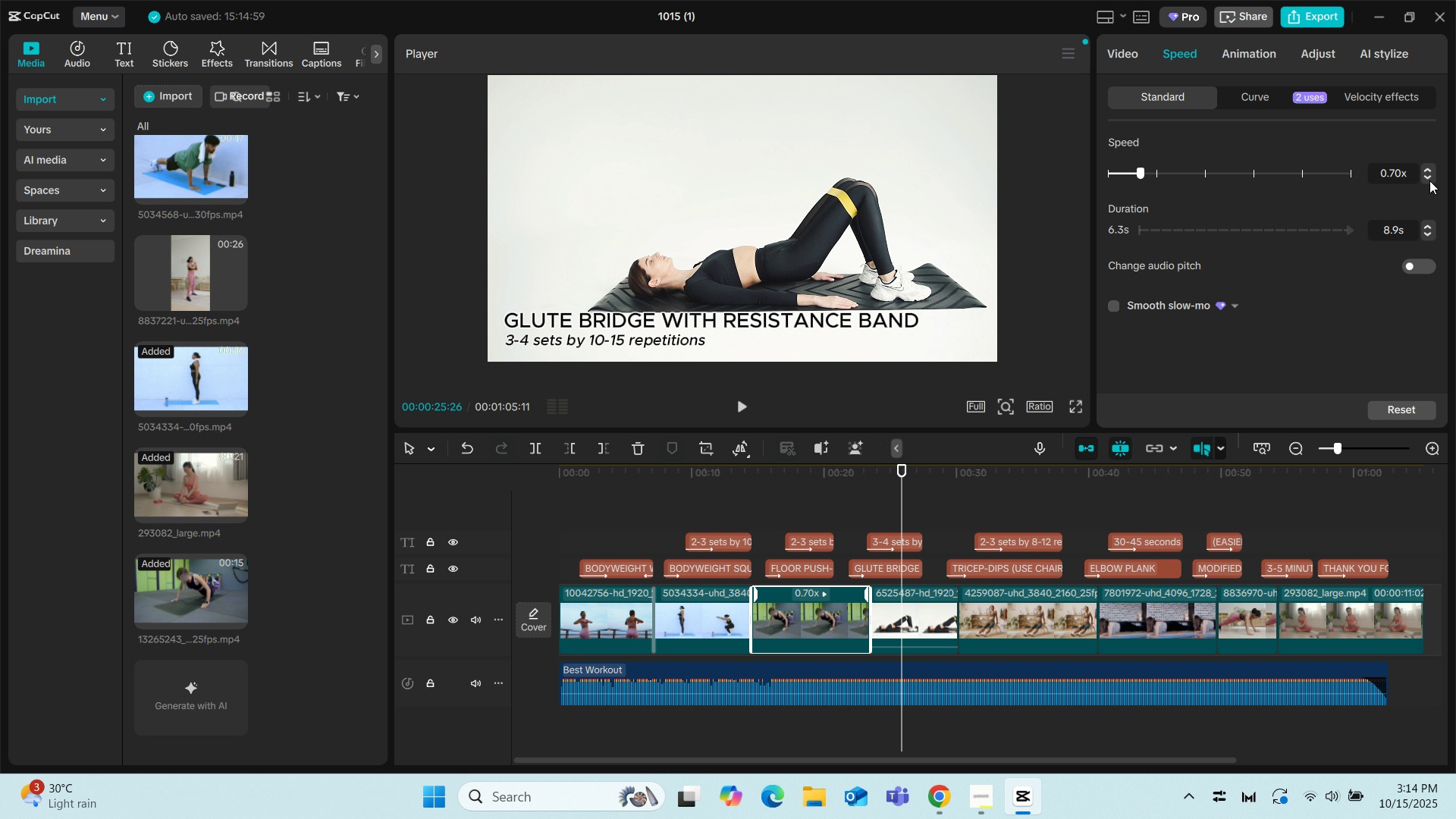 
left_click([1429, 180])
 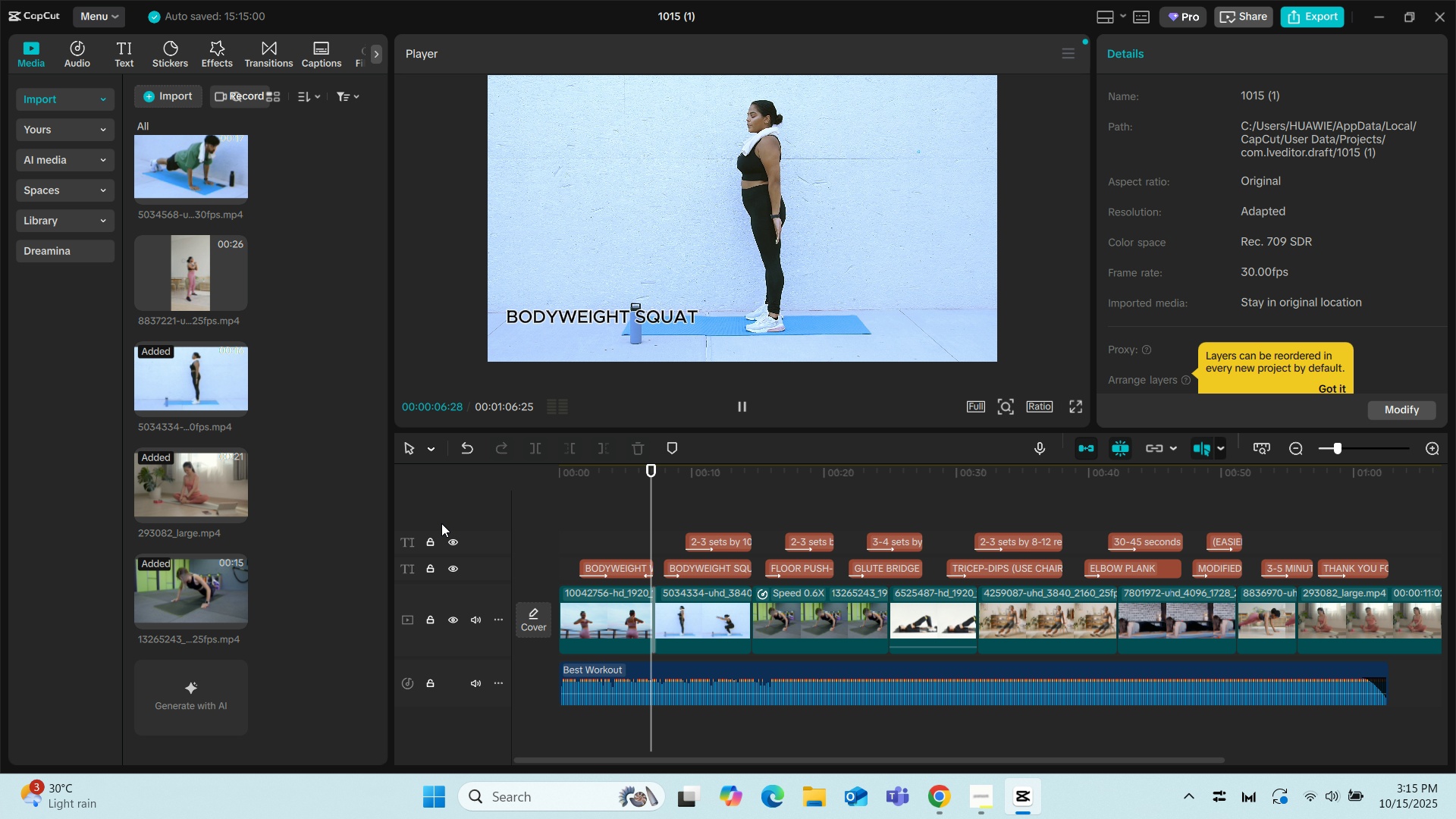 
left_click([648, 500])
 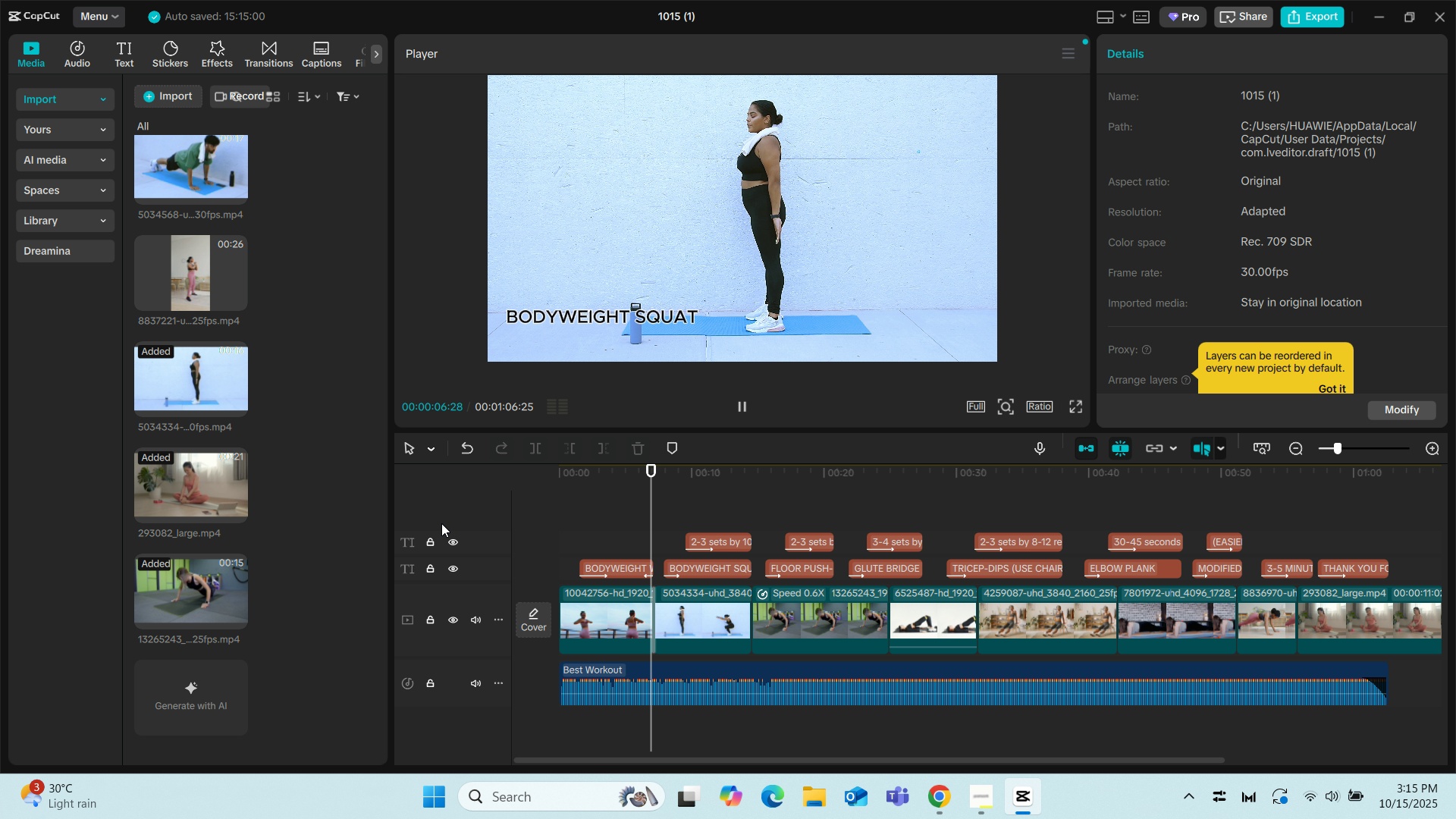 
left_click([732, 401])
 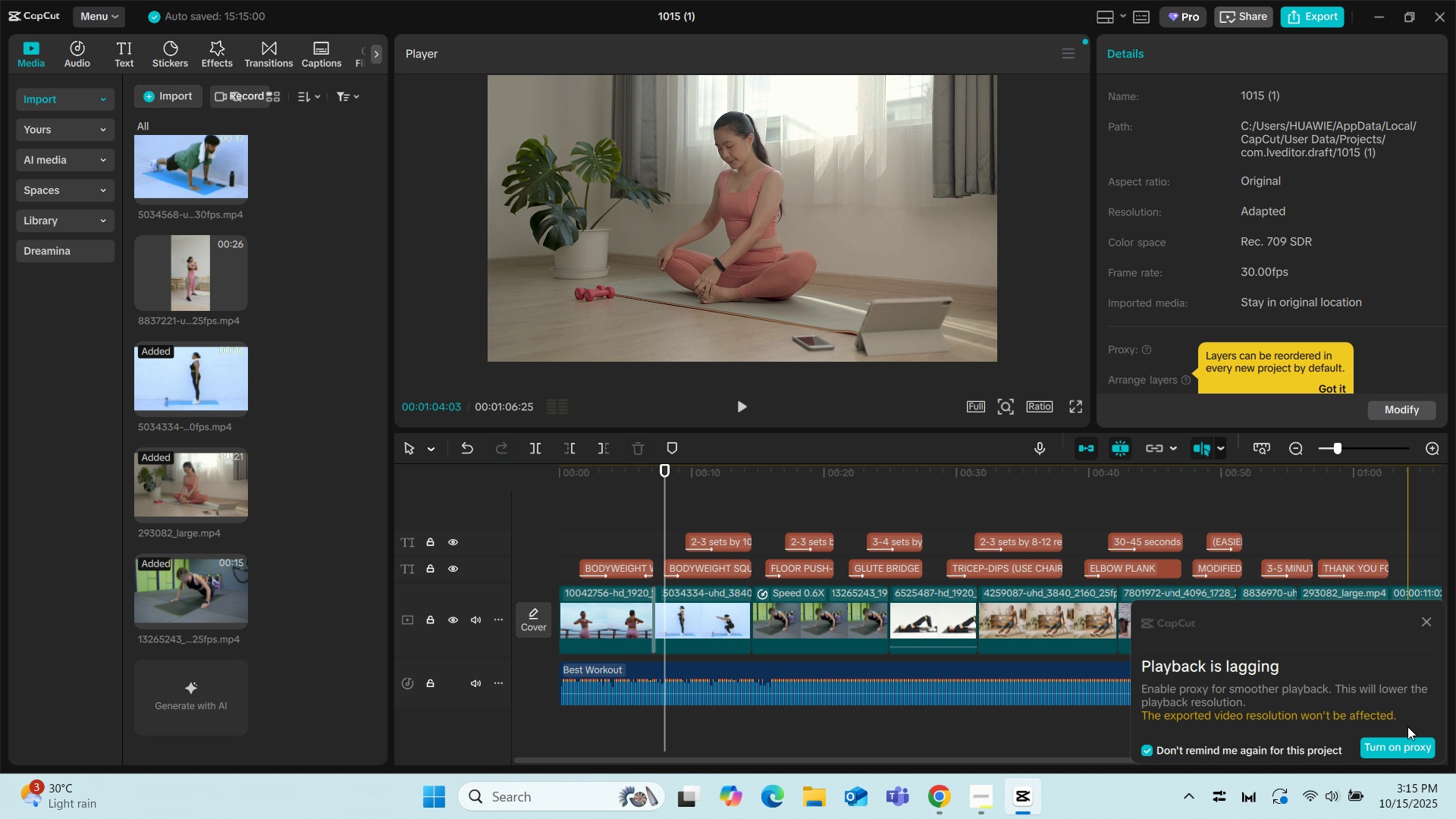 
wait(22.38)
 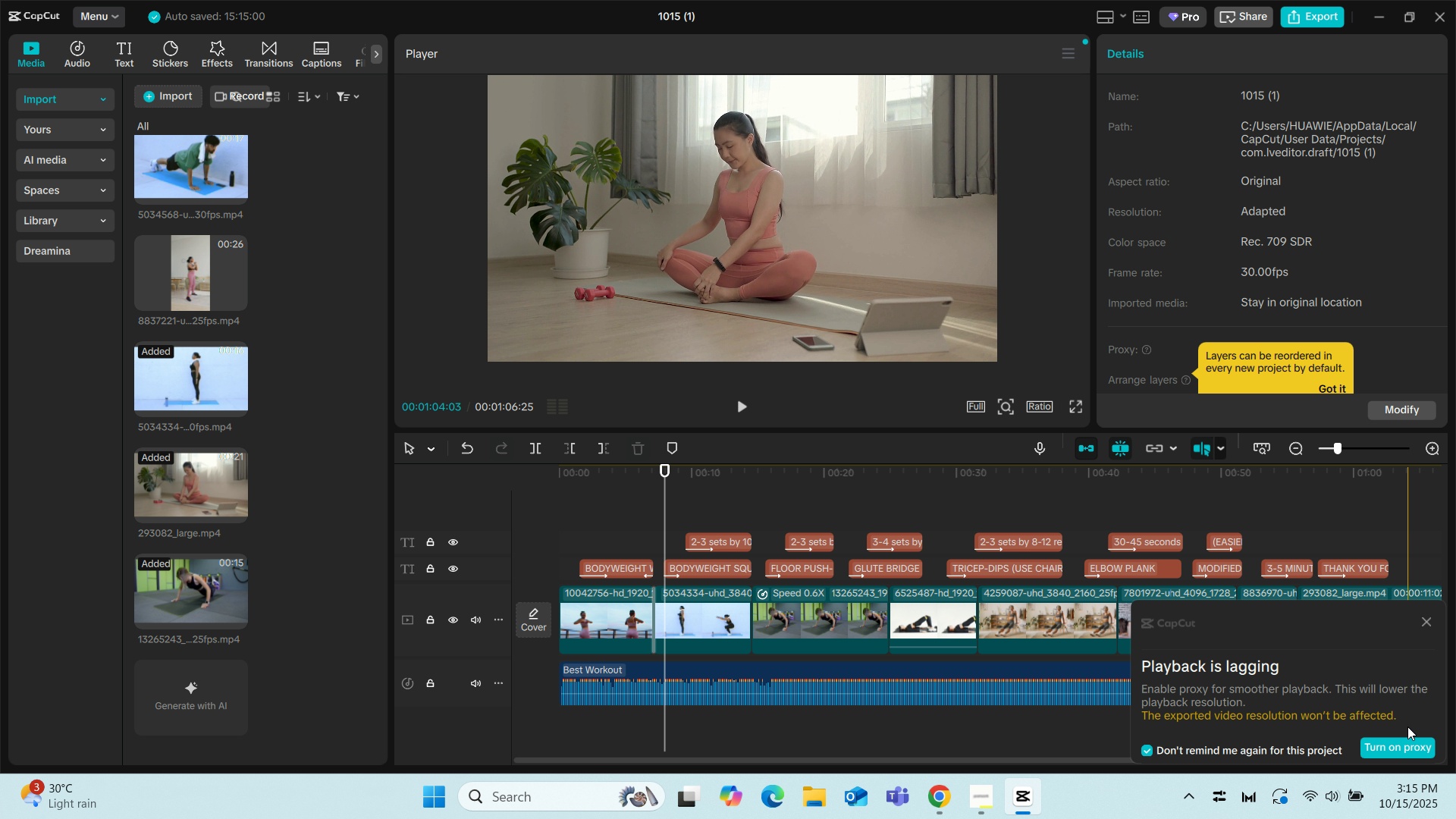 
left_click([1393, 752])
 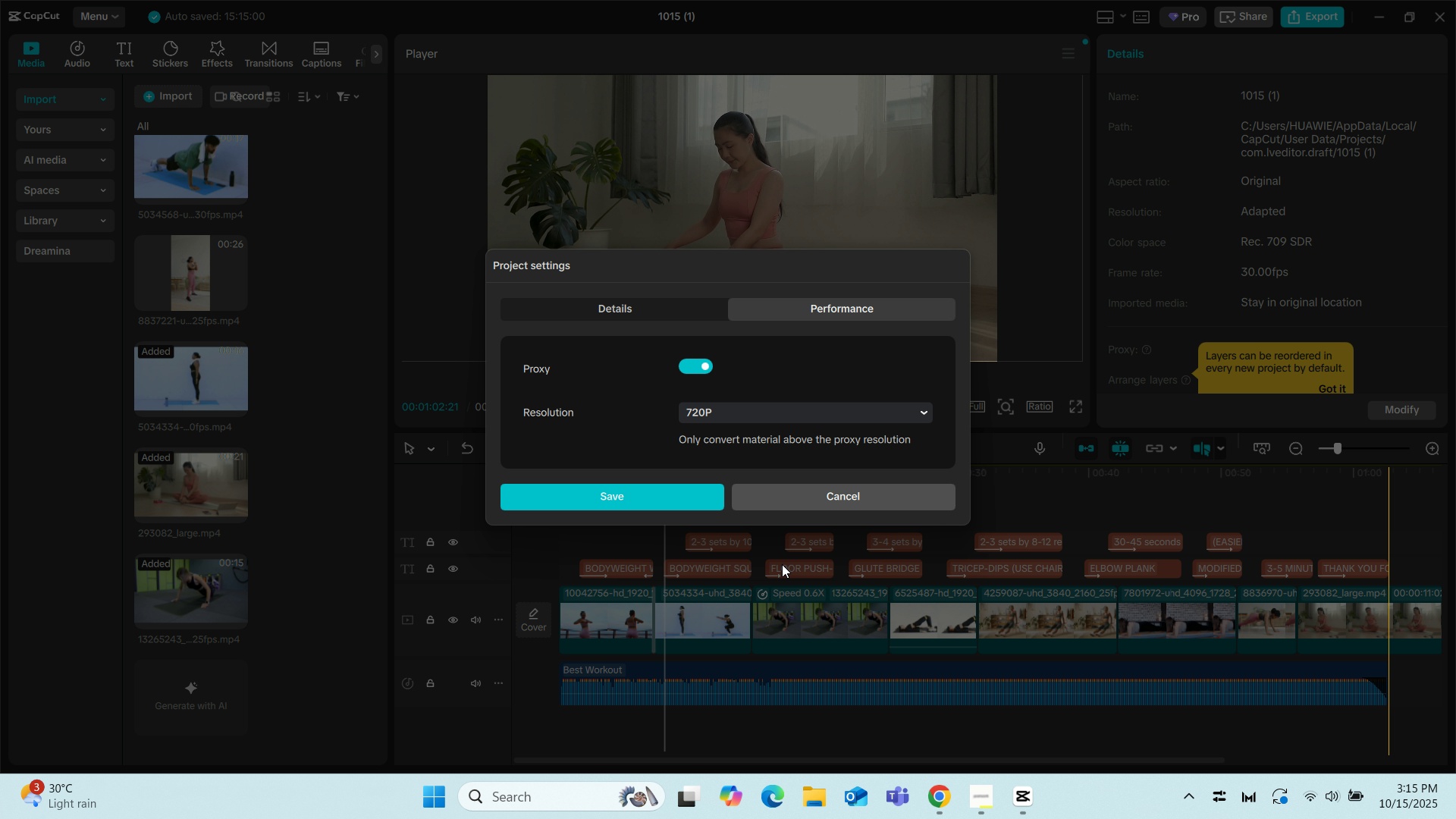 
mouse_move([719, 516])
 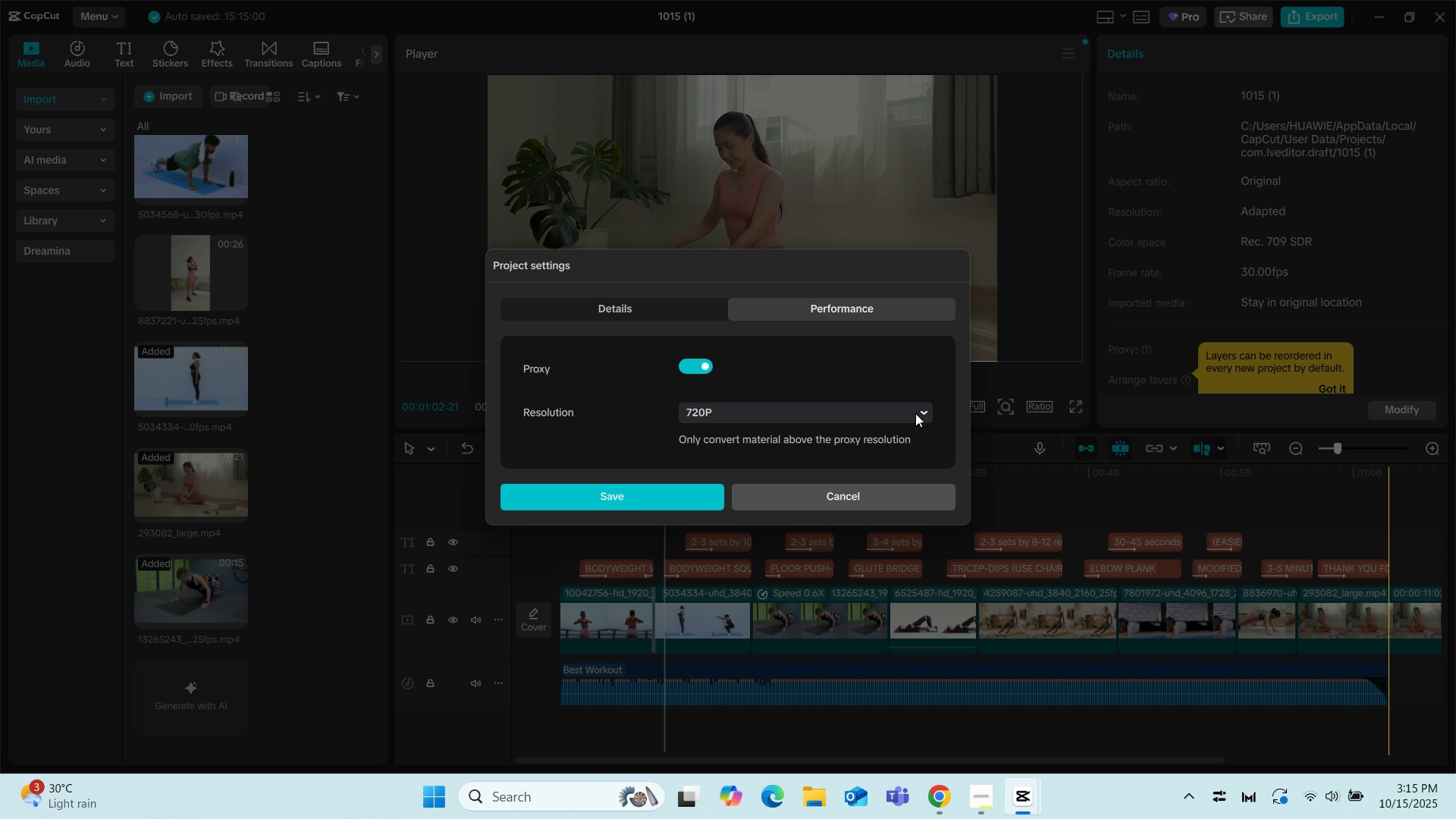 
left_click([915, 413])
 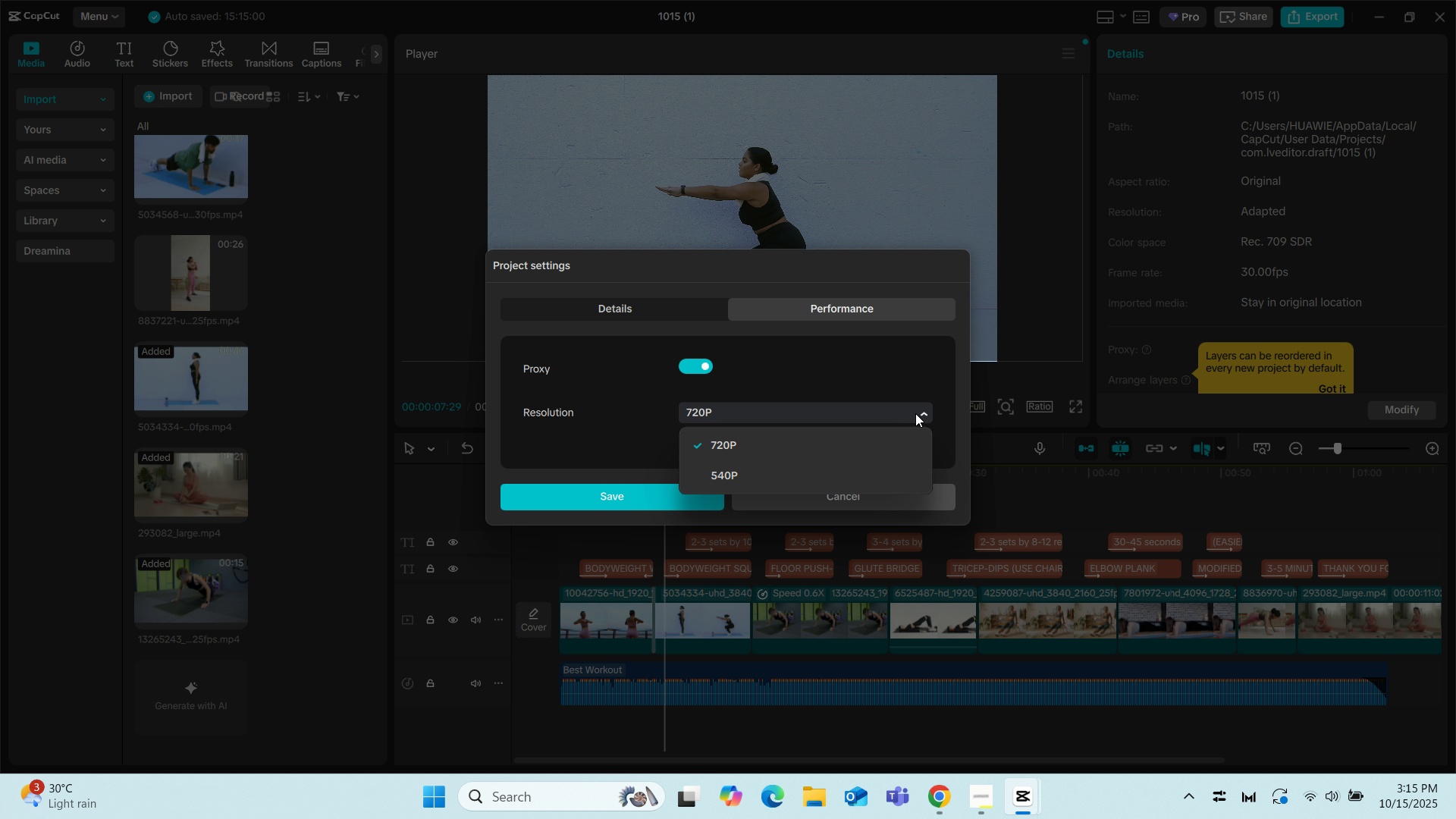 
left_click([915, 413])
 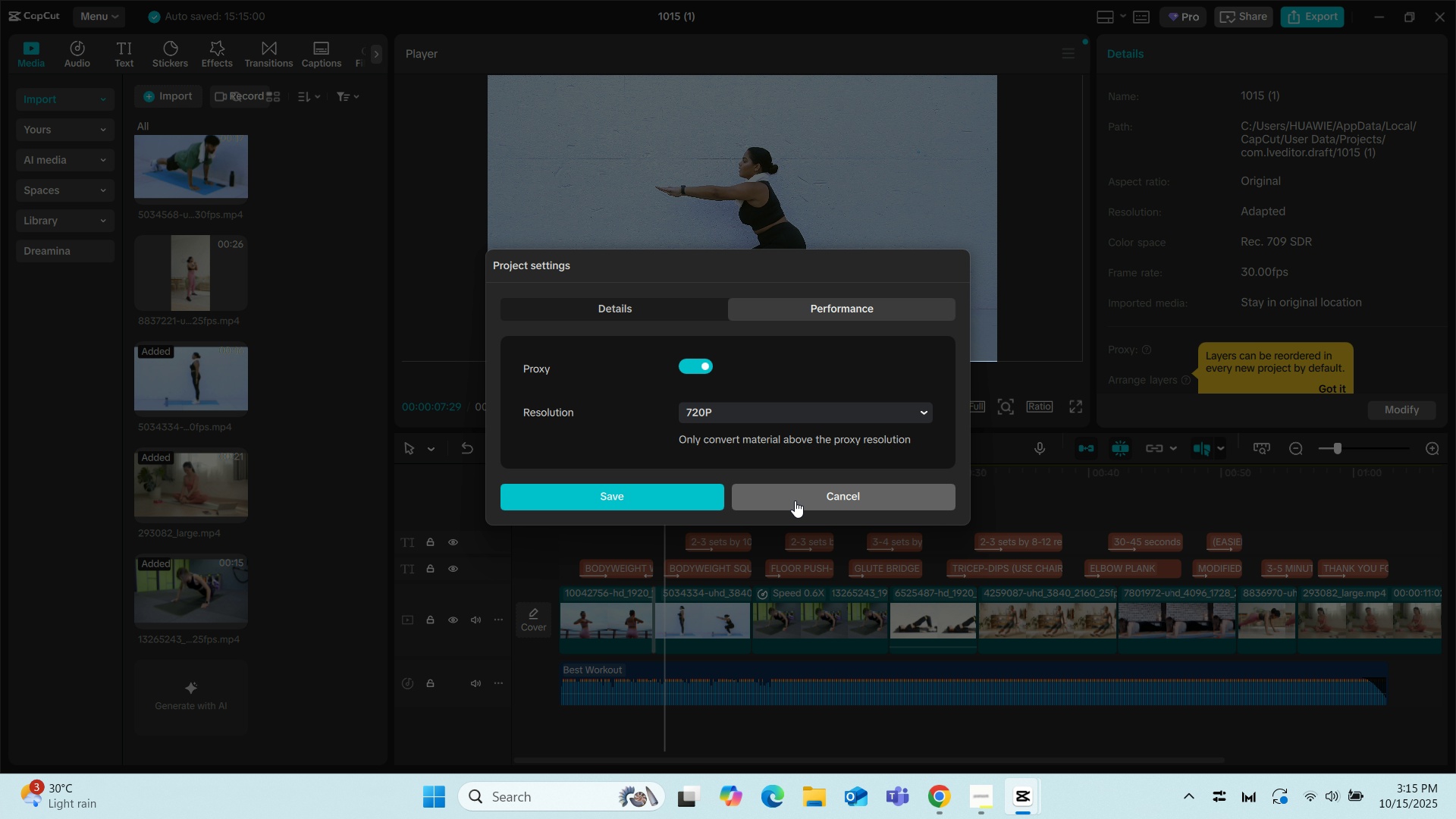 
left_click([795, 500])
 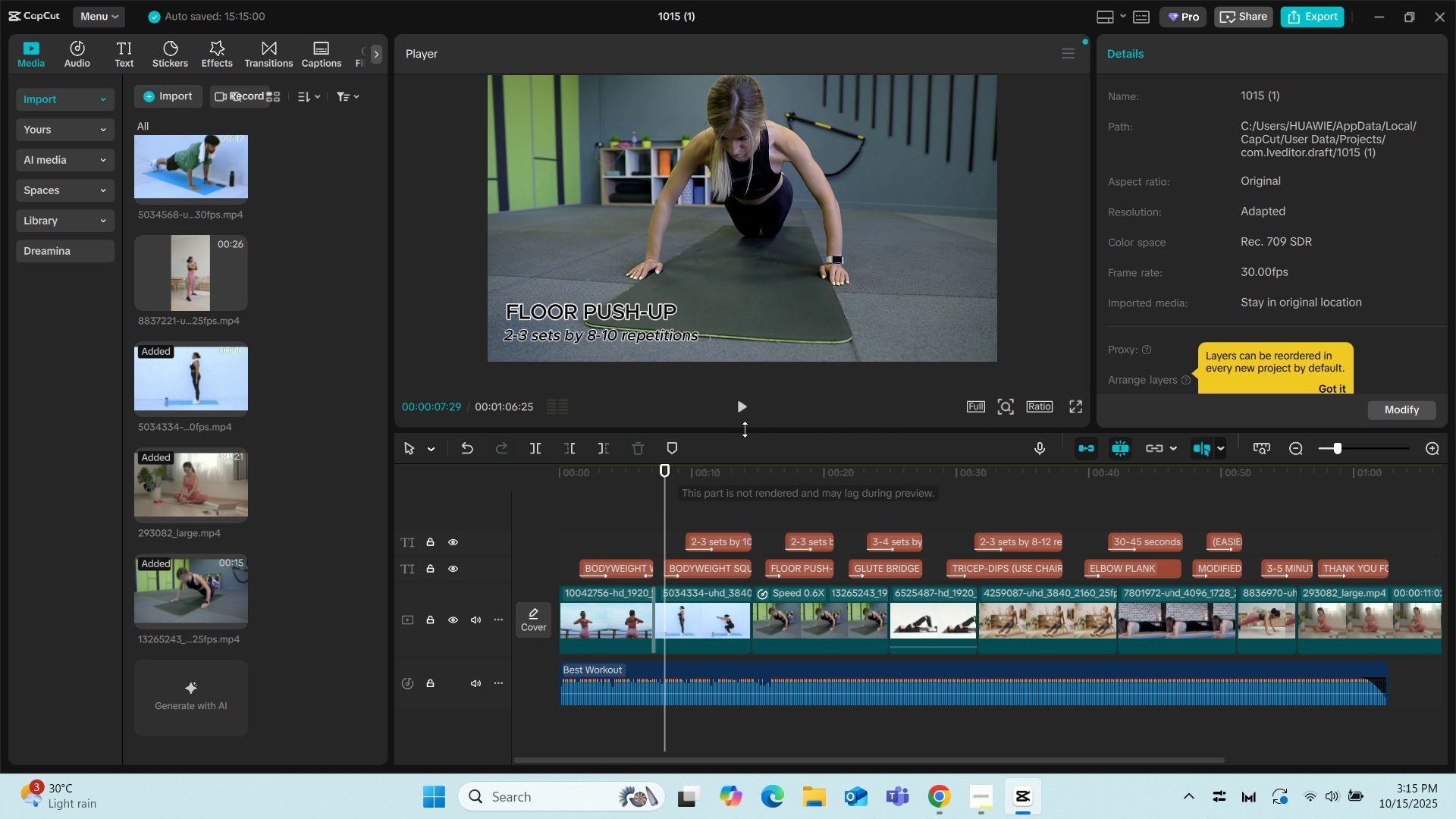 
left_click([738, 405])
 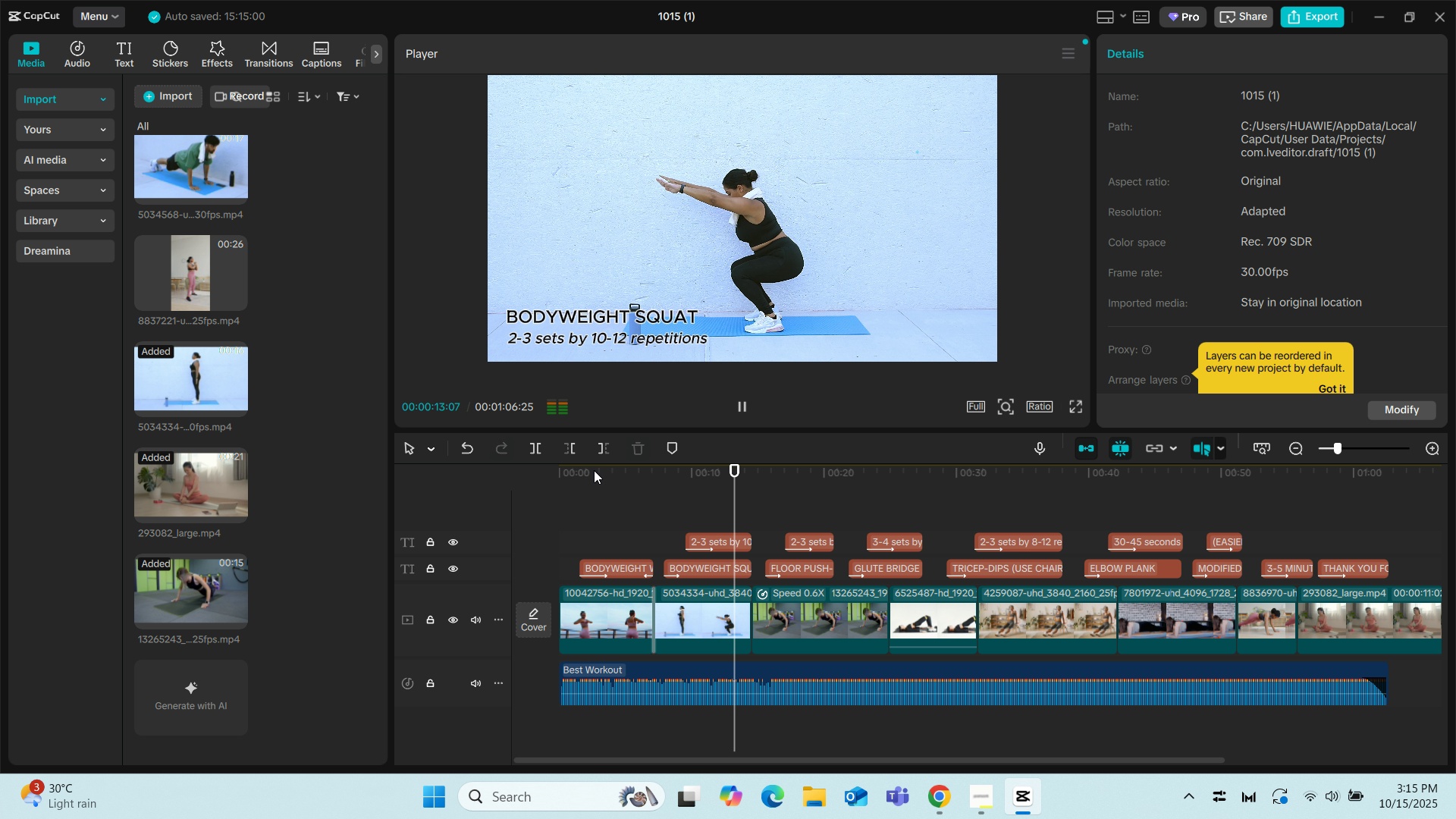 
wait(10.79)
 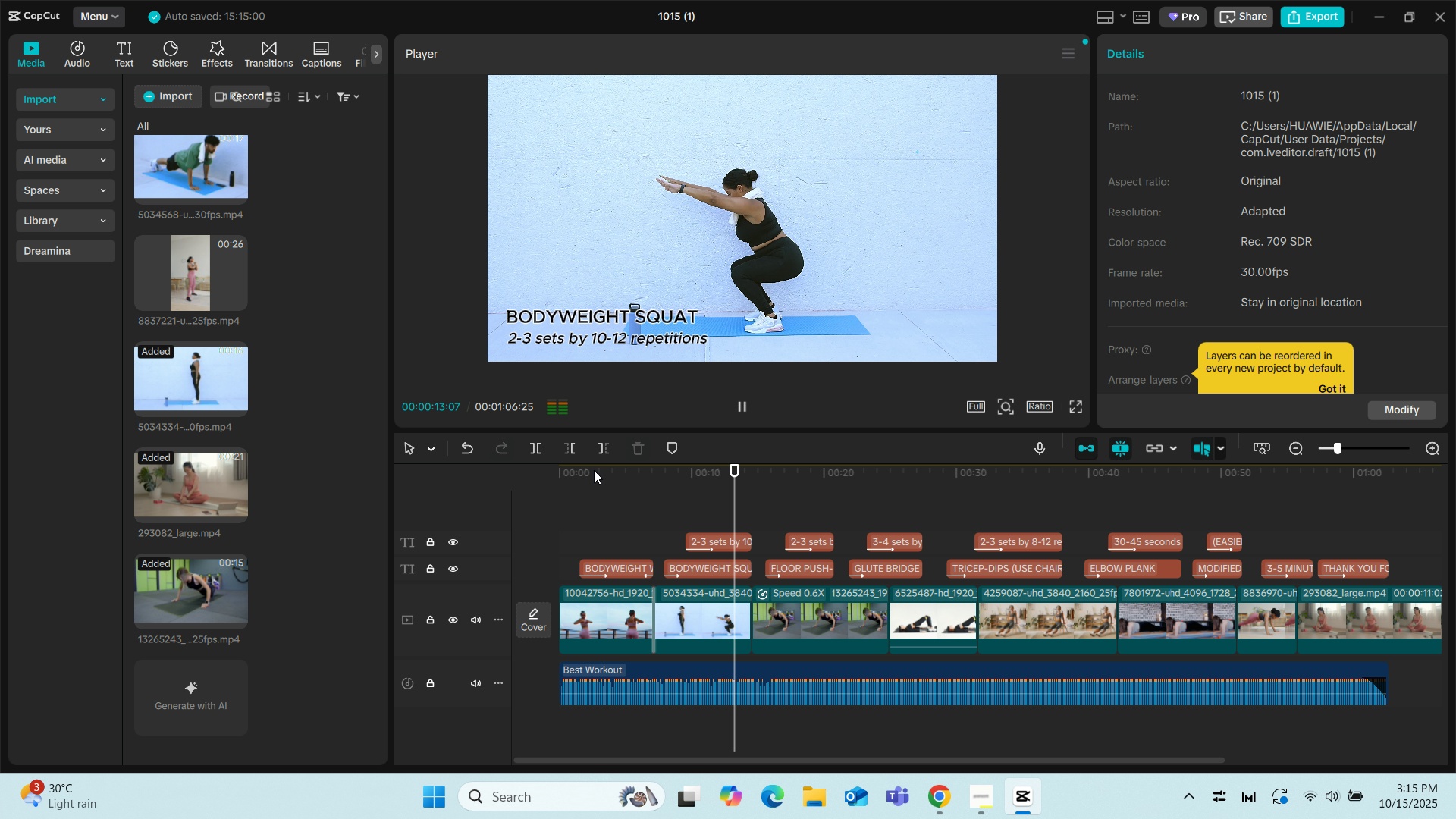 
left_click([741, 403])
 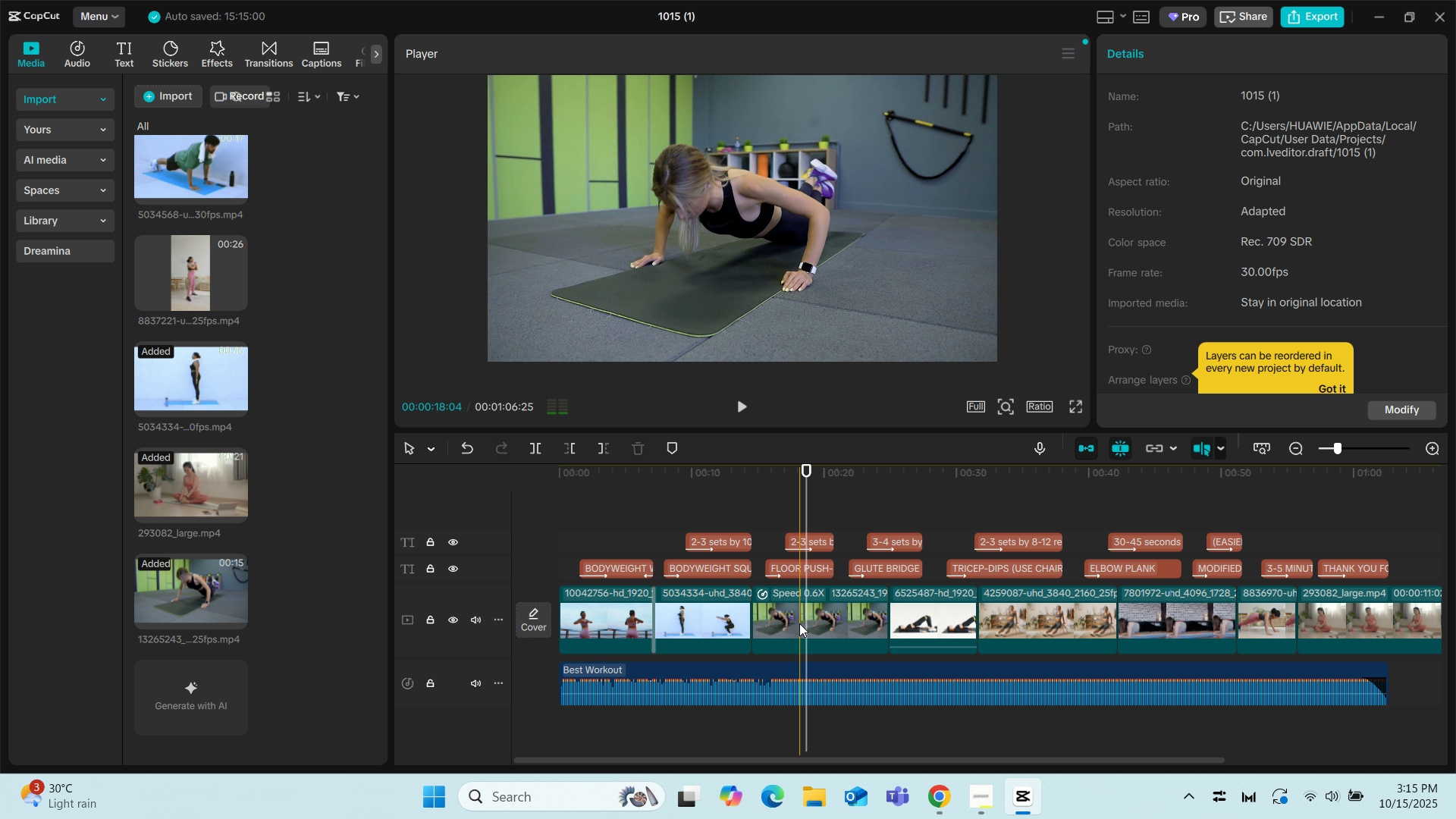 
left_click([799, 623])
 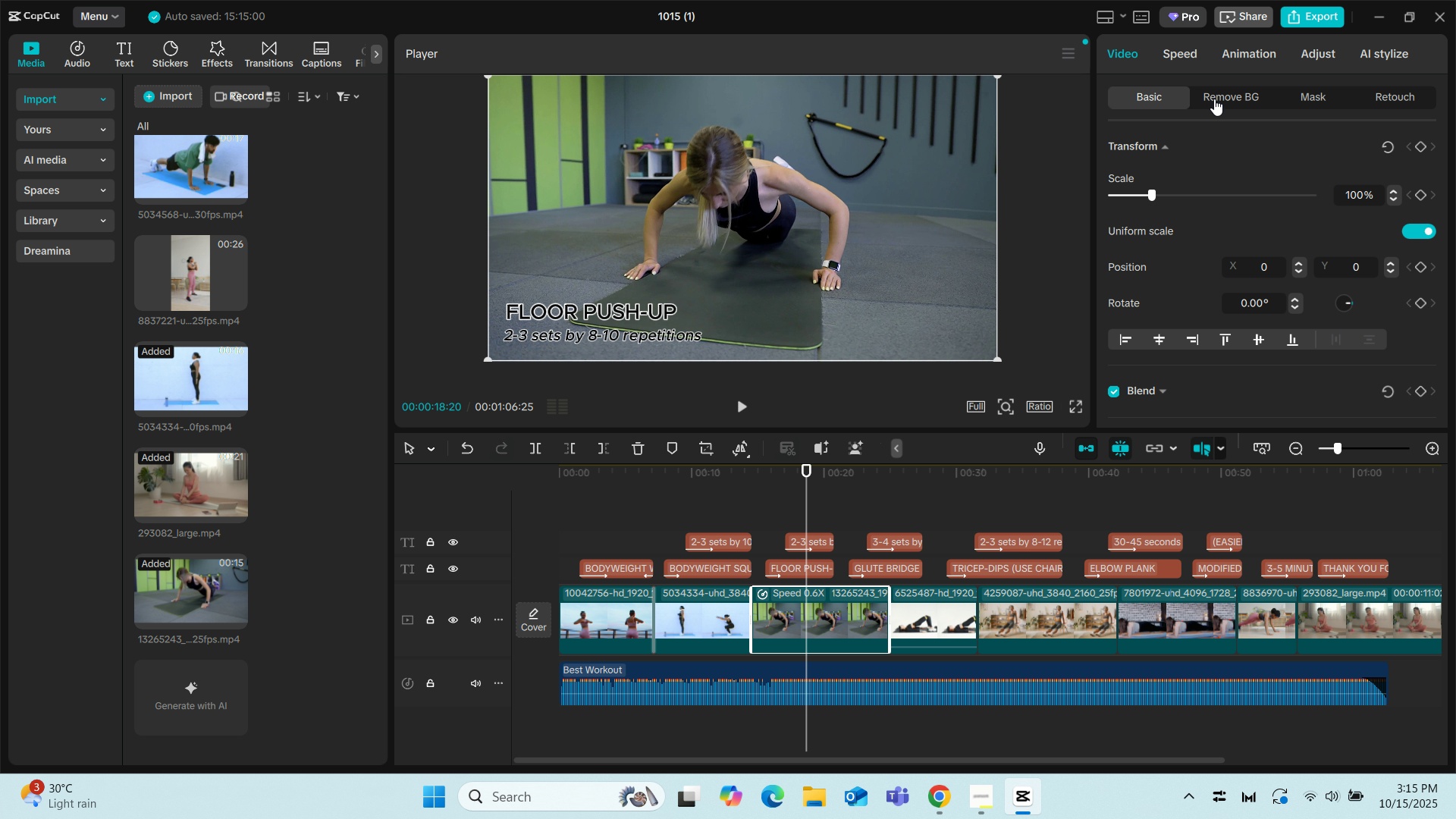 
left_click([1184, 55])
 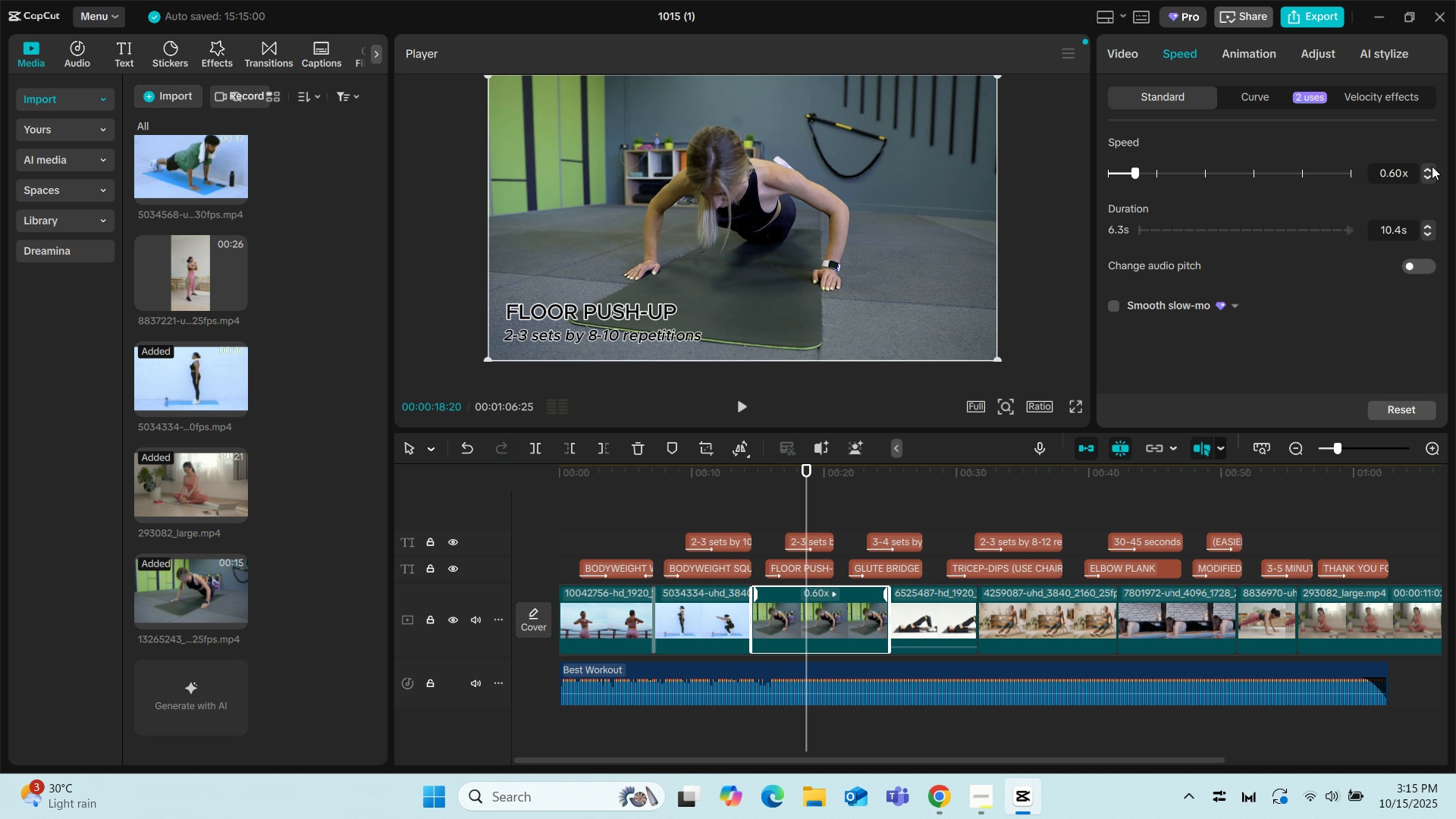 
double_click([1432, 166])
 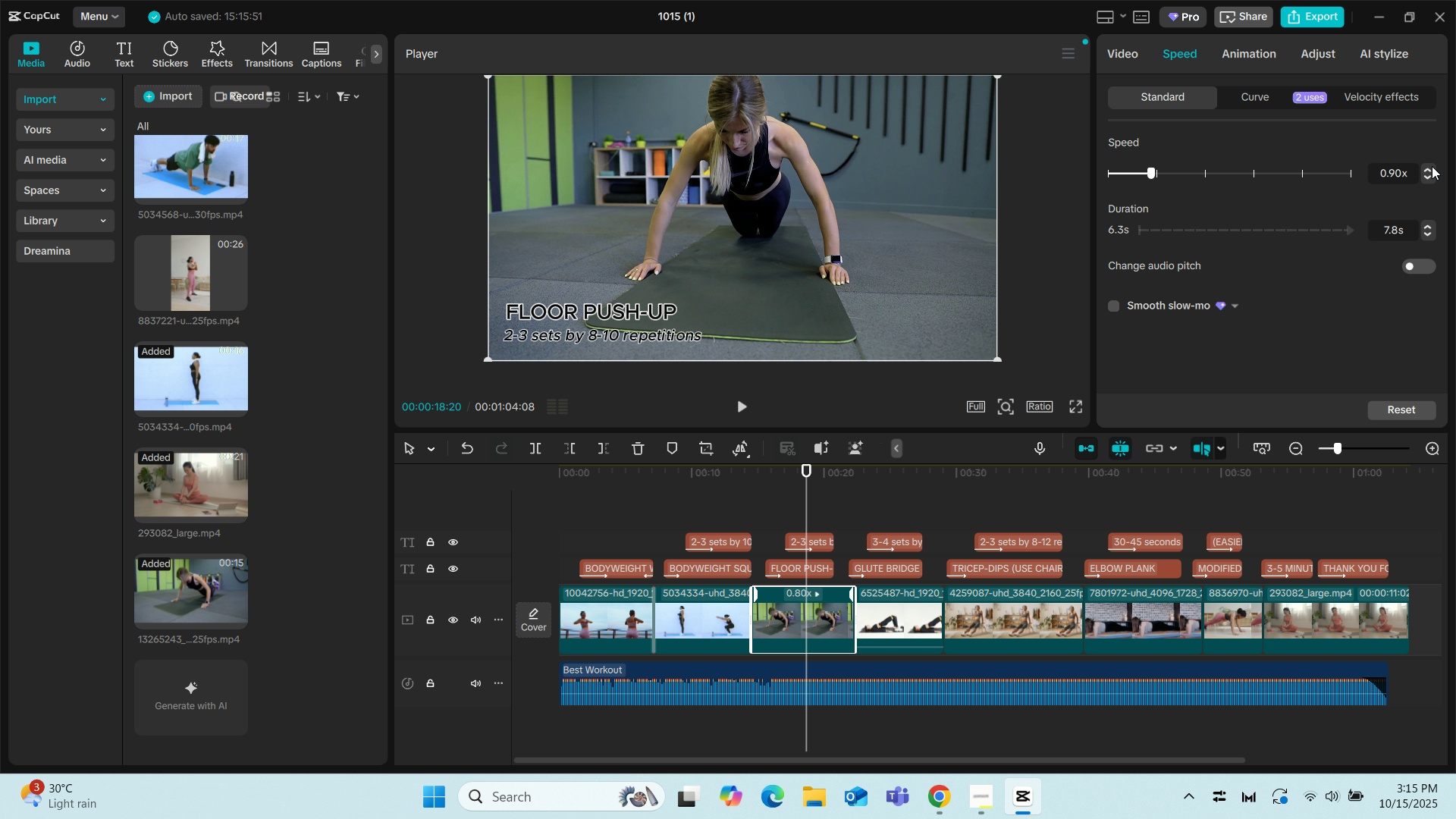 
left_click([1432, 166])
 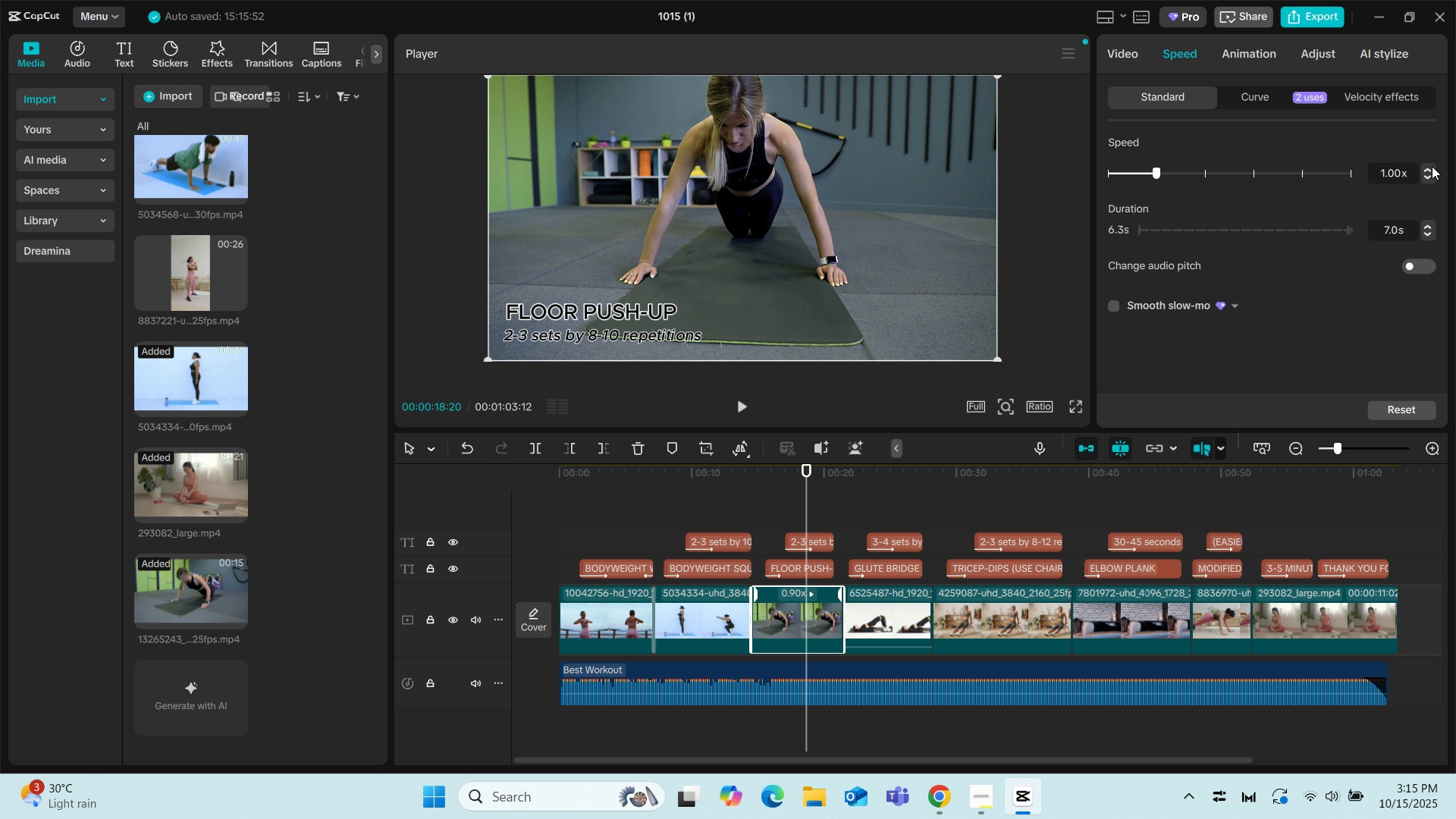 
left_click([1432, 166])
 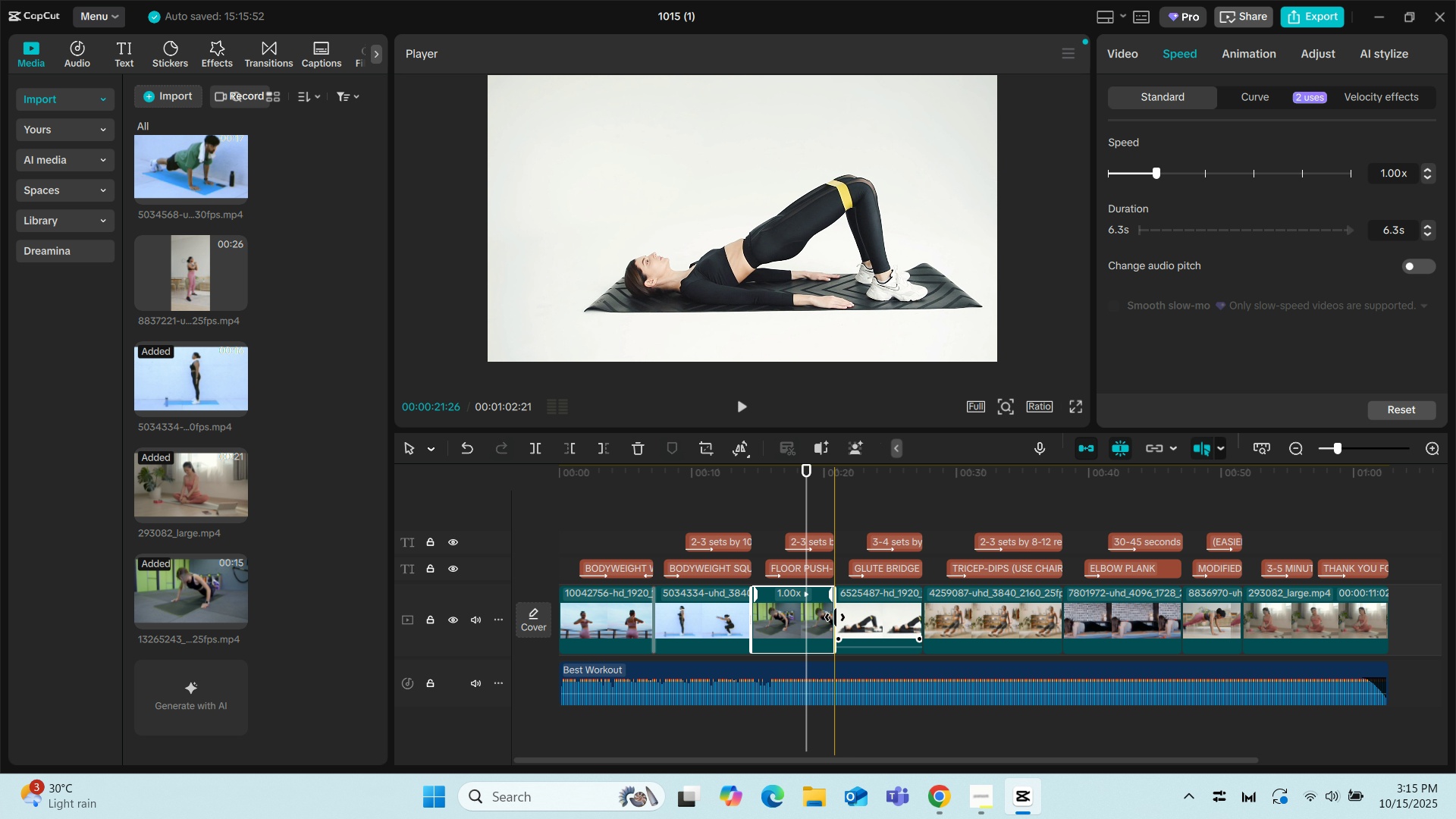 
left_click_drag(start_coordinate=[835, 617], to_coordinate=[856, 621])
 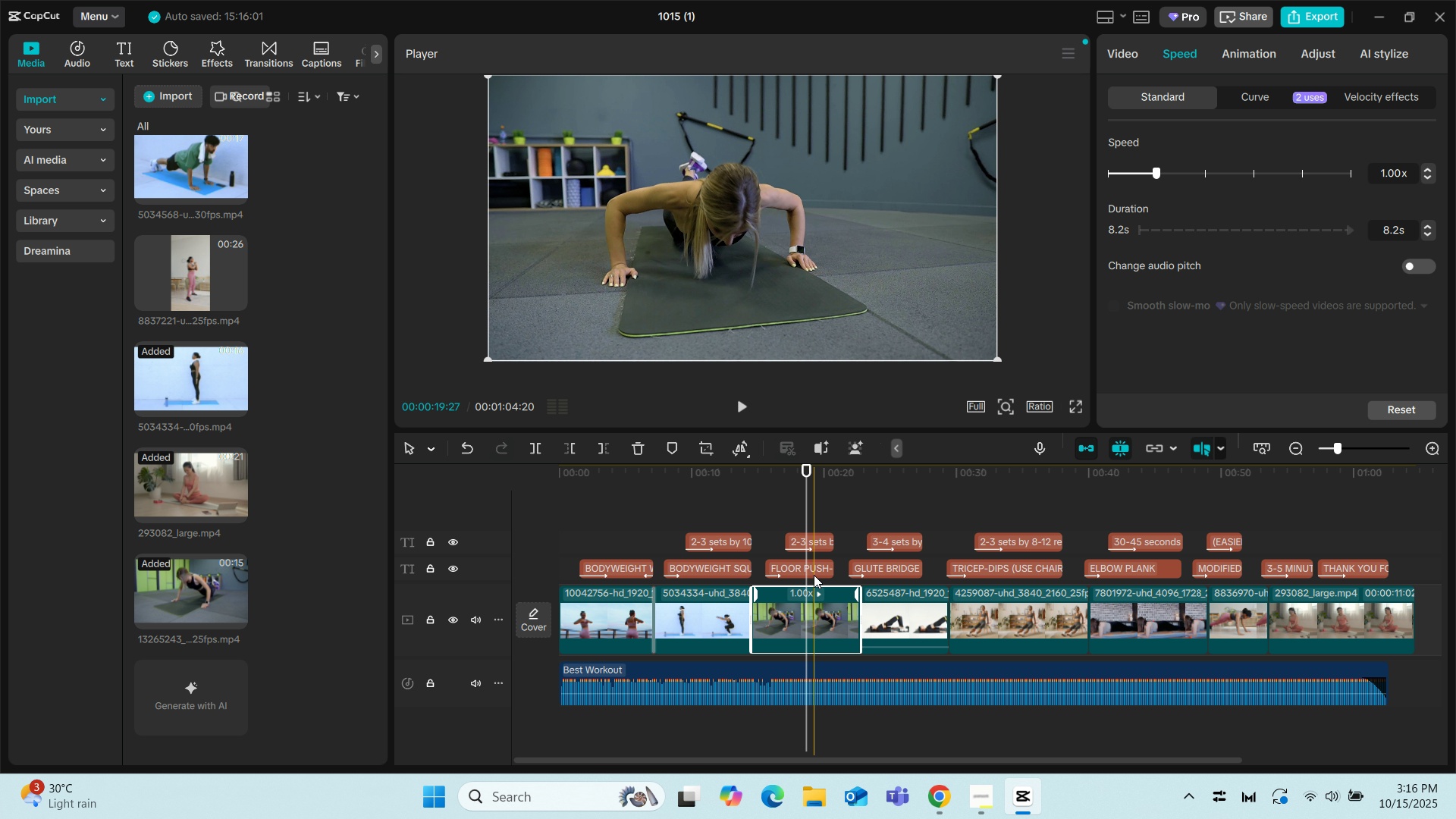 
left_click_drag(start_coordinate=[809, 569], to_coordinate=[827, 573])
 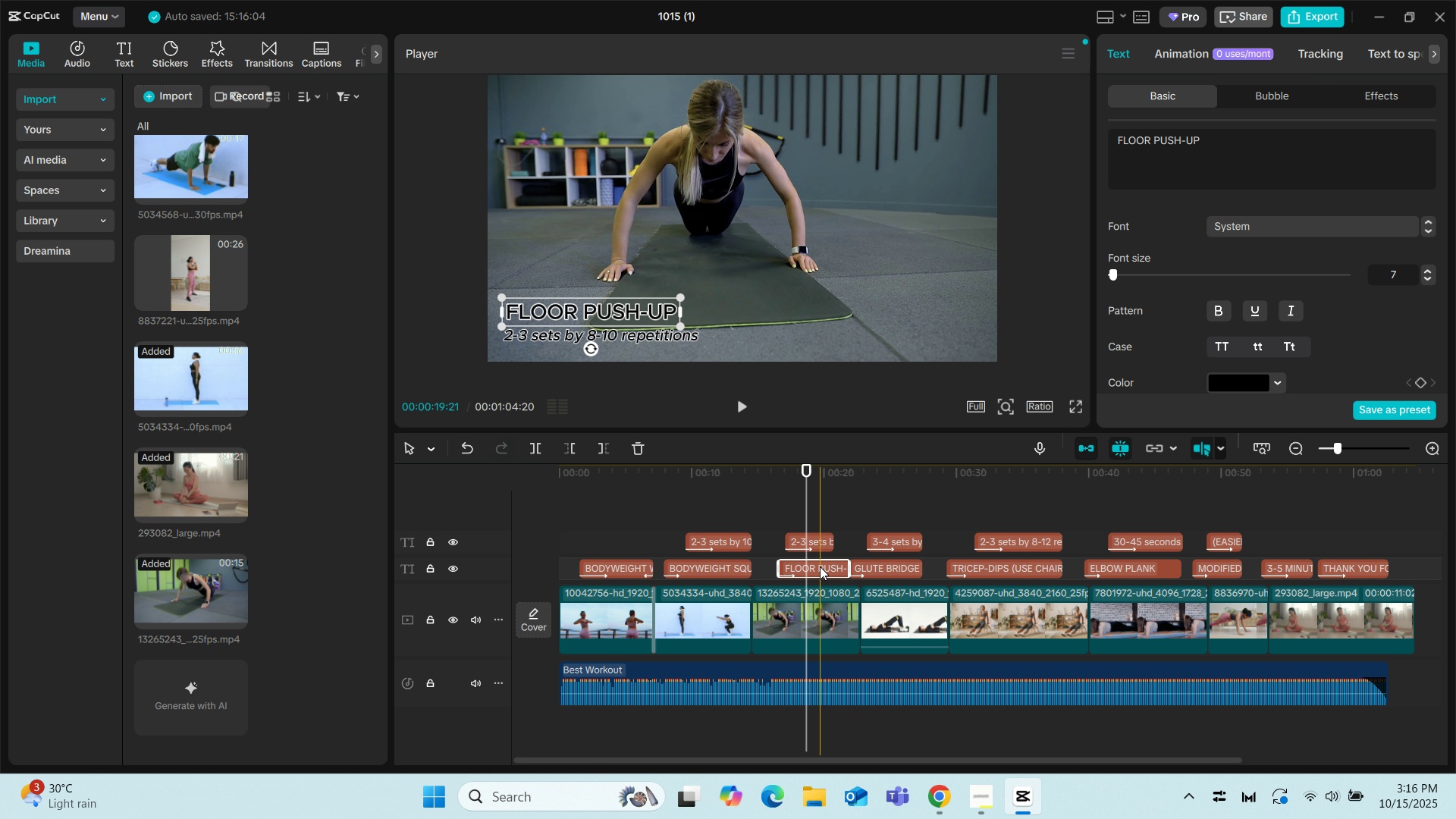 
left_click_drag(start_coordinate=[820, 566], to_coordinate=[812, 566])
 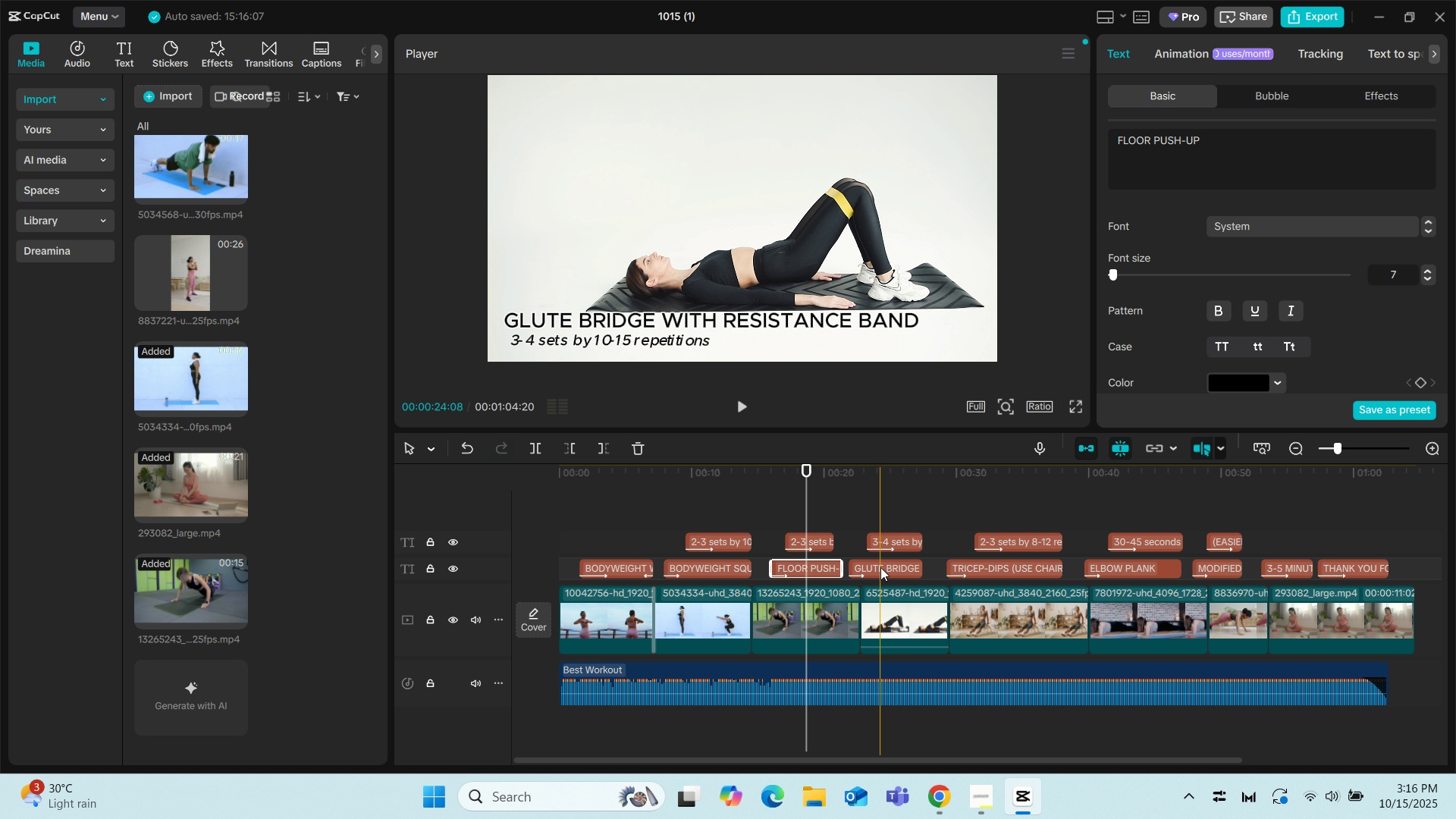 
left_click_drag(start_coordinate=[882, 566], to_coordinate=[899, 568])
 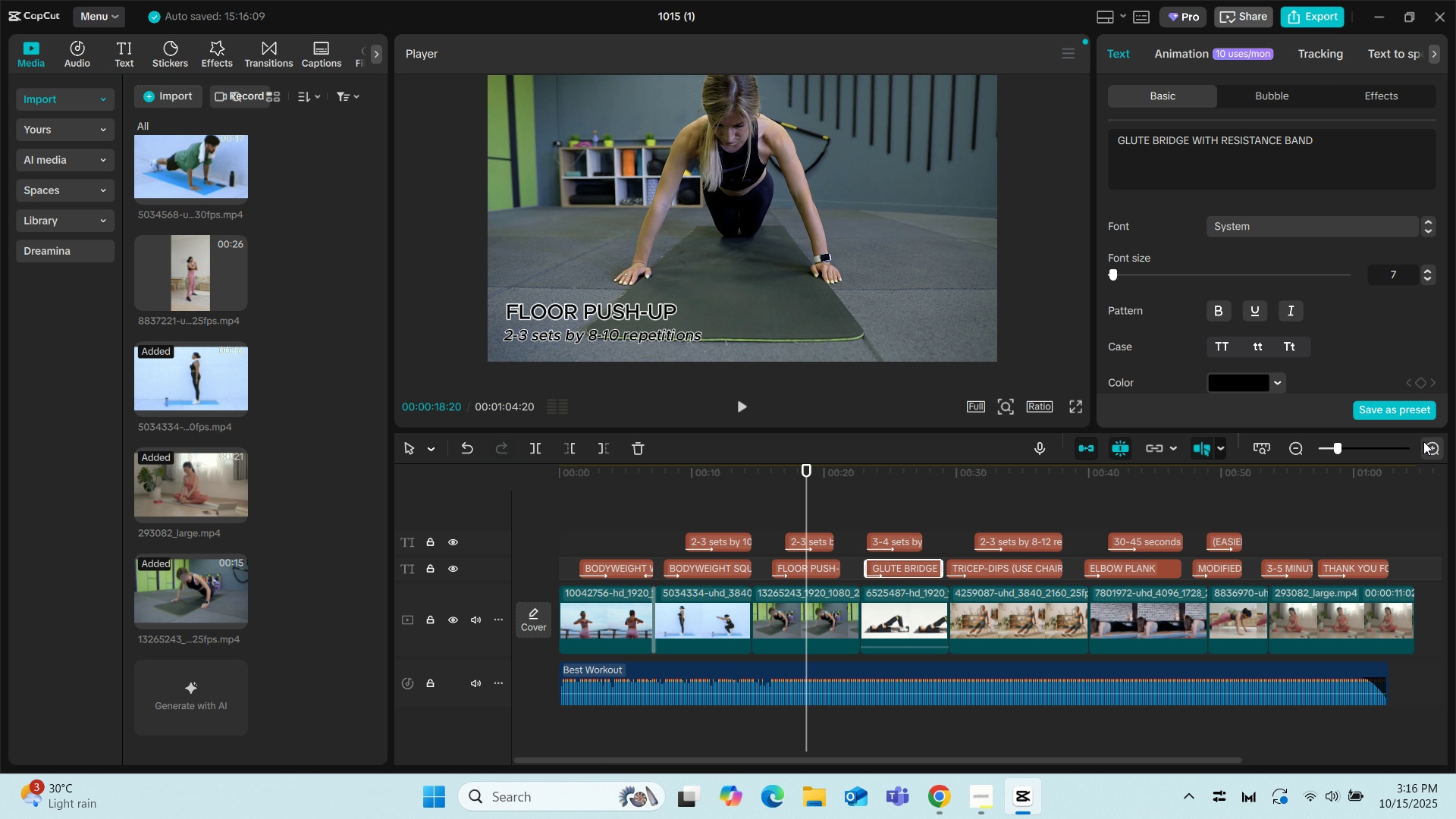 
left_click([1427, 444])
 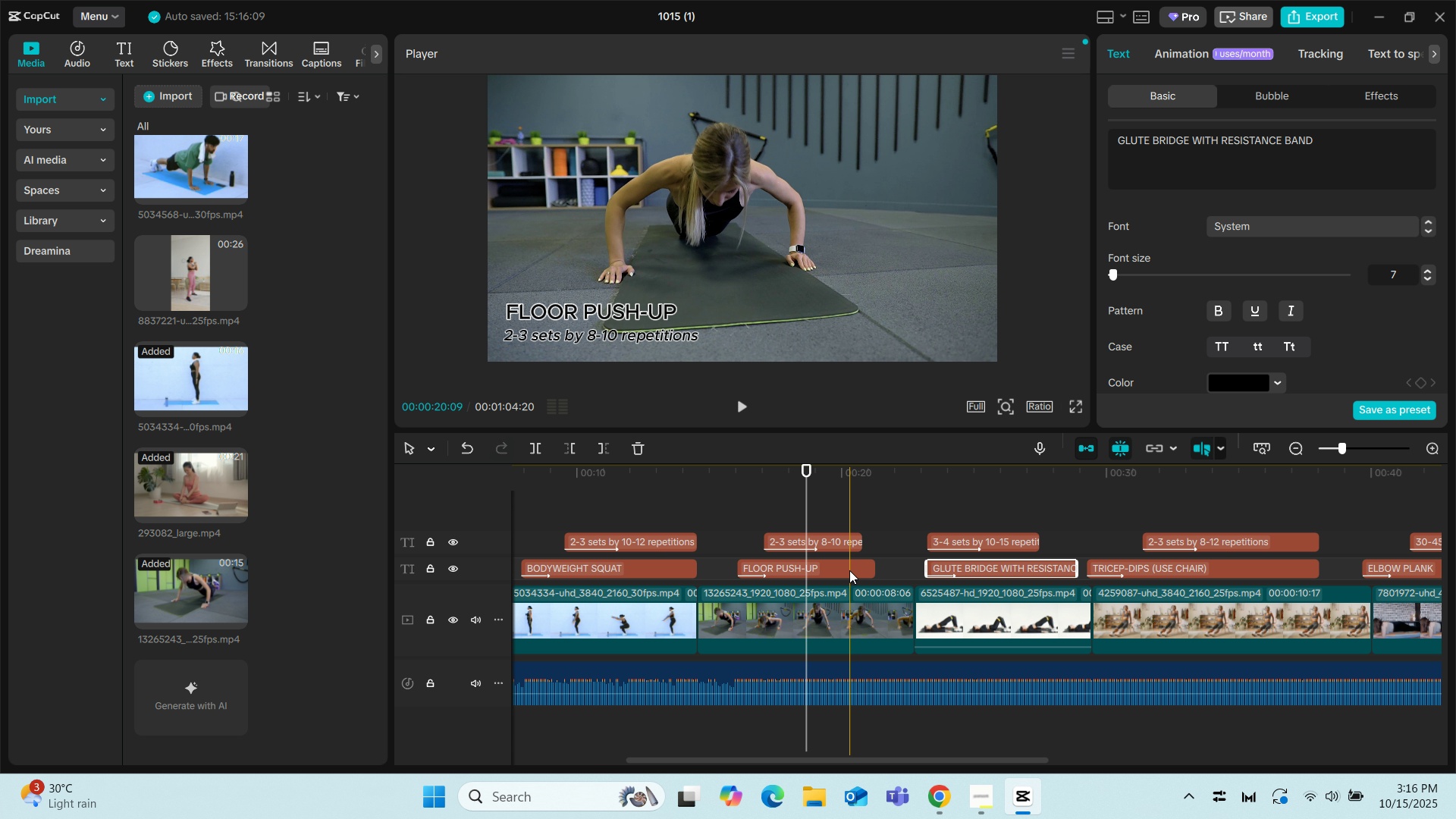 
left_click([852, 570])
 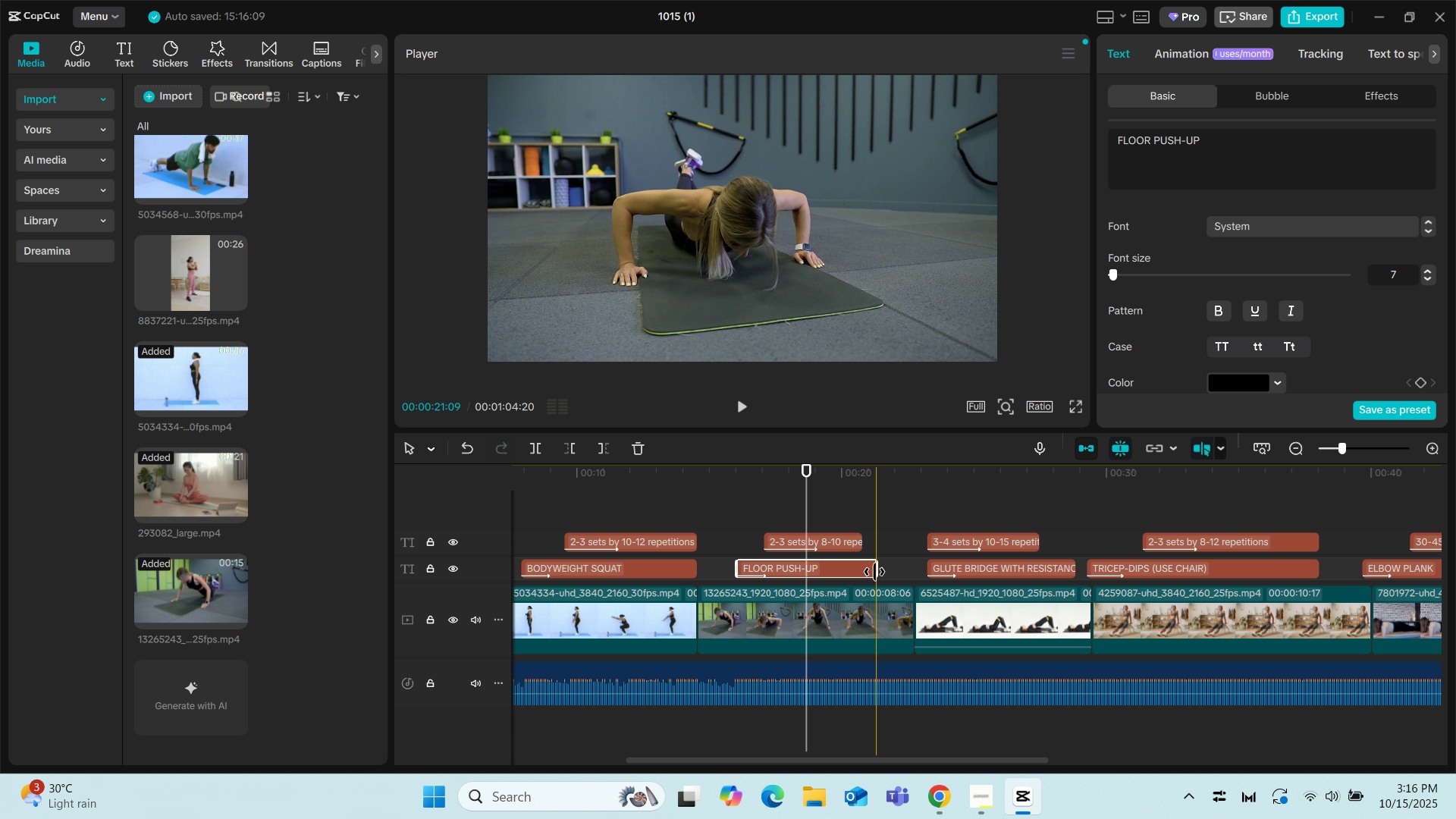 
left_click_drag(start_coordinate=[874, 572], to_coordinate=[905, 576])
 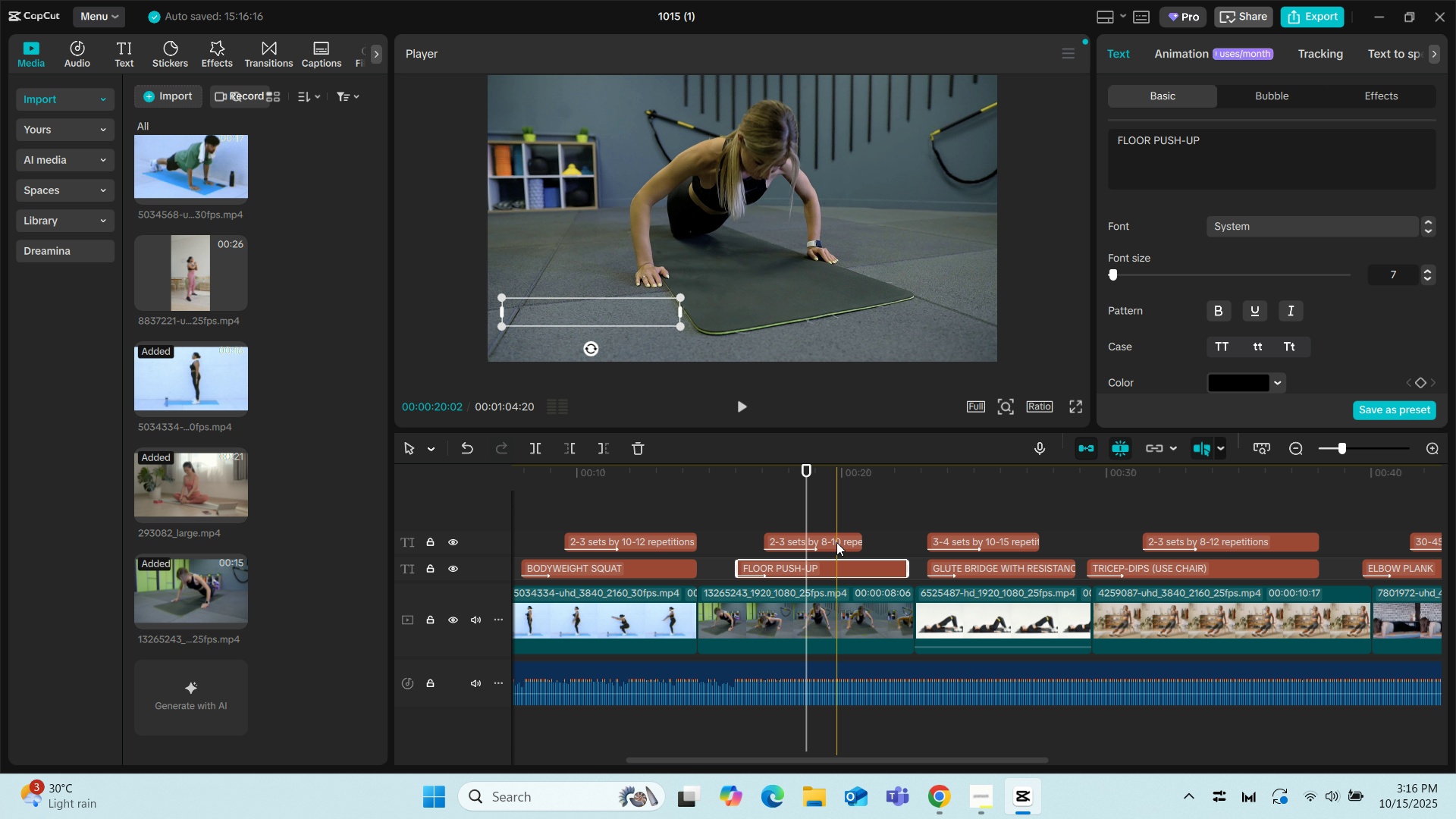 
left_click([836, 542])
 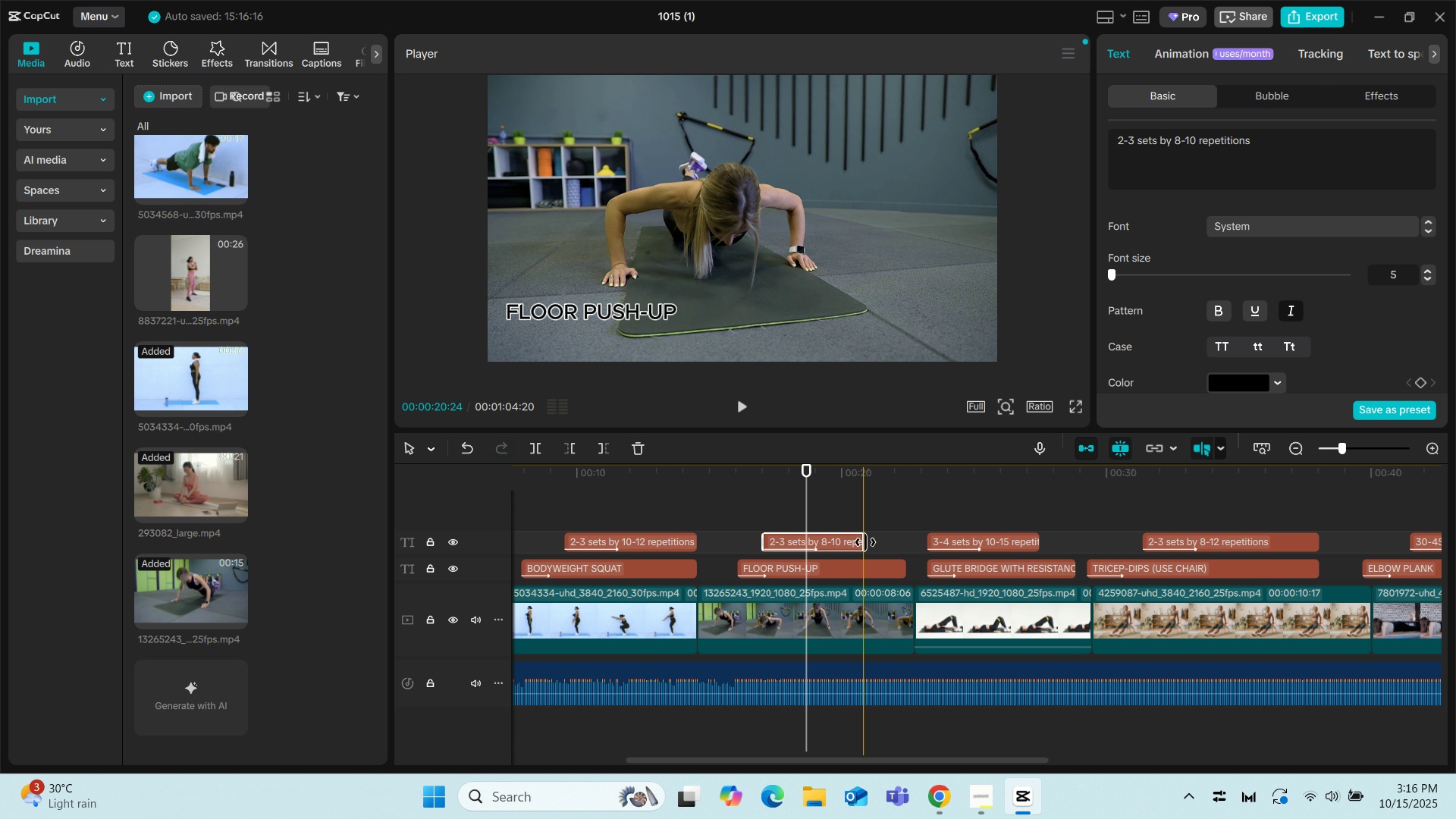 
left_click_drag(start_coordinate=[865, 542], to_coordinate=[903, 542])
 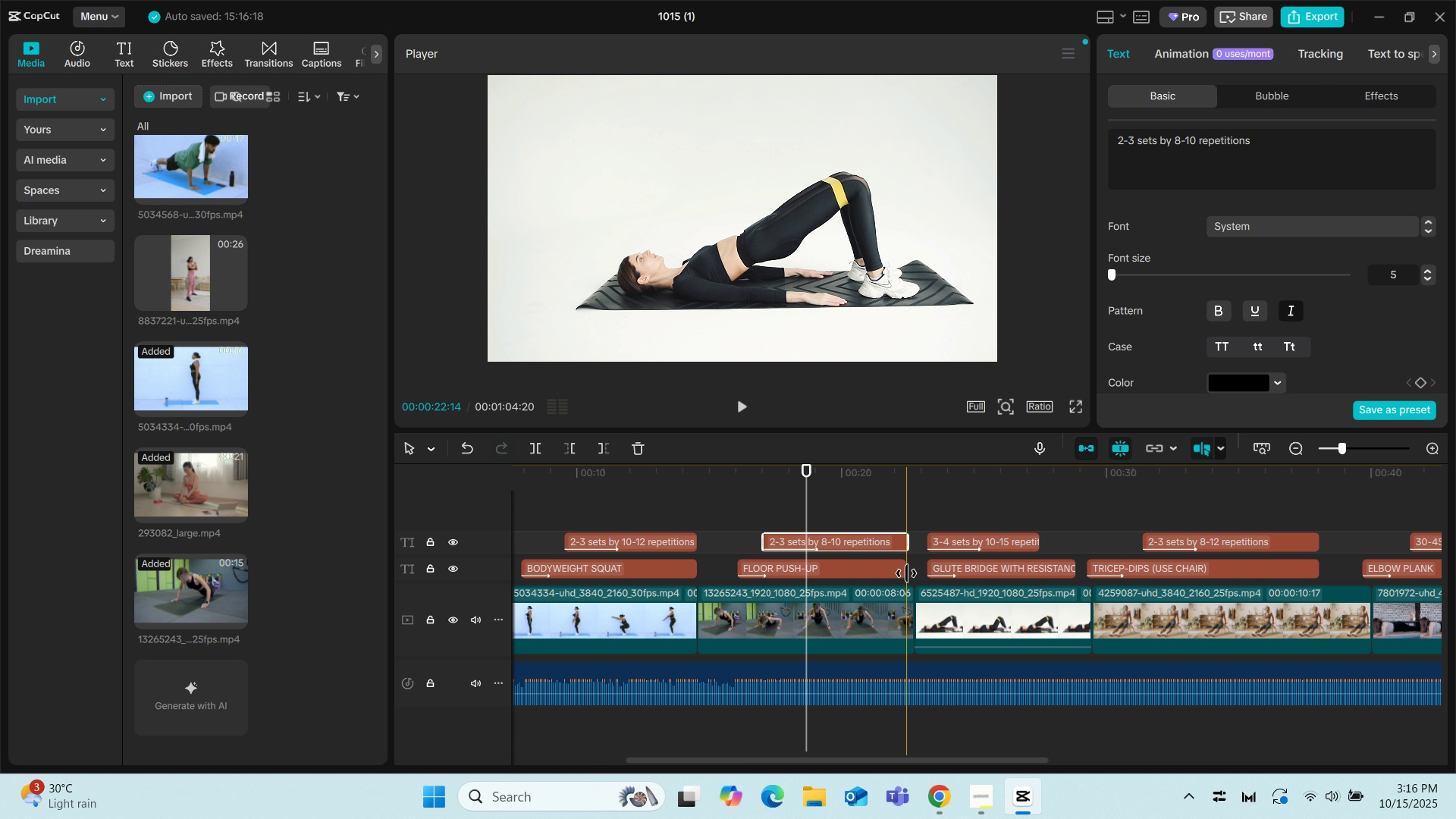 
left_click_drag(start_coordinate=[905, 573], to_coordinate=[909, 573])
 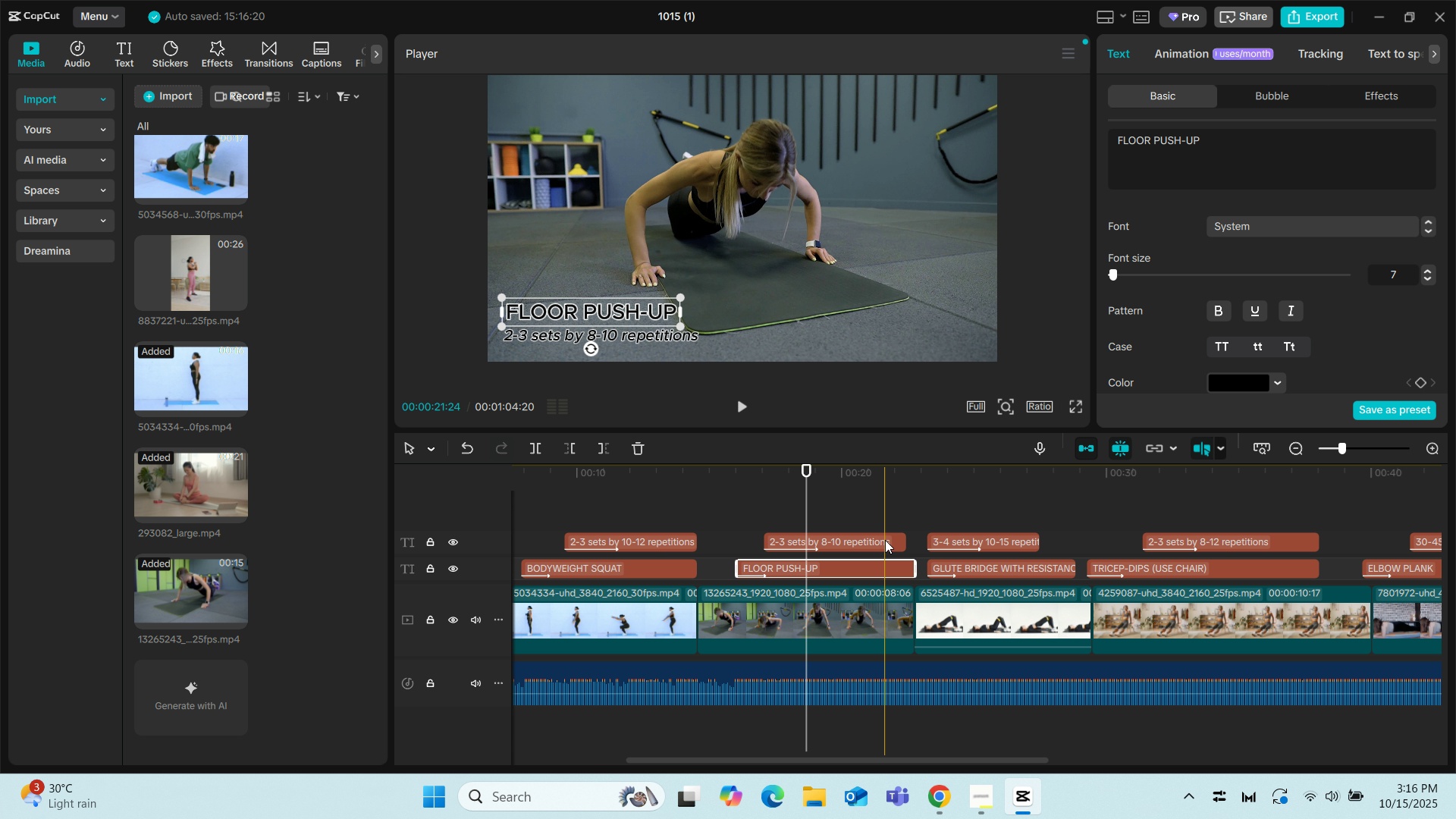 
left_click([885, 540])
 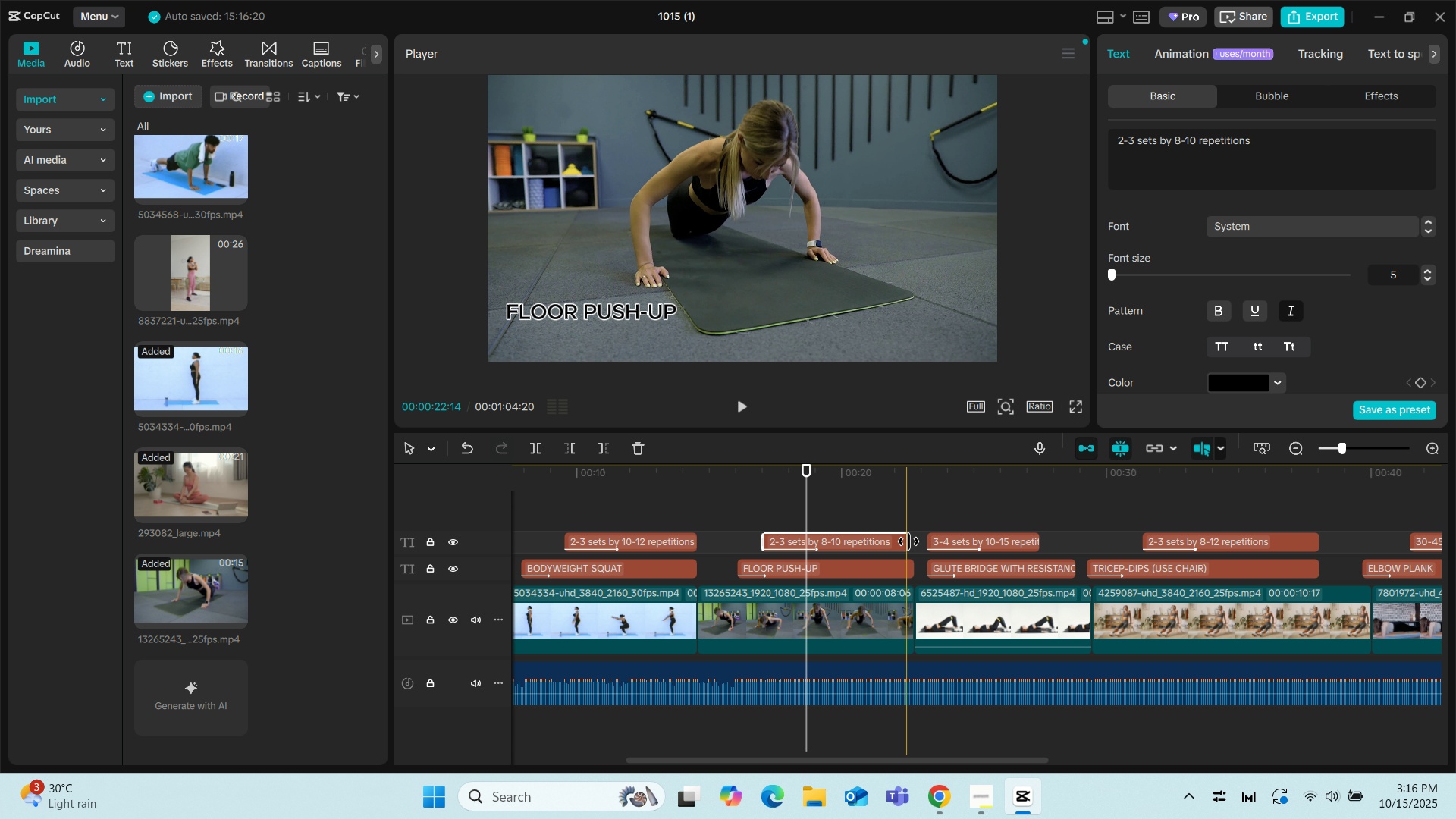 
left_click_drag(start_coordinate=[908, 541], to_coordinate=[913, 541])
 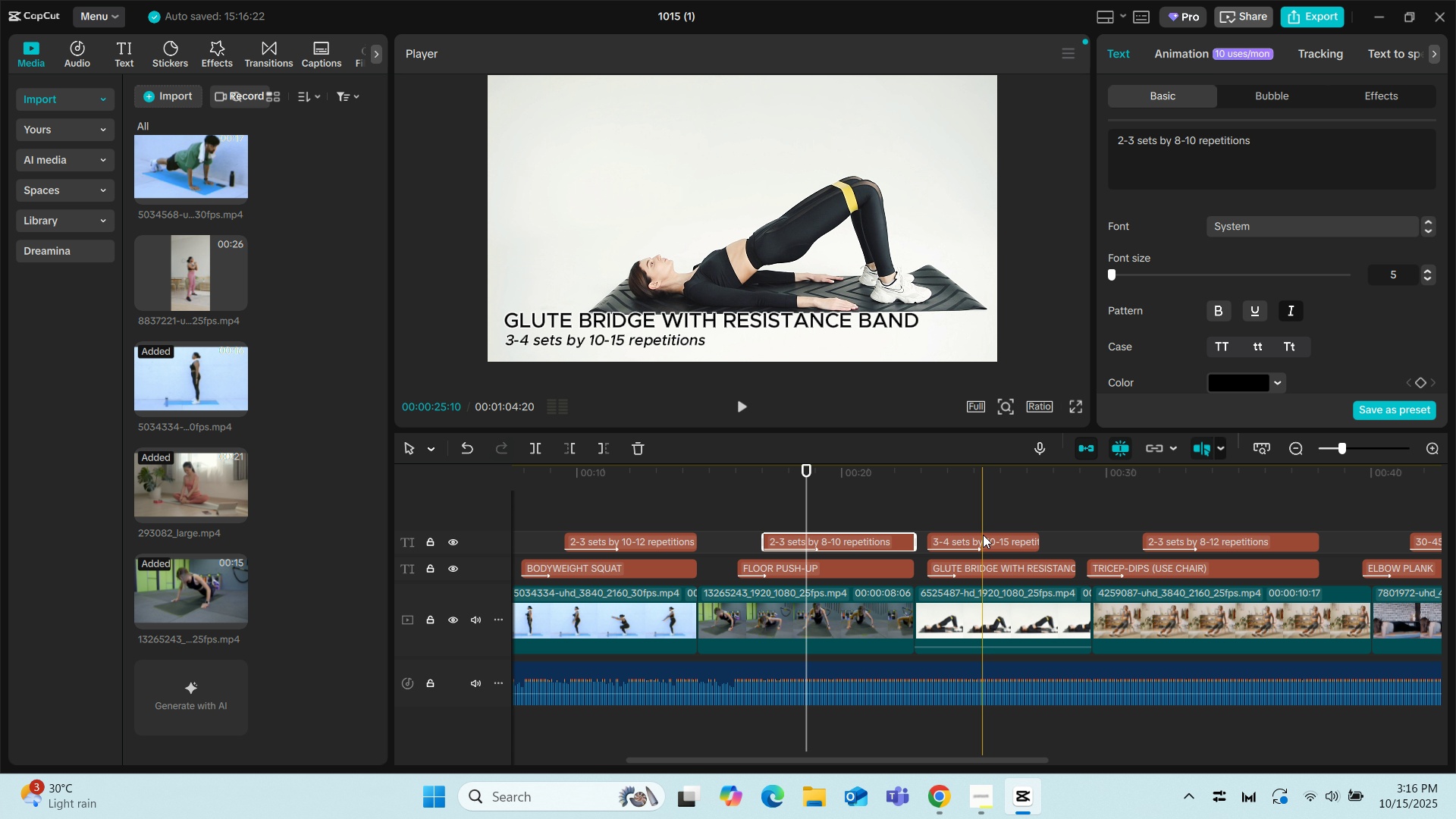 
left_click_drag(start_coordinate=[990, 535], to_coordinate=[1034, 537])
 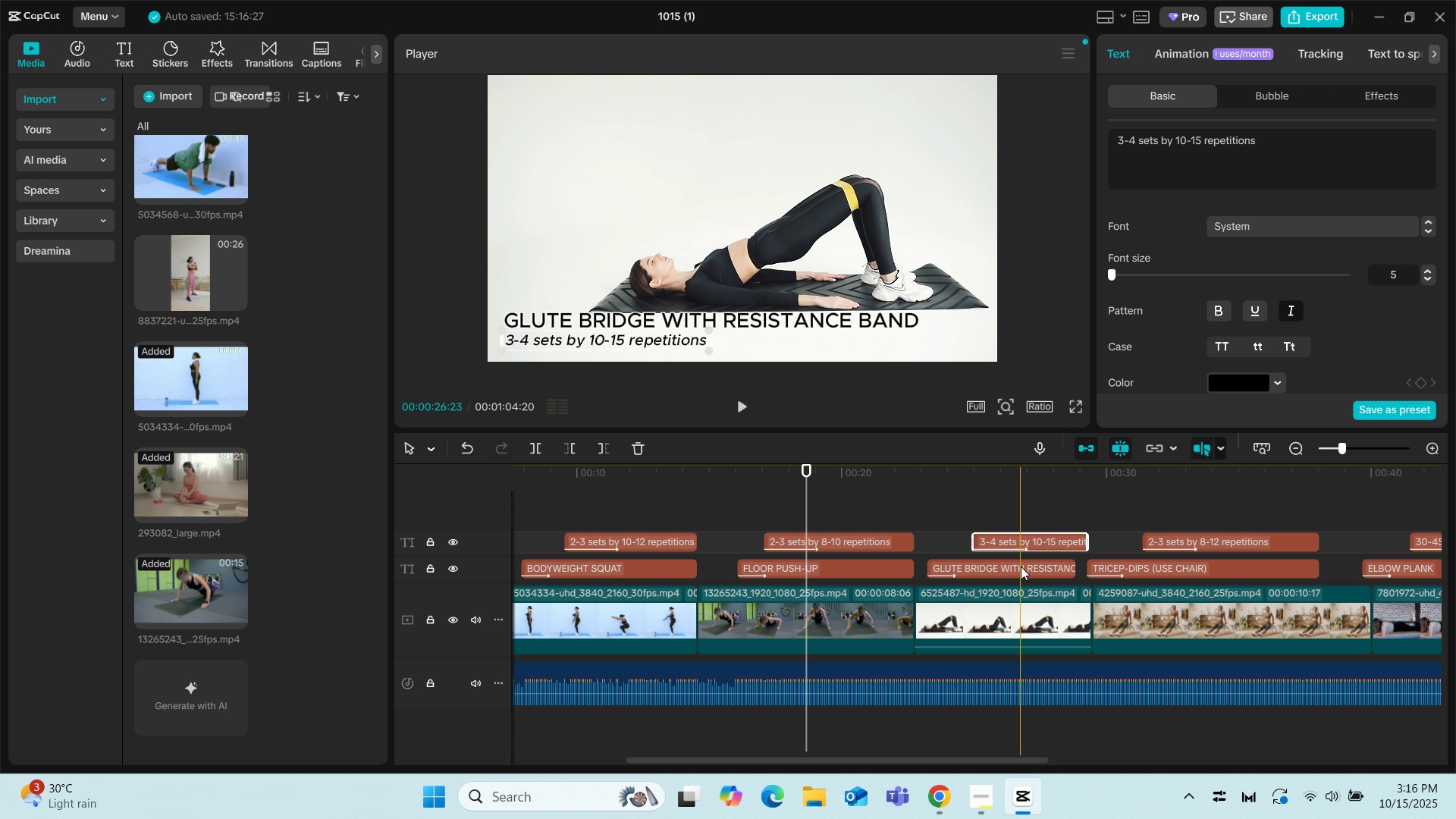 
left_click_drag(start_coordinate=[1021, 566], to_coordinate=[1032, 566])
 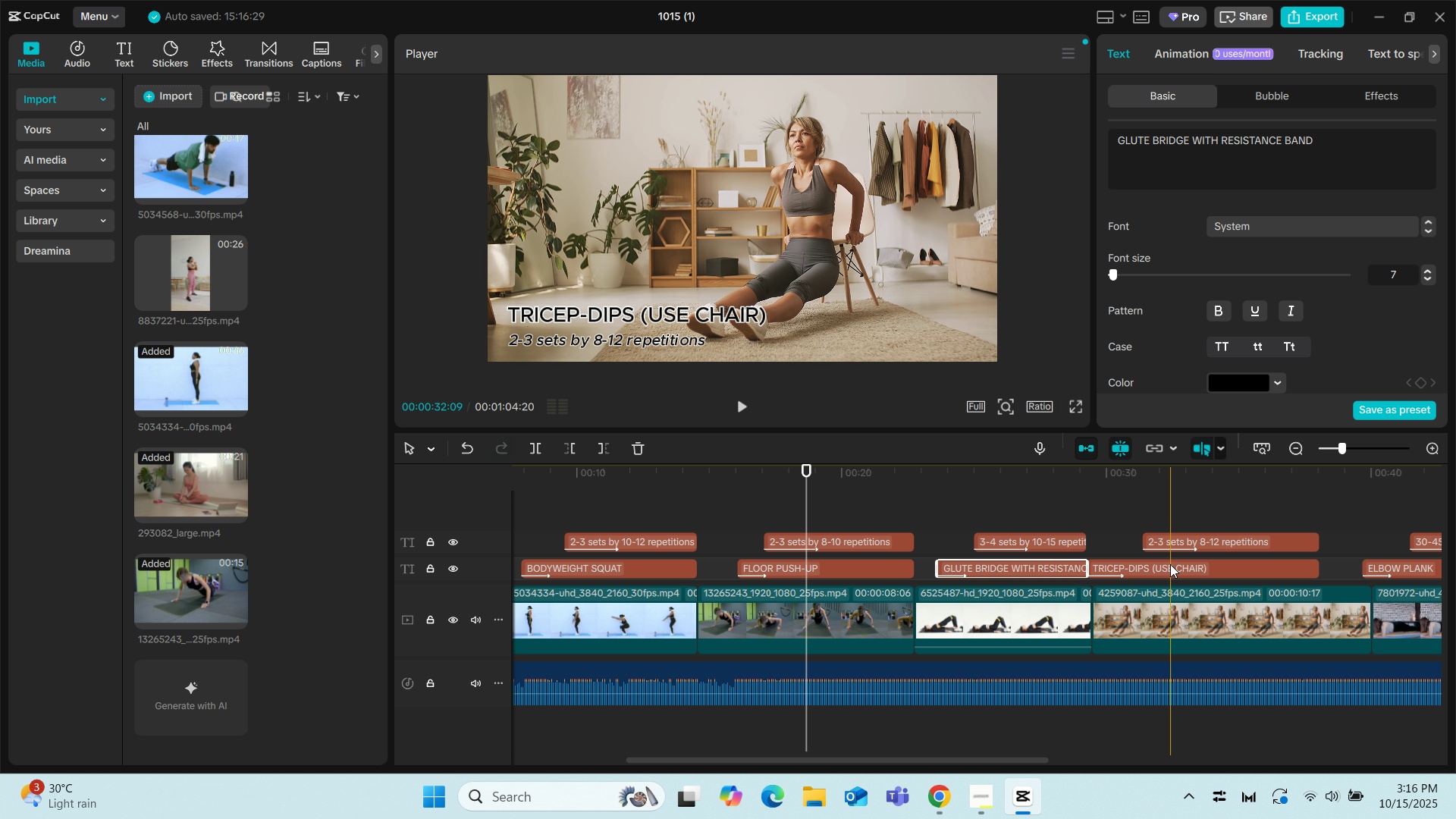 
left_click_drag(start_coordinate=[1170, 564], to_coordinate=[1220, 568])
 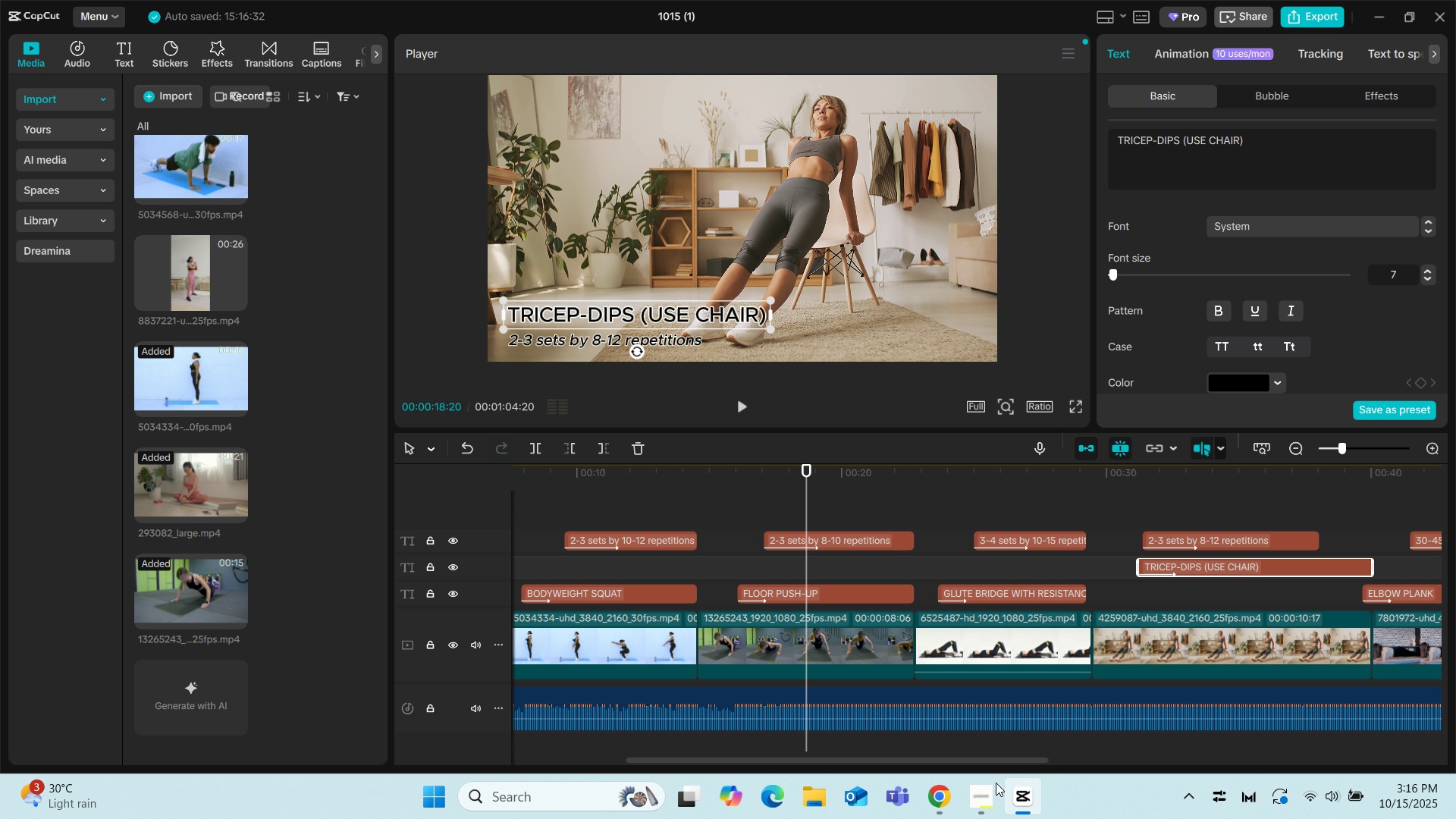 
wait(5.49)
 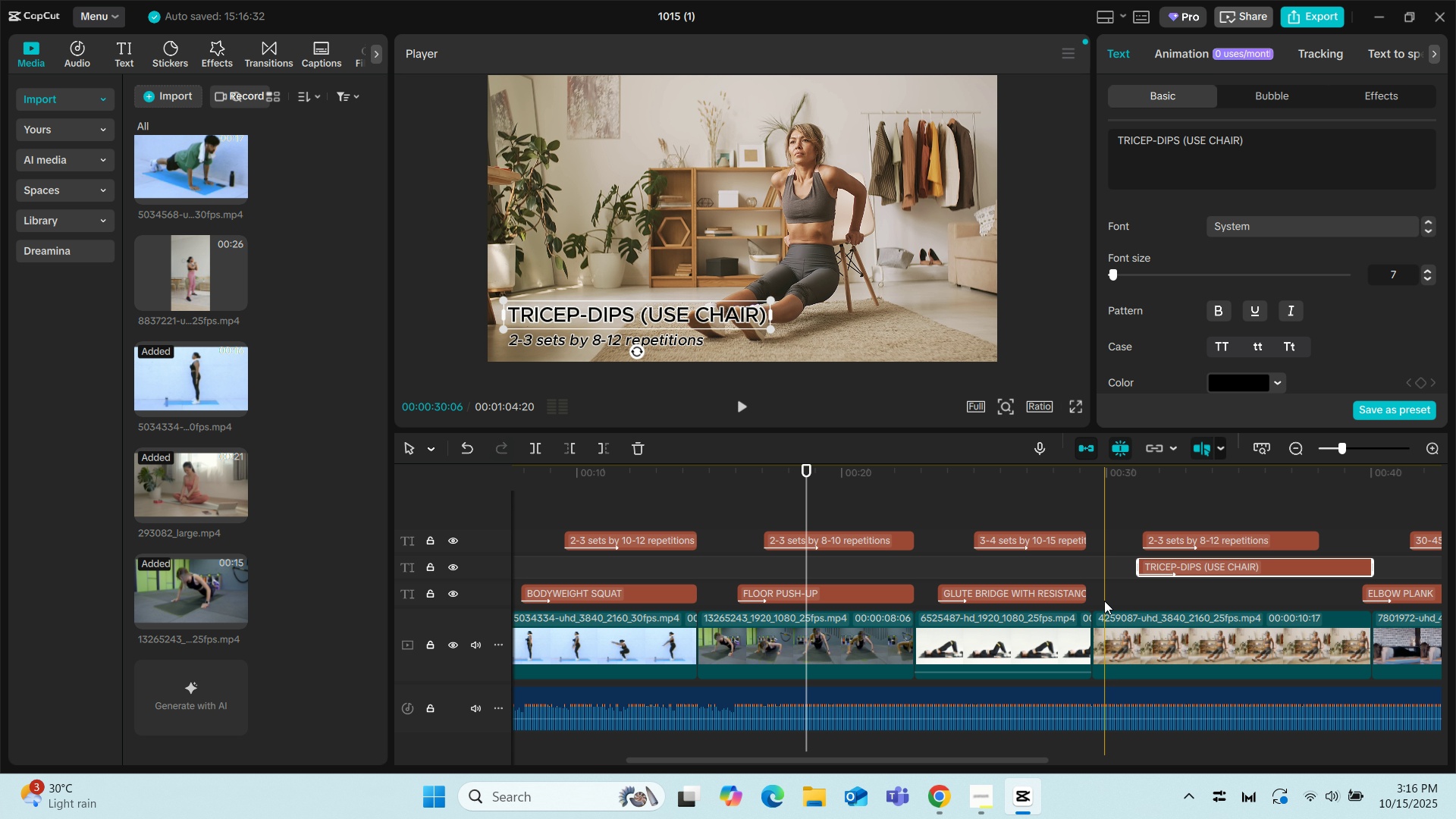 
left_click_drag(start_coordinate=[950, 757], to_coordinate=[1062, 753])
 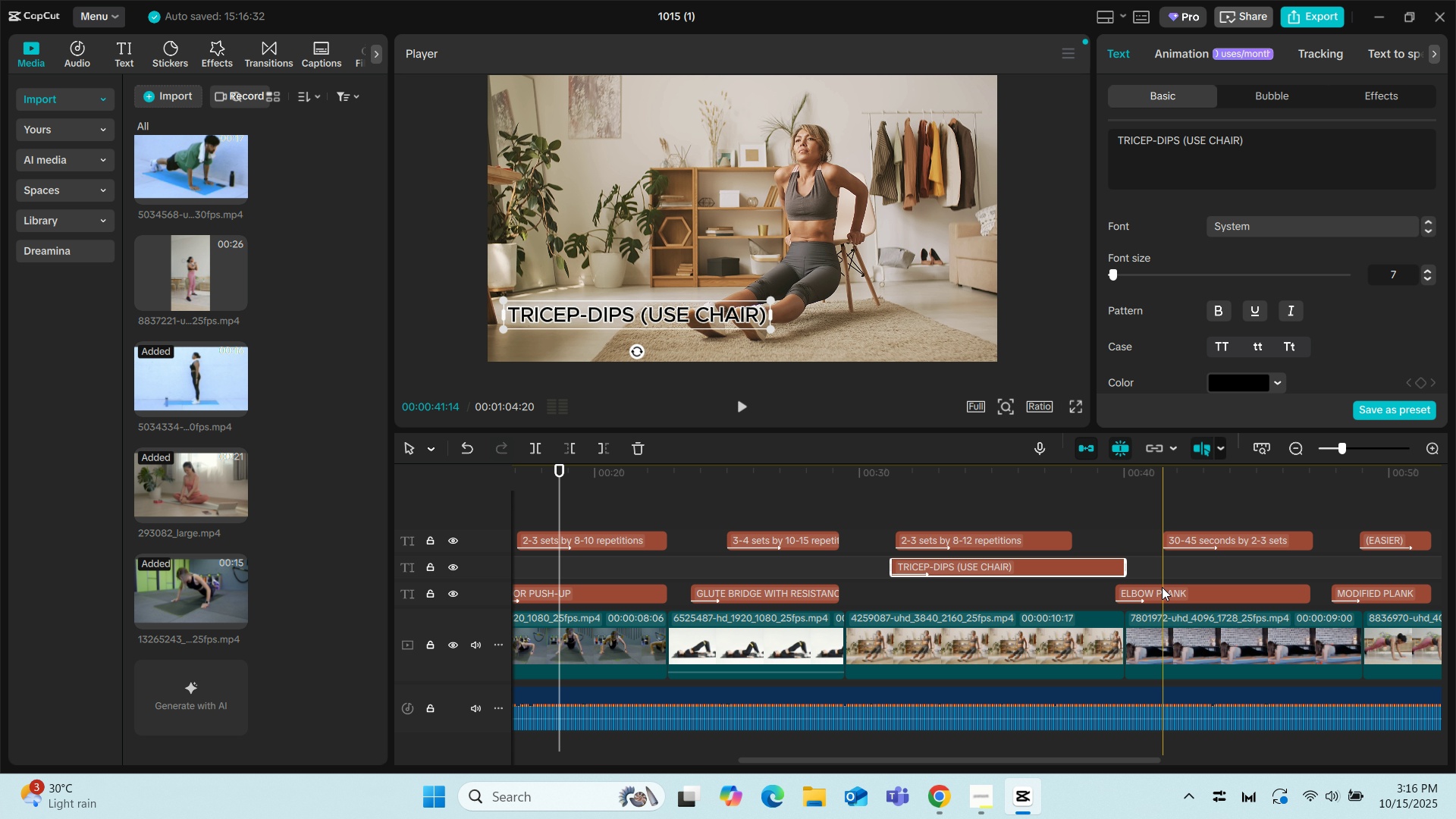 
left_click_drag(start_coordinate=[1163, 587], to_coordinate=[1197, 589])
 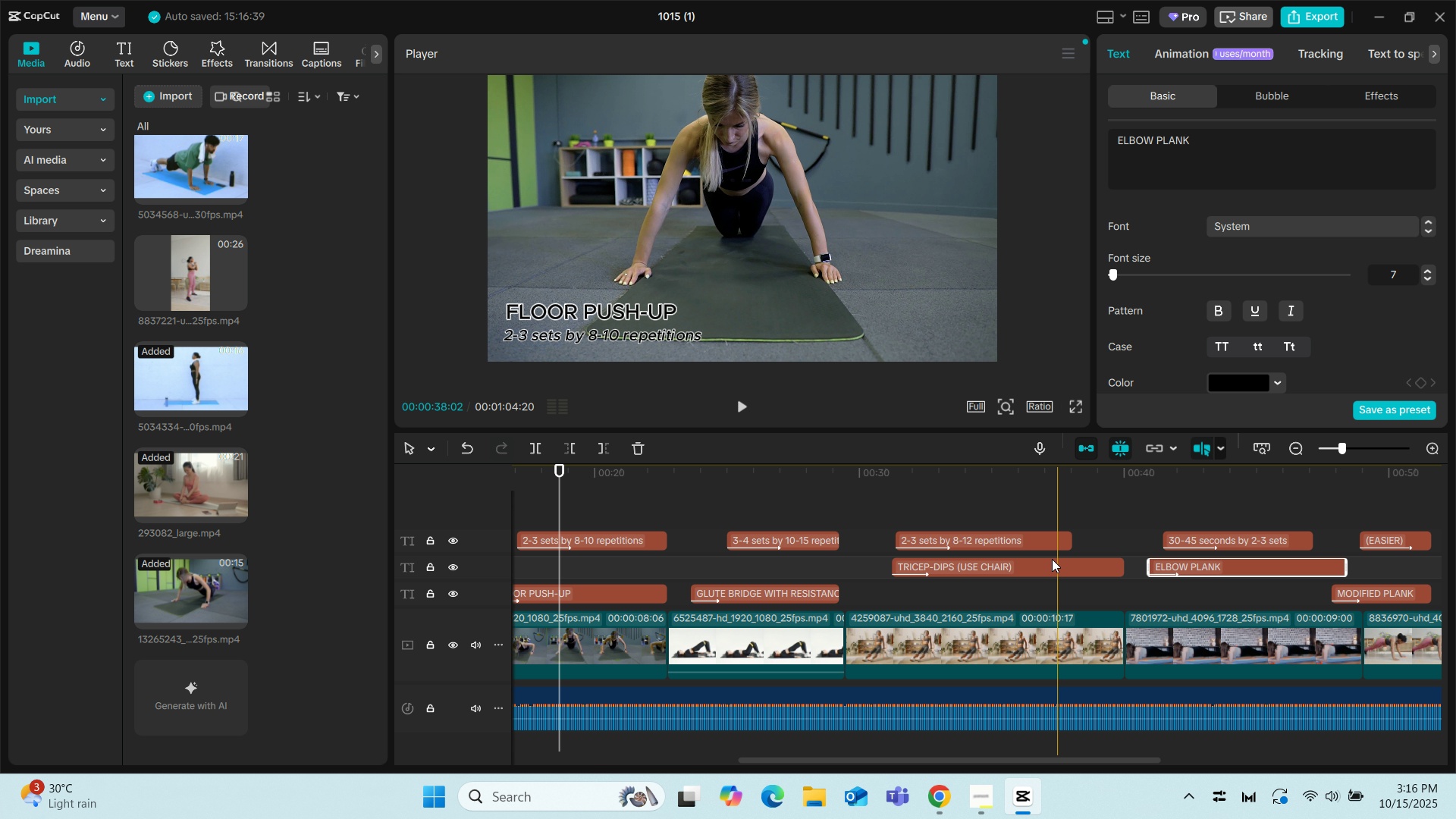 
left_click_drag(start_coordinate=[1052, 559], to_coordinate=[1053, 589])
 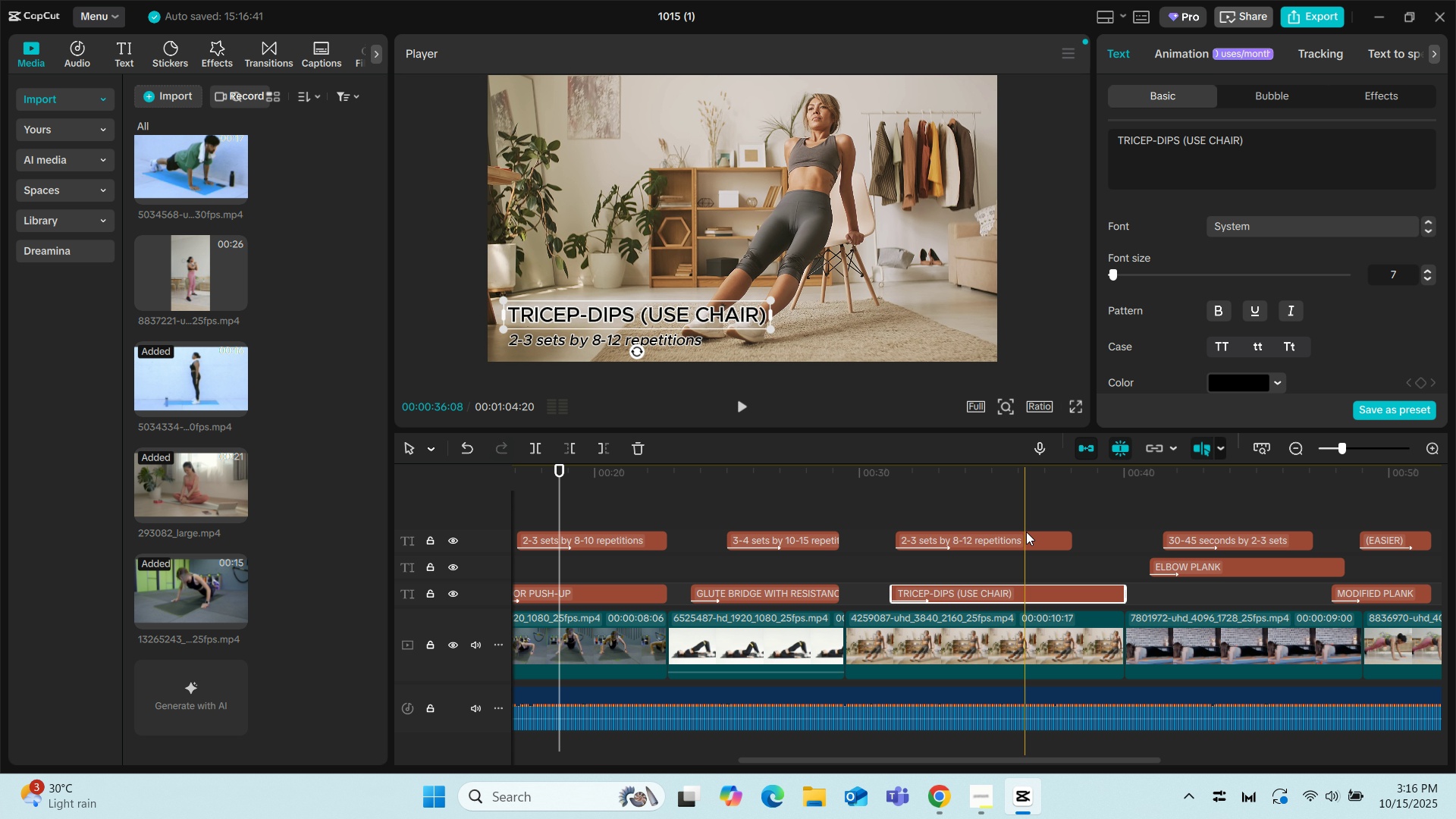 
left_click_drag(start_coordinate=[1026, 532], to_coordinate=[1078, 563])
 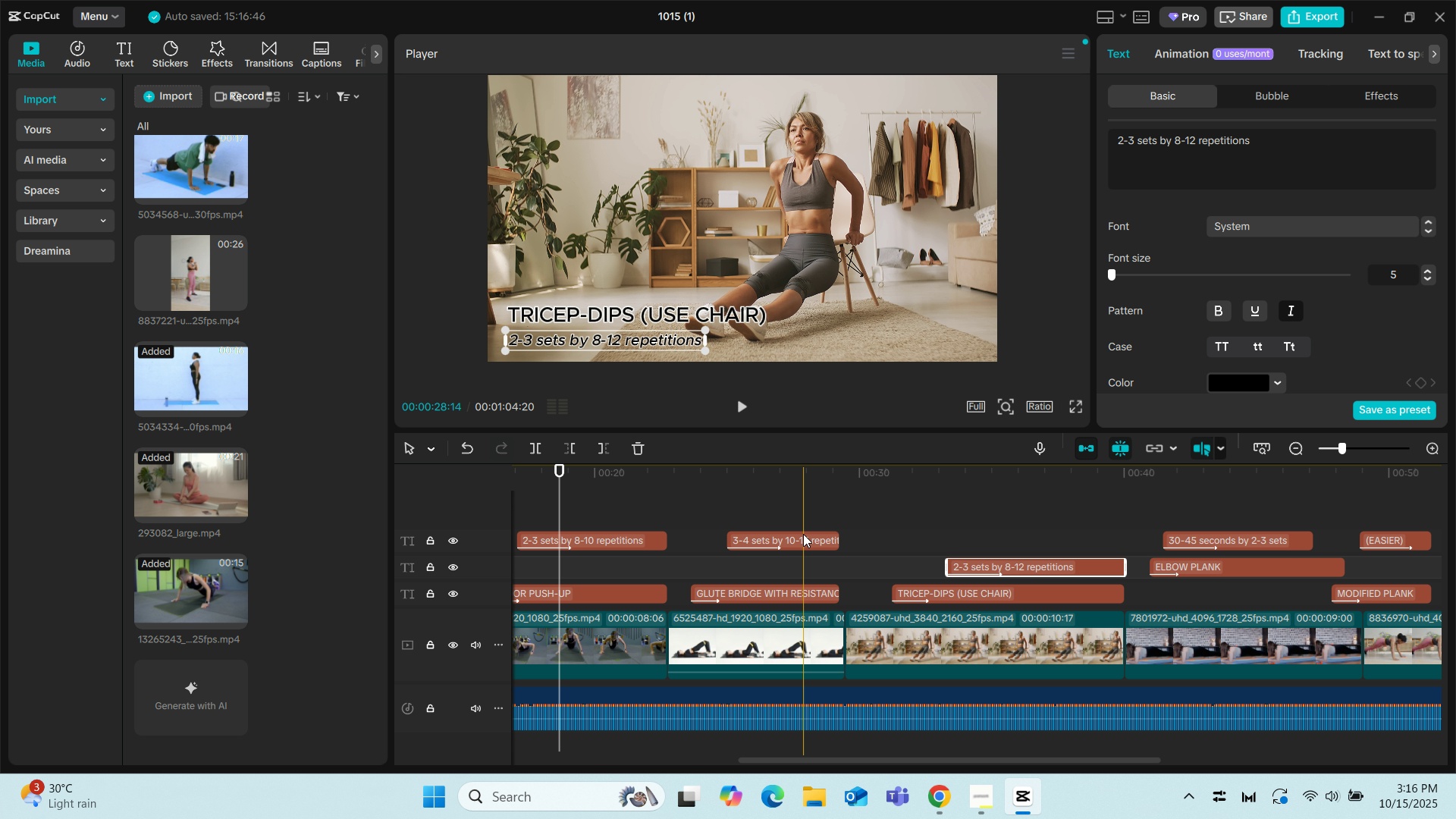 
left_click_drag(start_coordinate=[794, 534], to_coordinate=[792, 566])
 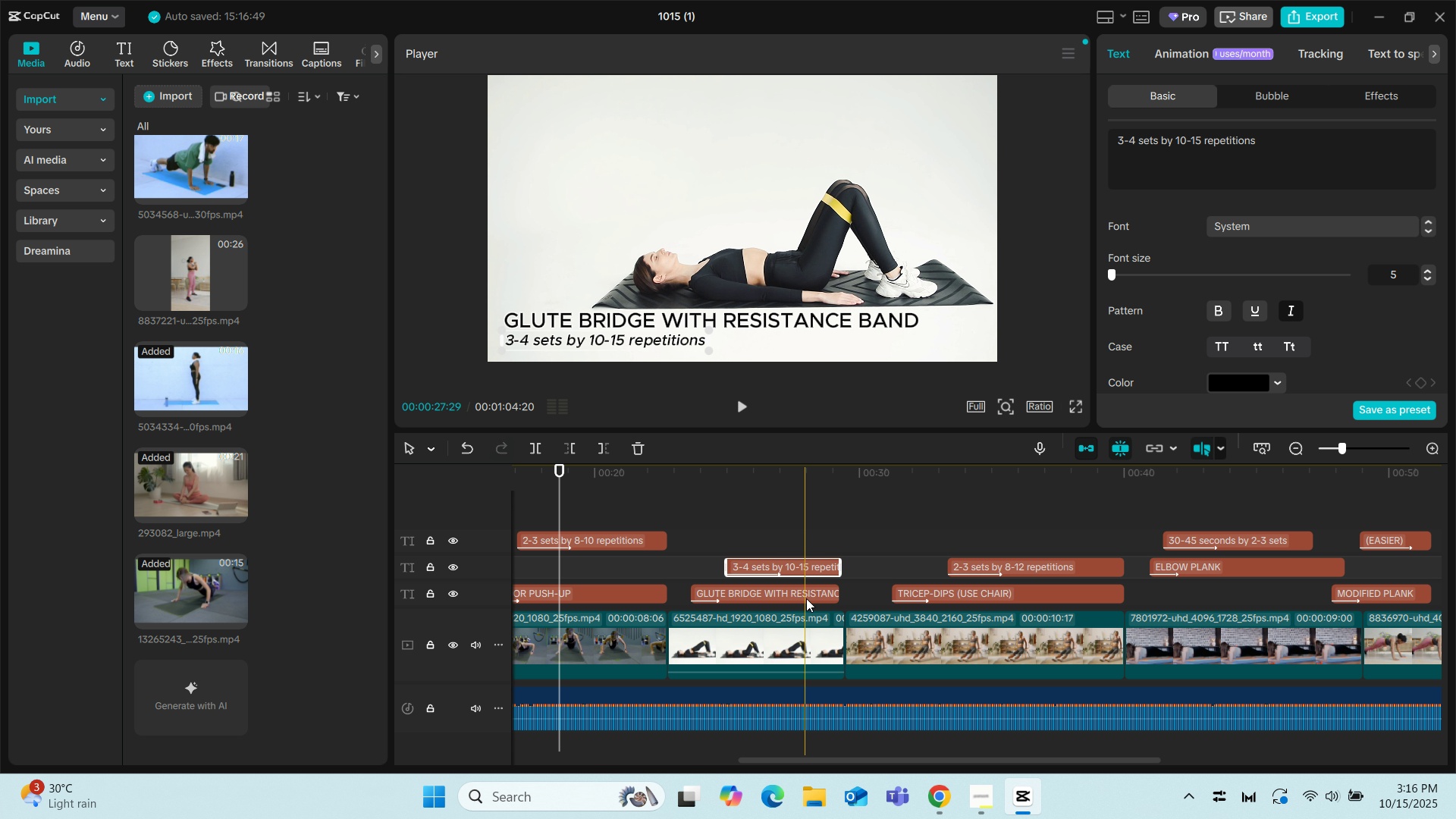 
left_click_drag(start_coordinate=[806, 598], to_coordinate=[817, 601])
 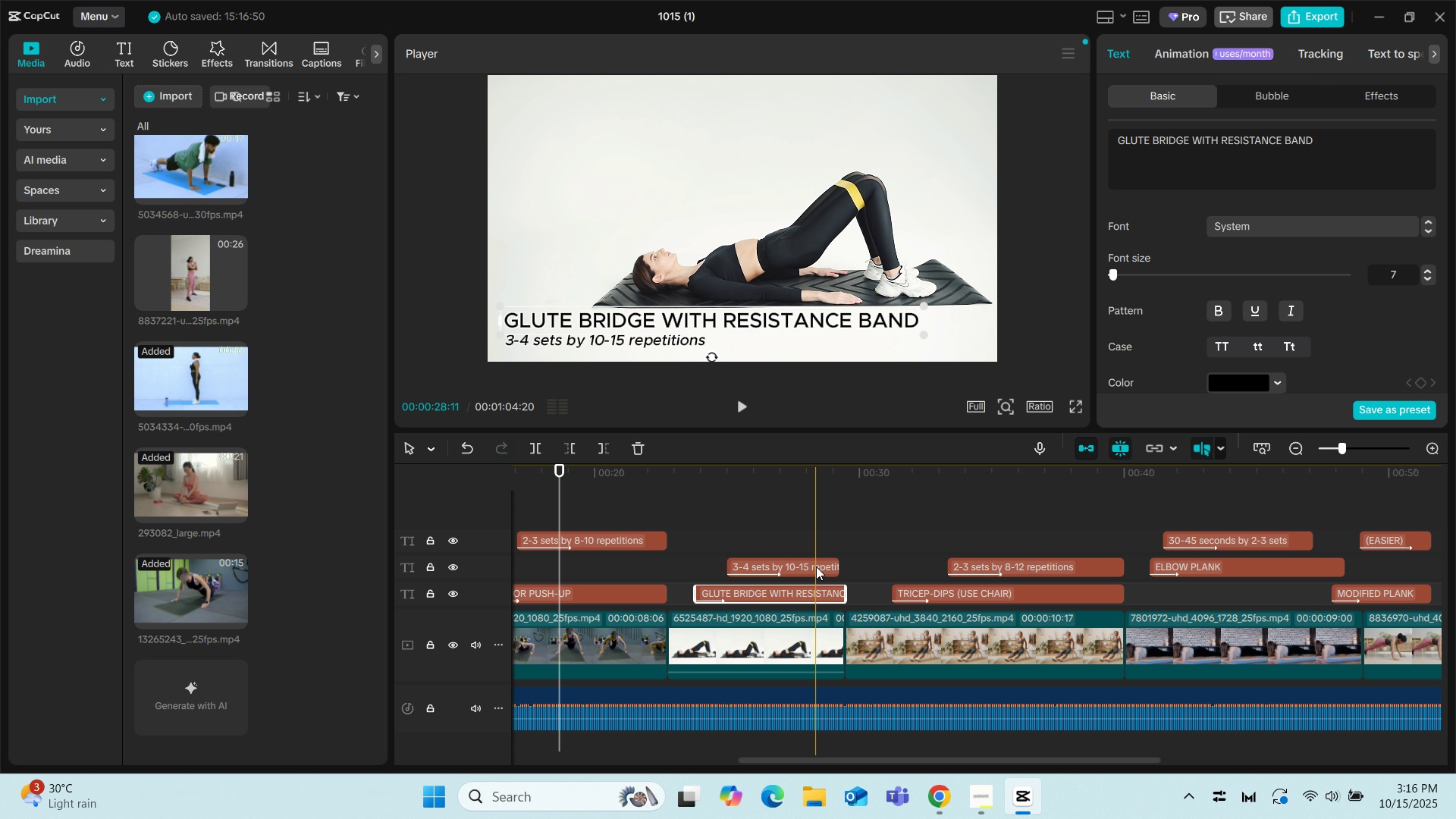 
left_click_drag(start_coordinate=[816, 566], to_coordinate=[825, 566])
 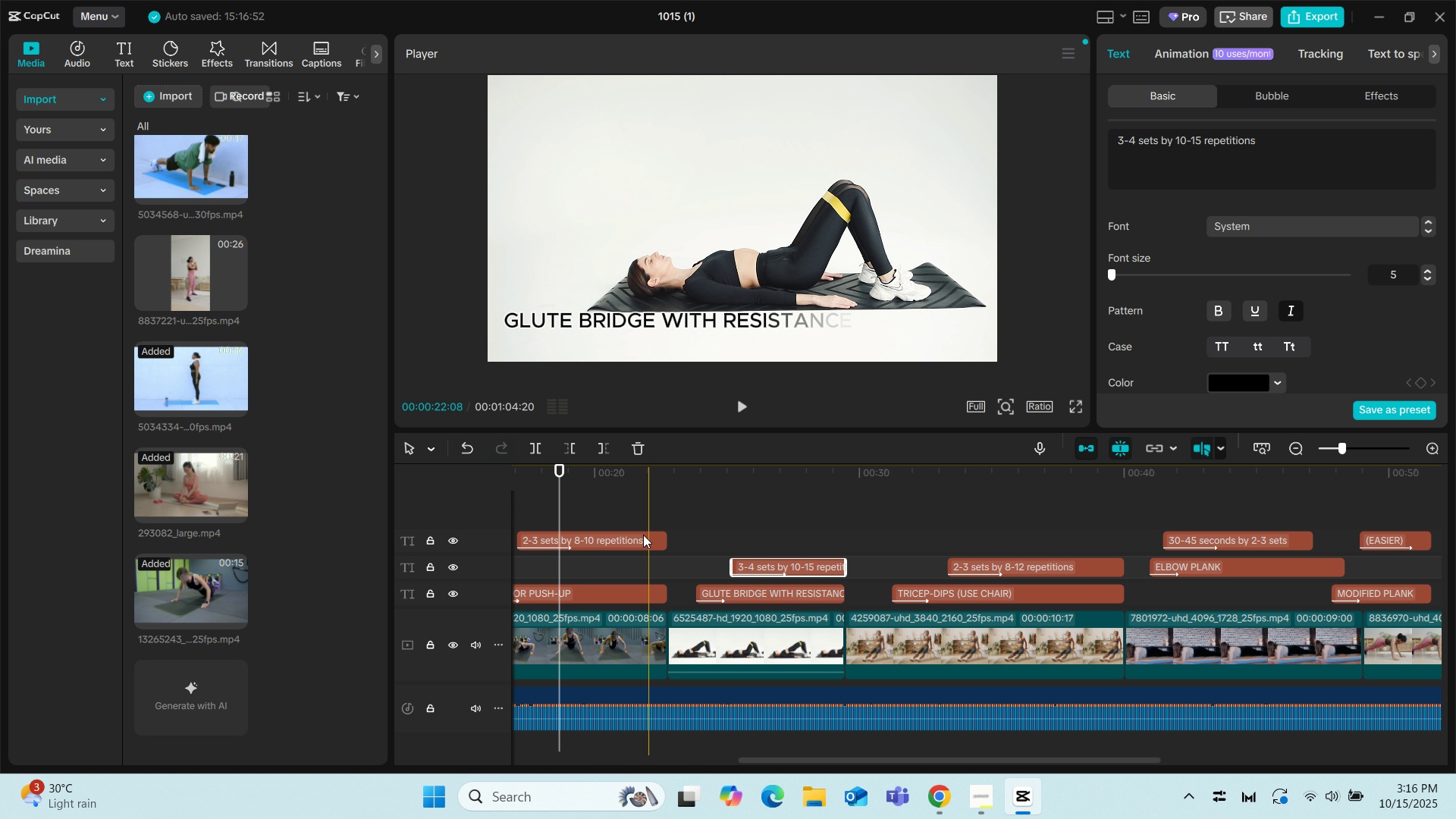 
left_click_drag(start_coordinate=[642, 535], to_coordinate=[645, 559])
 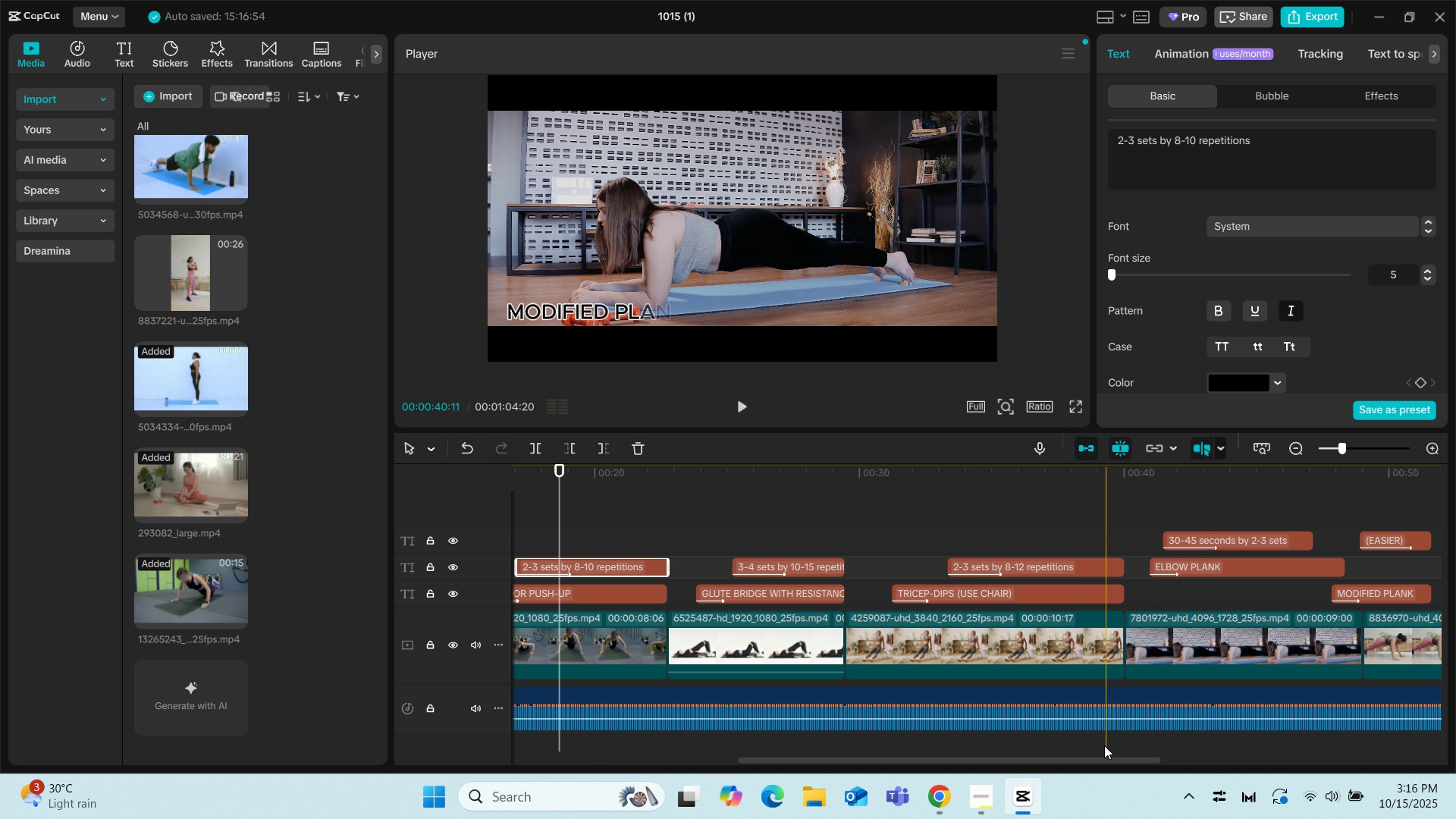 
left_click_drag(start_coordinate=[1100, 758], to_coordinate=[1197, 758])
 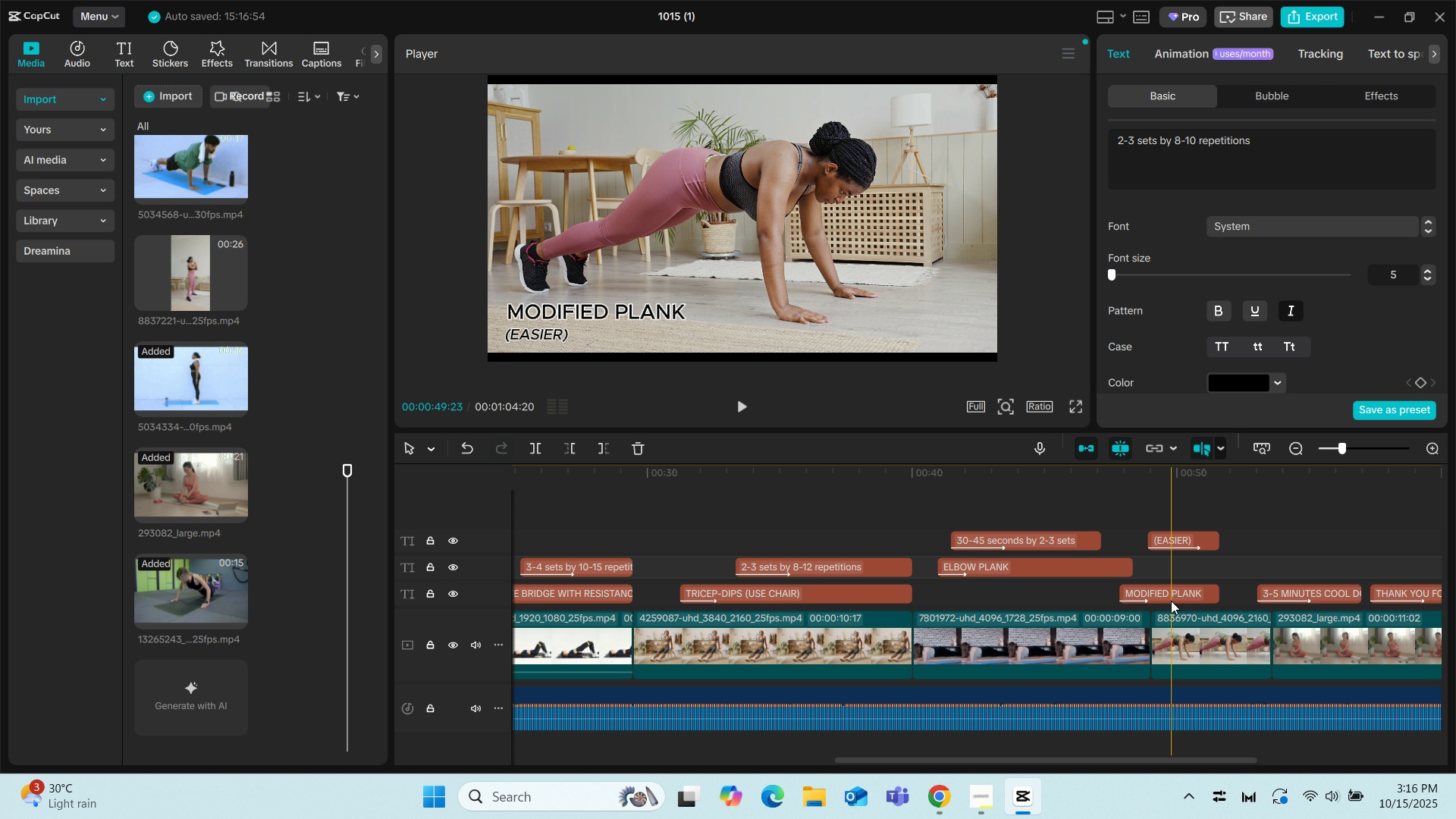 
left_click_drag(start_coordinate=[1171, 601], to_coordinate=[1210, 600])
 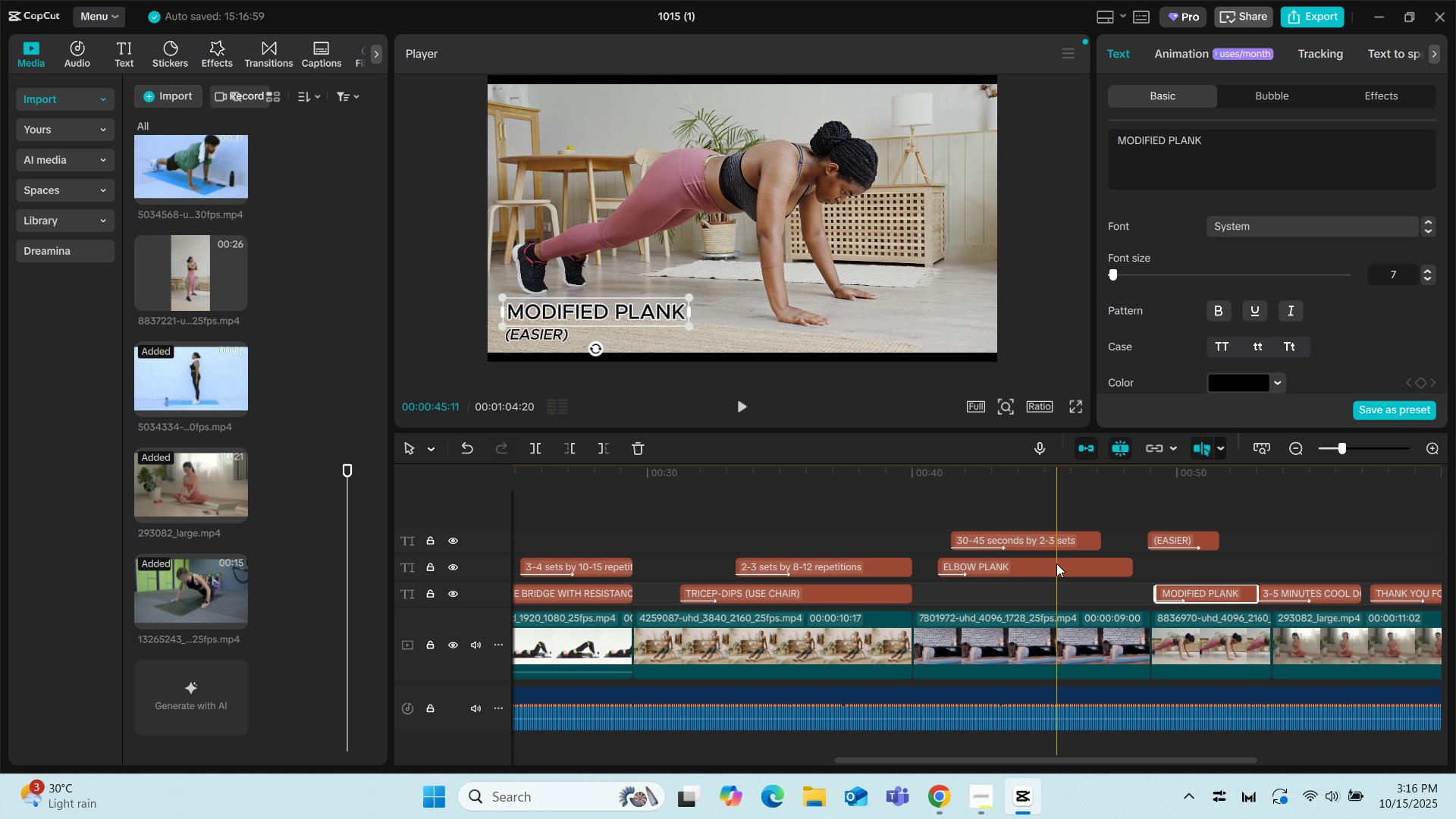 
left_click_drag(start_coordinate=[1056, 566], to_coordinate=[1071, 596])
 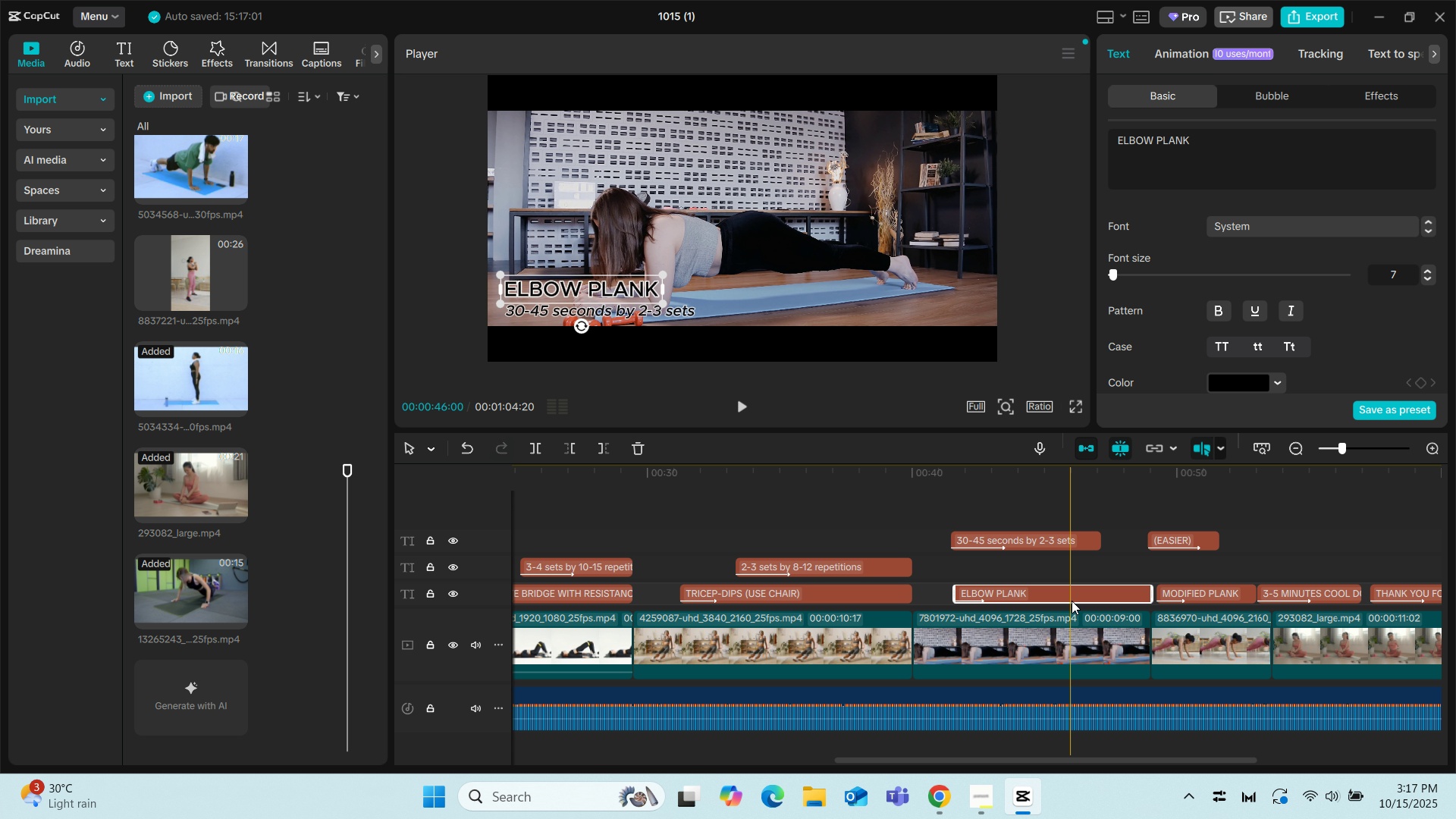 
left_click_drag(start_coordinate=[1072, 595], to_coordinate=[1065, 599])
 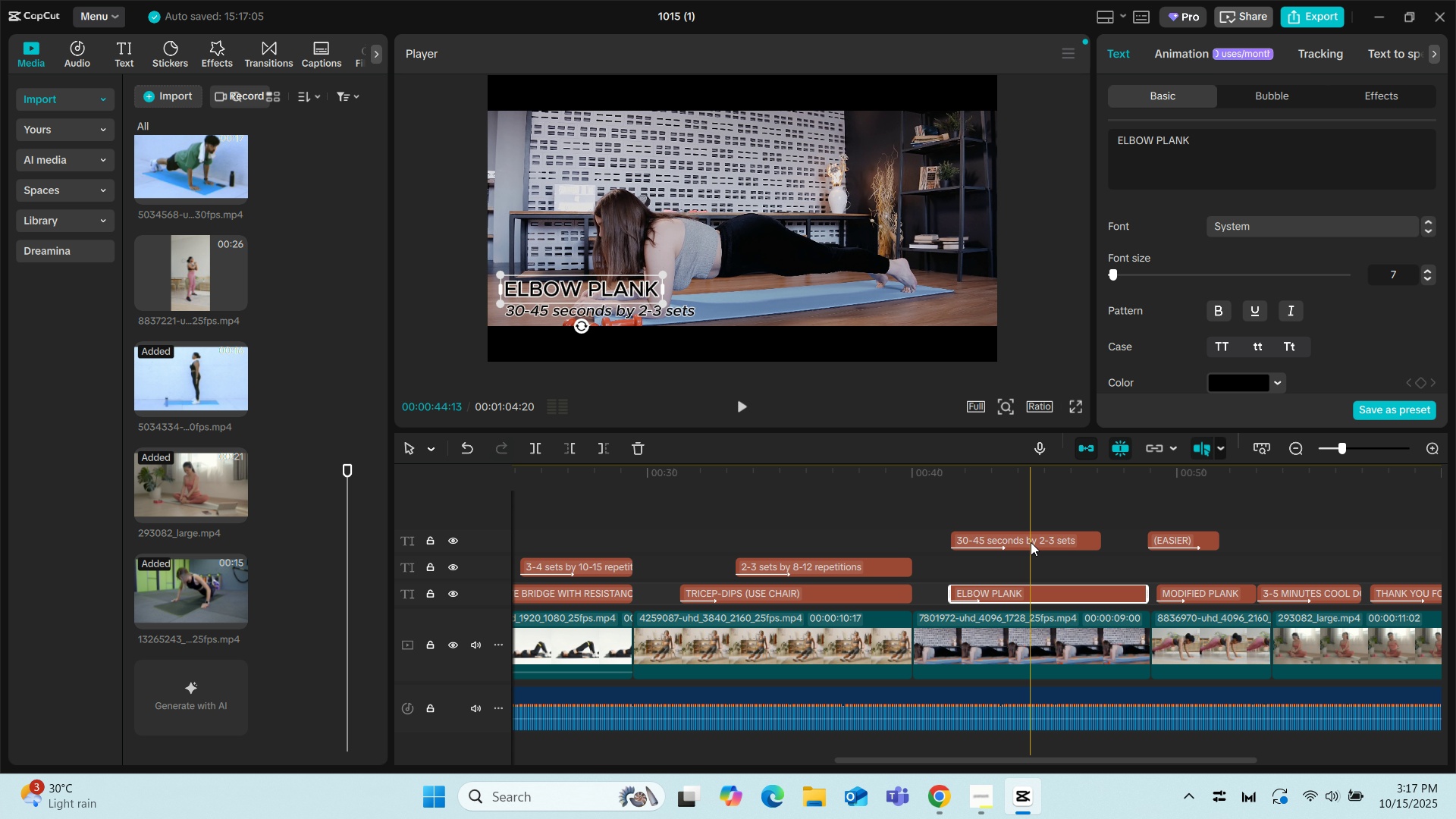 
left_click_drag(start_coordinate=[1031, 540], to_coordinate=[1068, 563])
 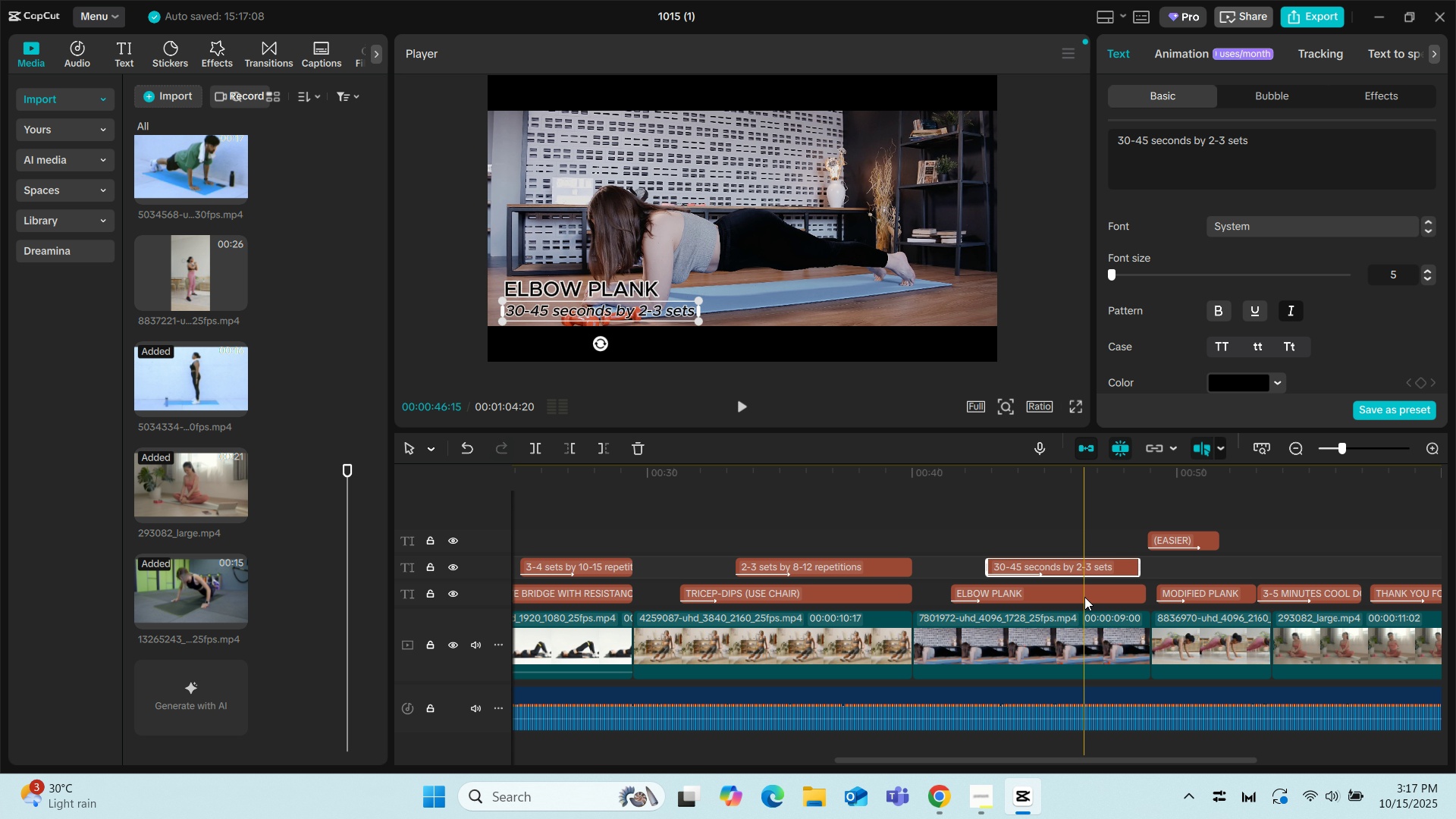 
left_click_drag(start_coordinate=[1084, 597], to_coordinate=[1093, 599])
 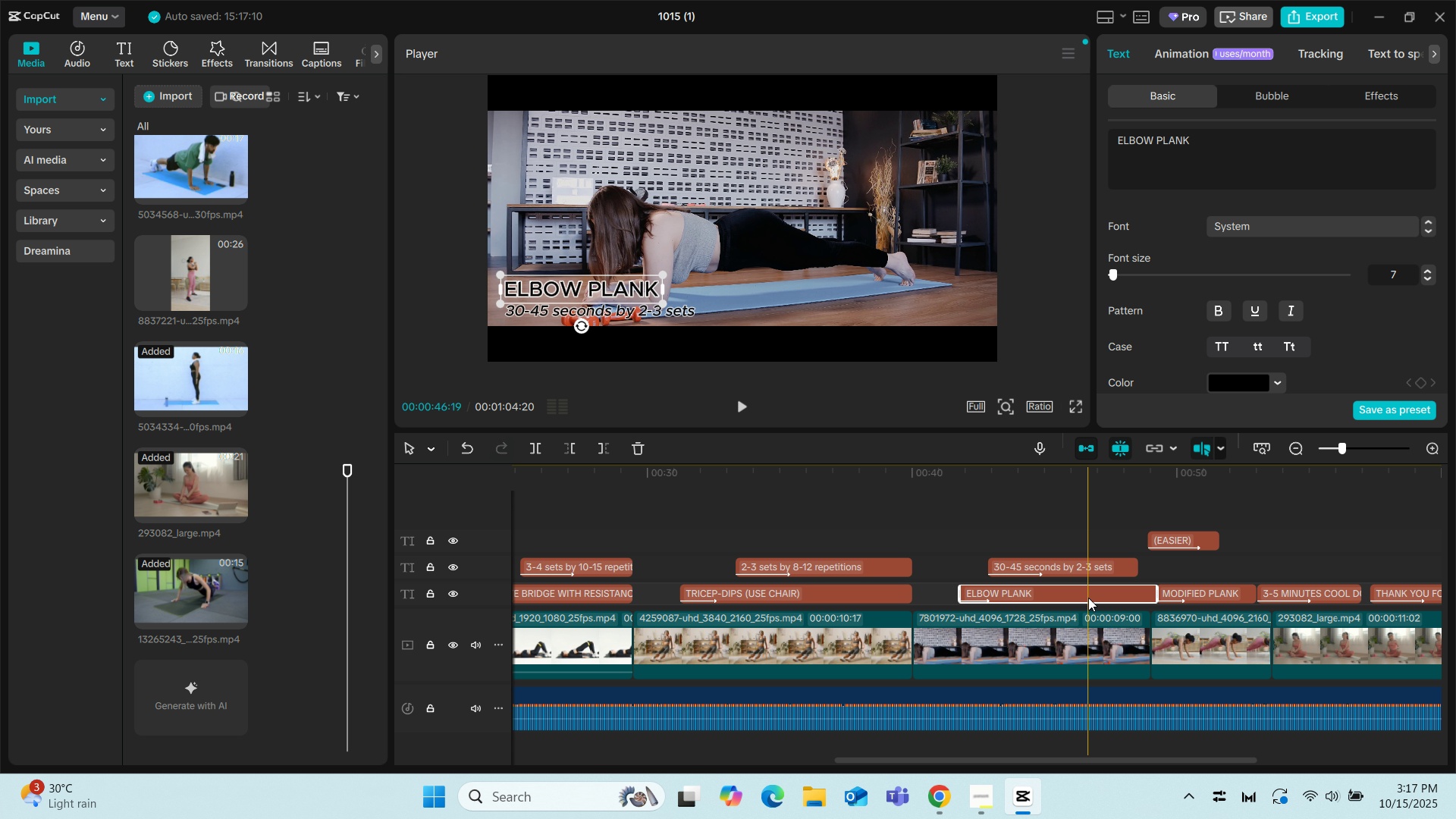 
left_click_drag(start_coordinate=[1088, 596], to_coordinate=[1080, 604])
 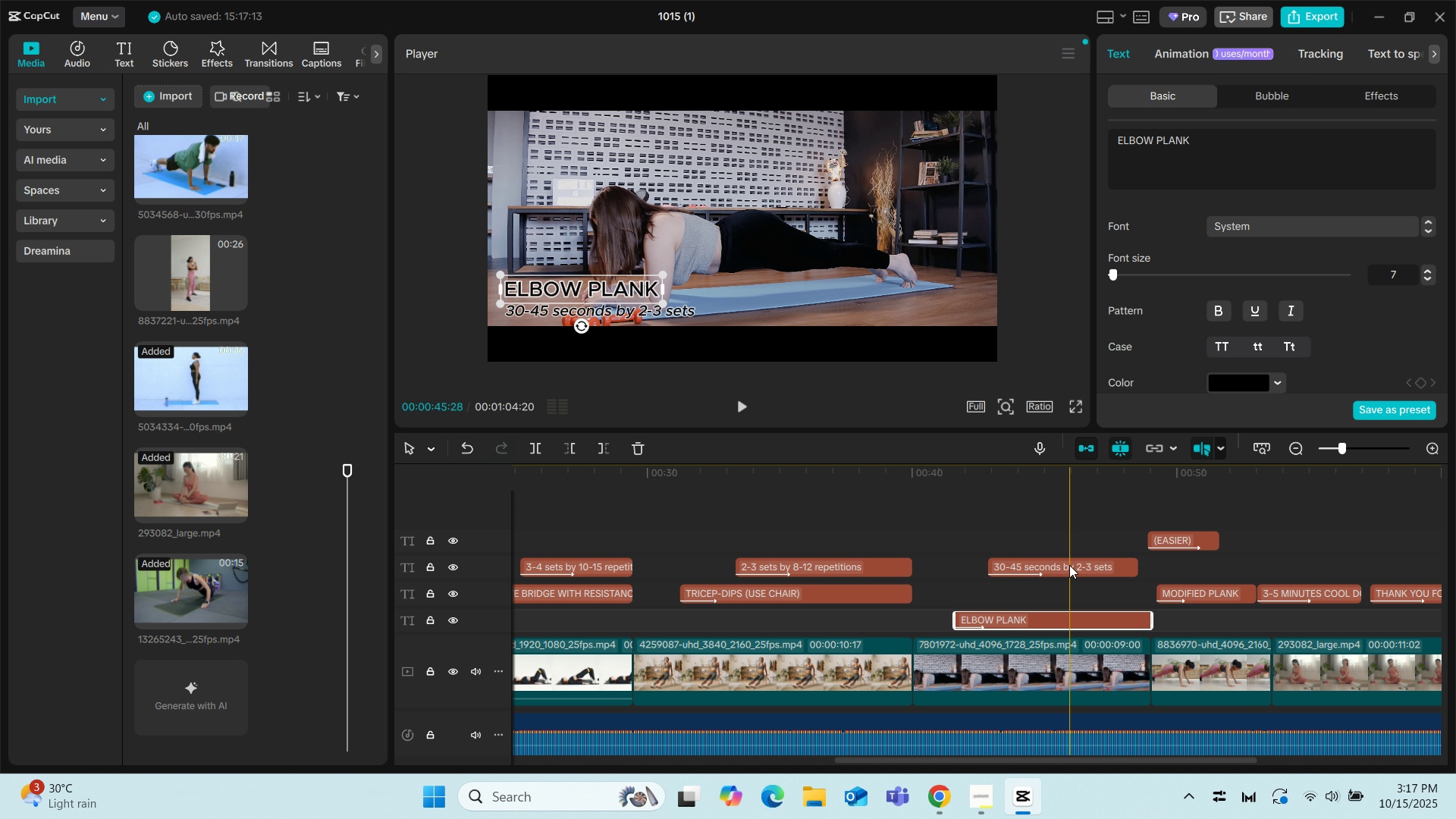 
left_click_drag(start_coordinate=[1072, 560], to_coordinate=[1071, 570])
 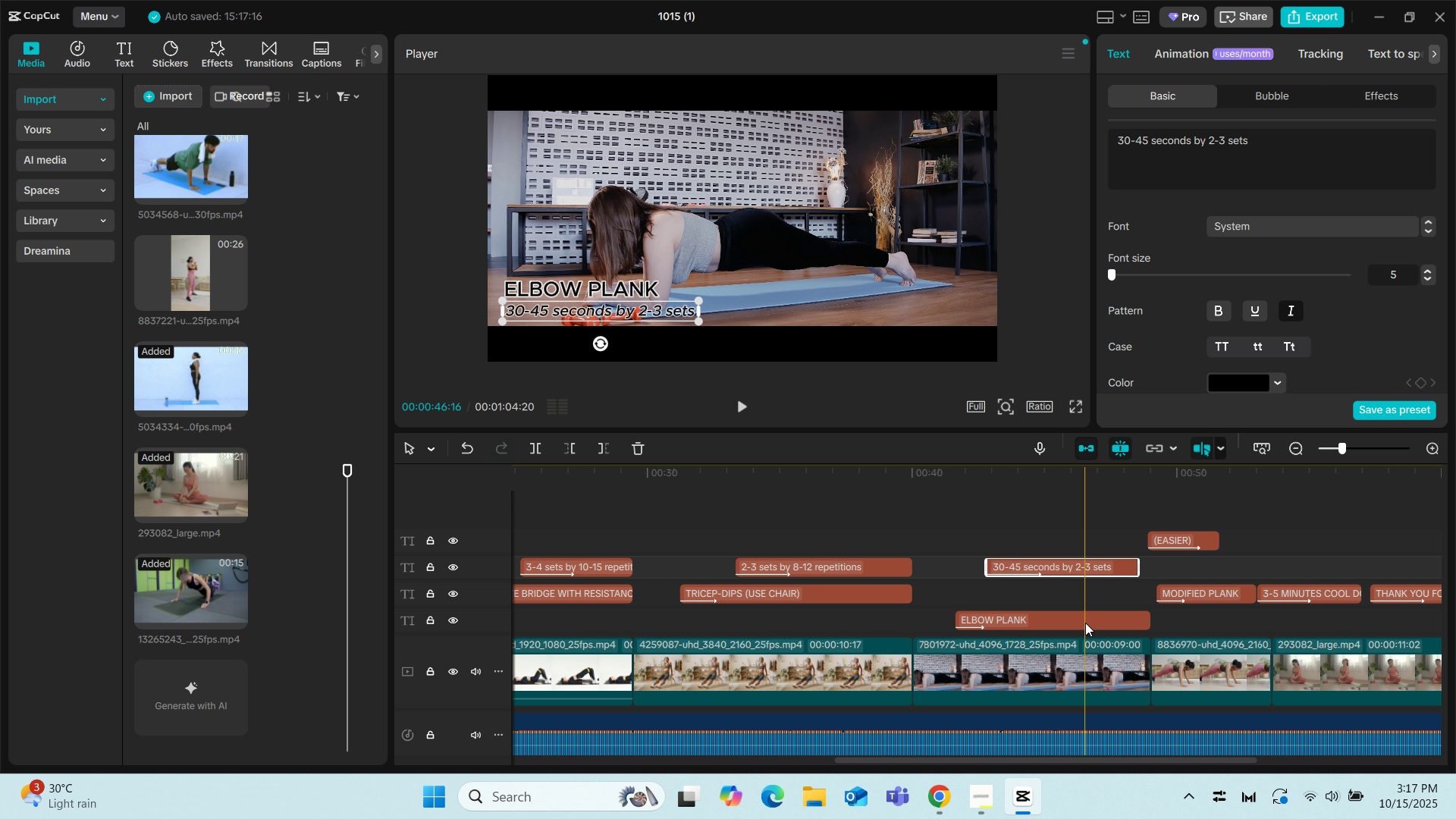 
left_click_drag(start_coordinate=[1085, 623], to_coordinate=[1084, 603])
 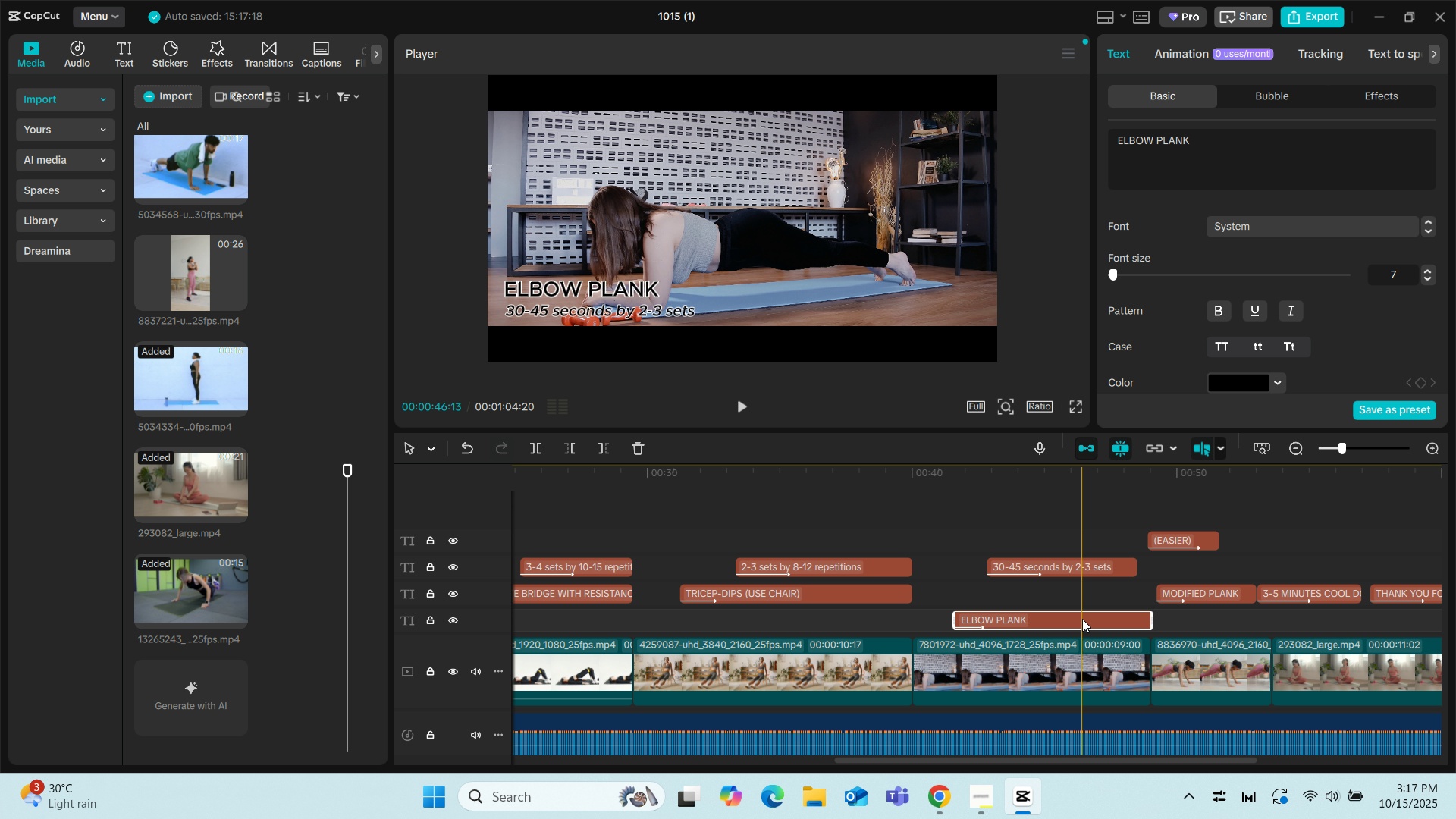 
left_click_drag(start_coordinate=[1082, 619], to_coordinate=[1075, 587])
 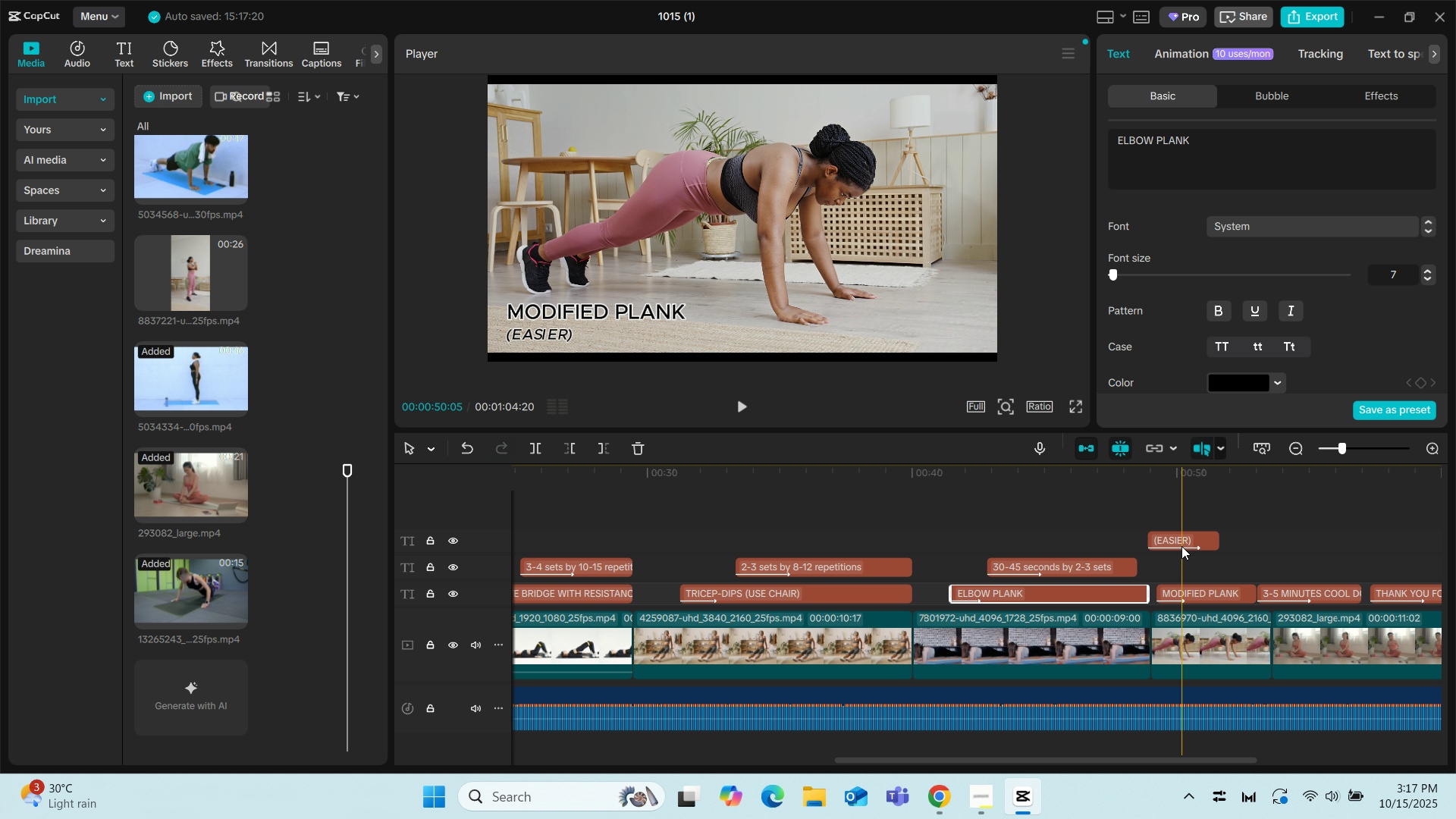 
left_click_drag(start_coordinate=[1185, 538], to_coordinate=[1219, 573])
 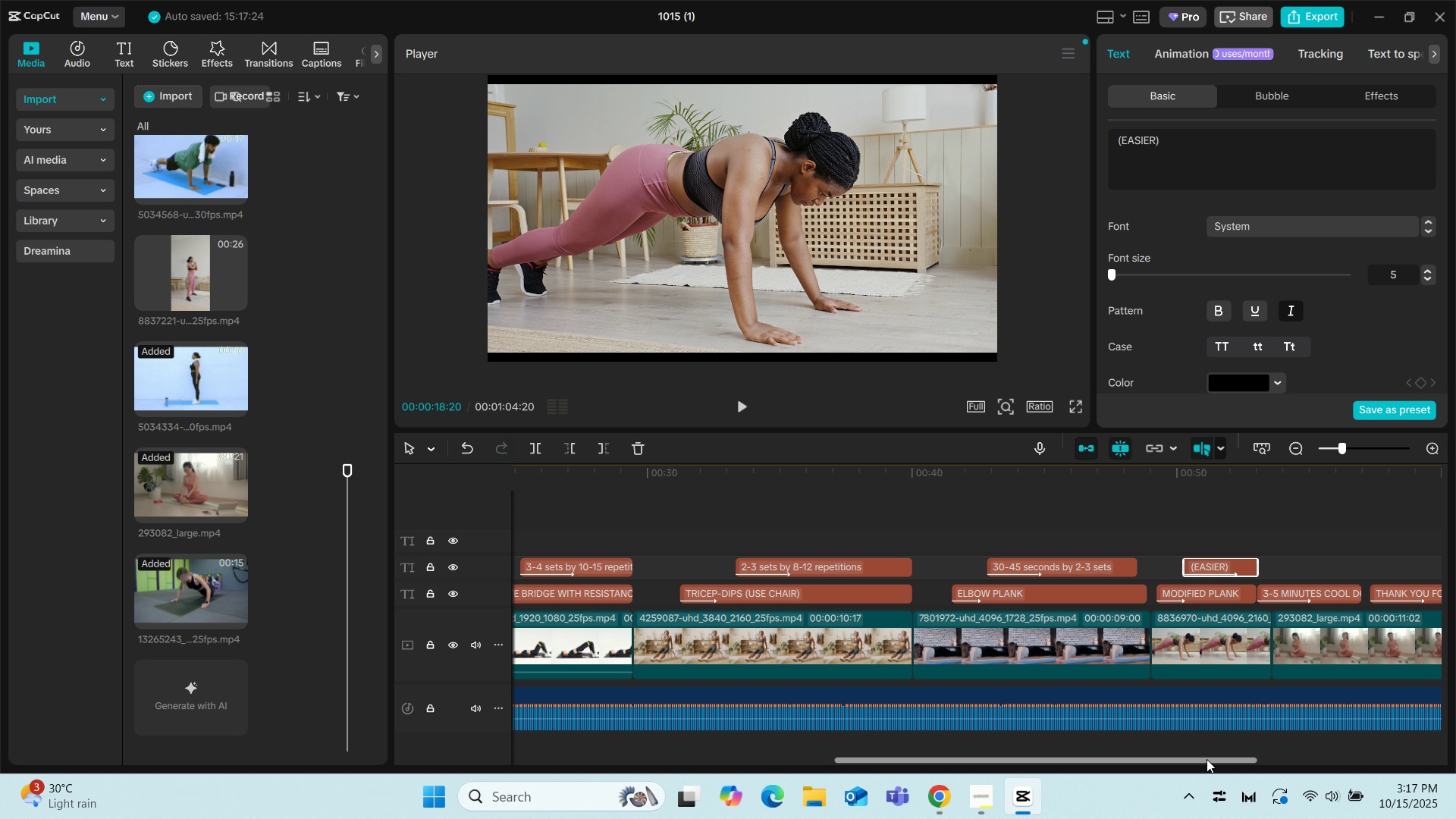 
left_click_drag(start_coordinate=[1207, 759], to_coordinate=[1311, 762])
 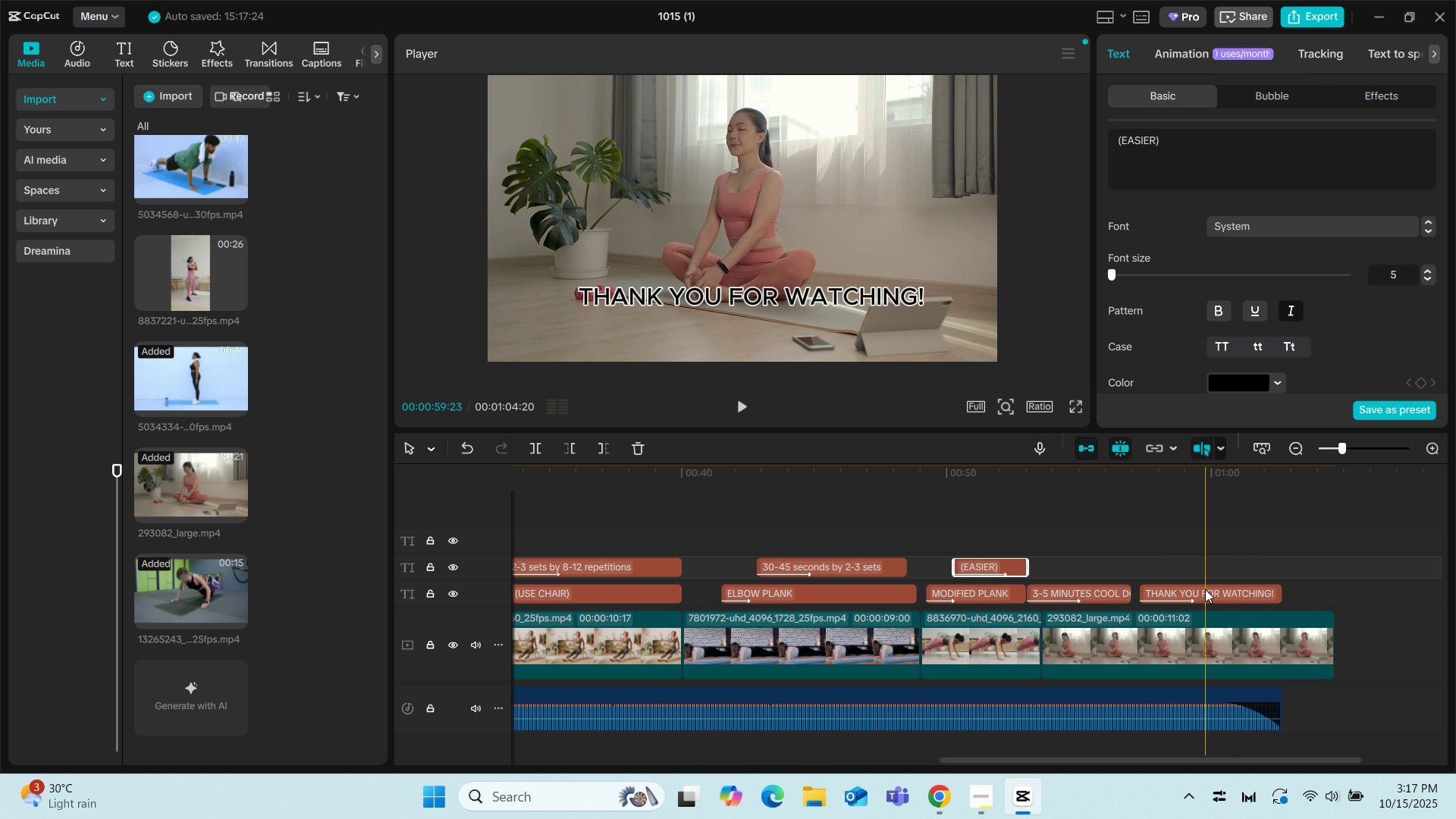 
left_click_drag(start_coordinate=[1205, 589], to_coordinate=[1231, 592])
 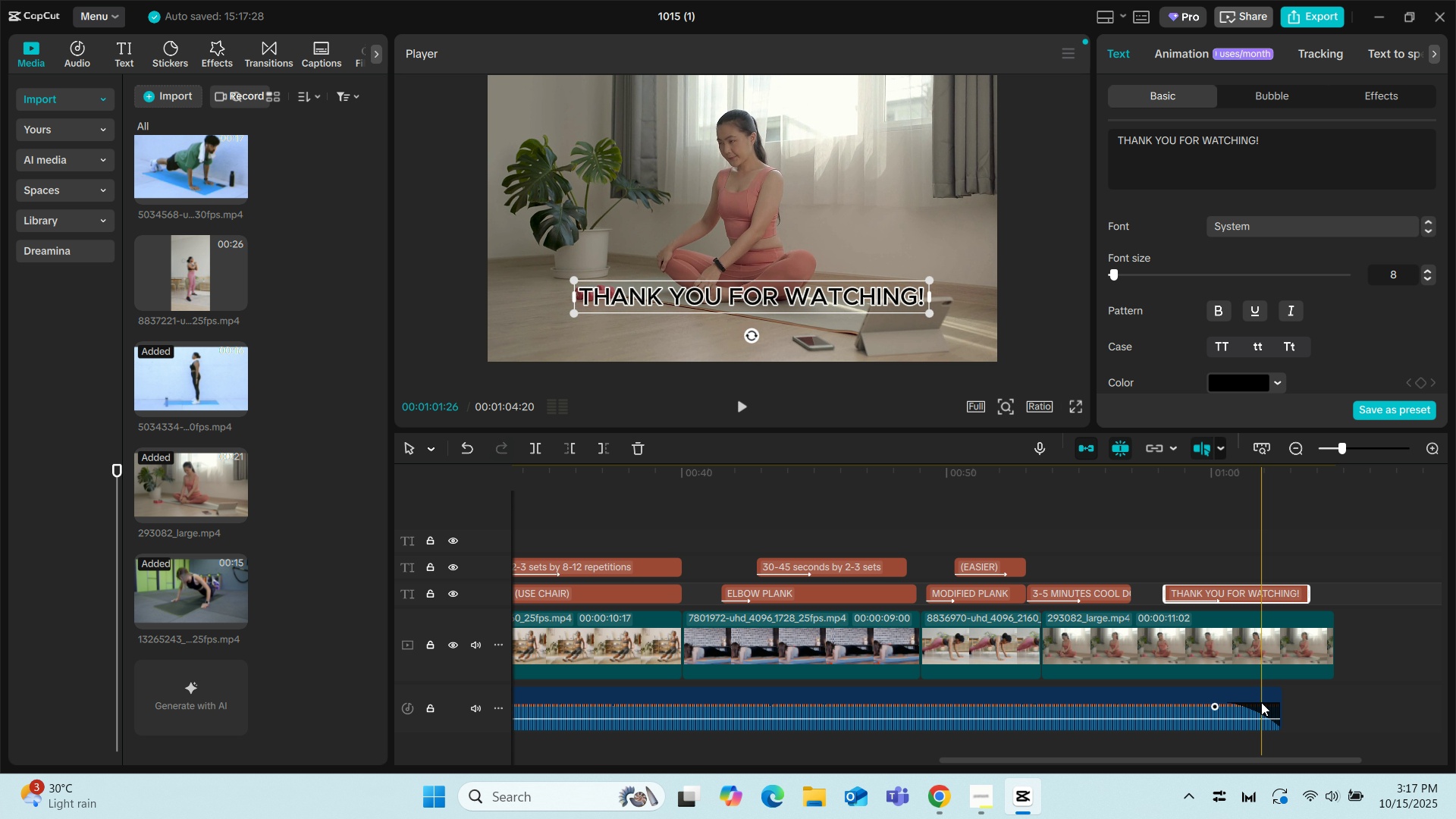 
left_click([1261, 702])
 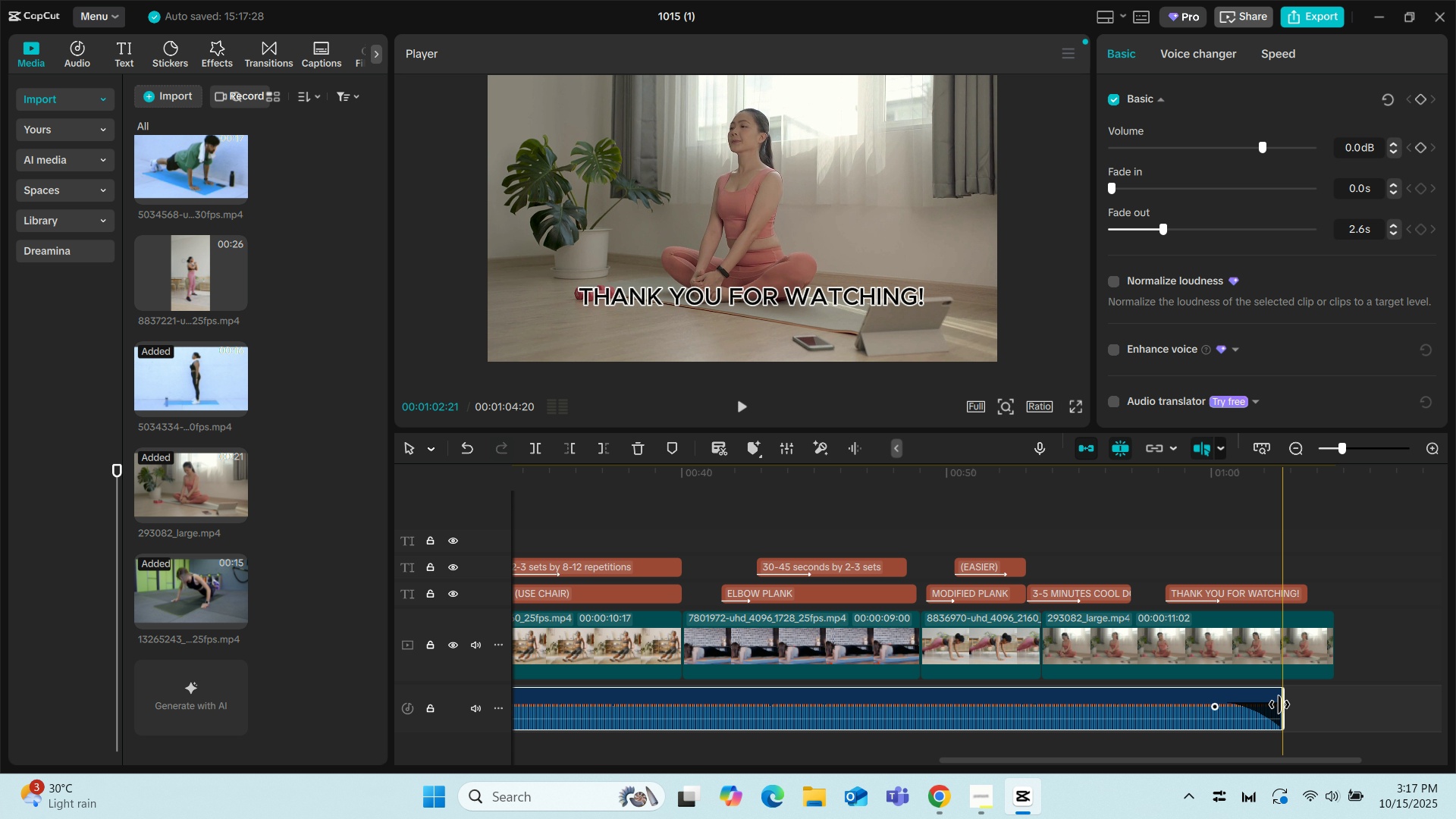 
left_click_drag(start_coordinate=[1279, 704], to_coordinate=[1330, 708])
 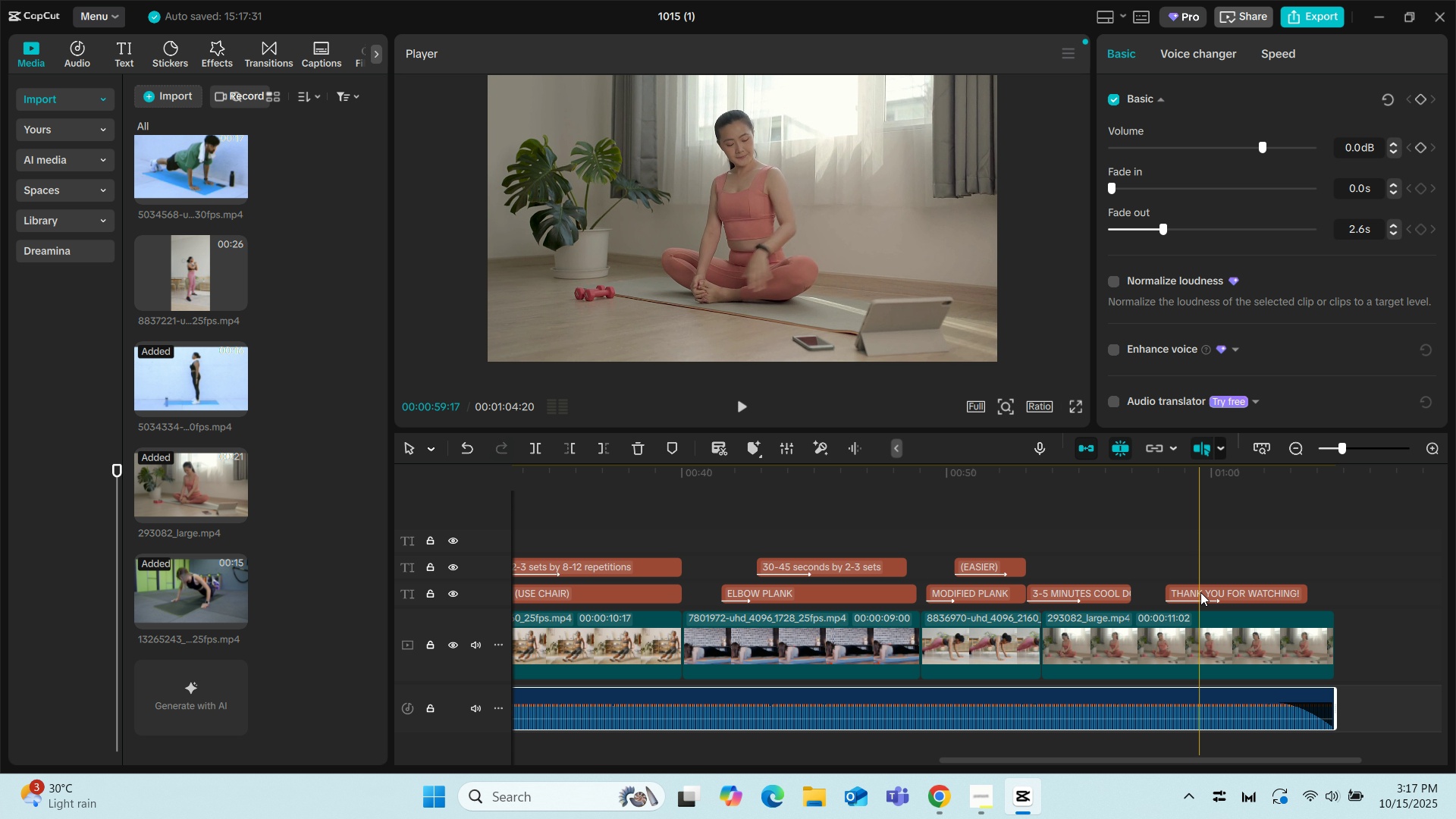 
left_click_drag(start_coordinate=[1213, 591], to_coordinate=[1236, 591])
 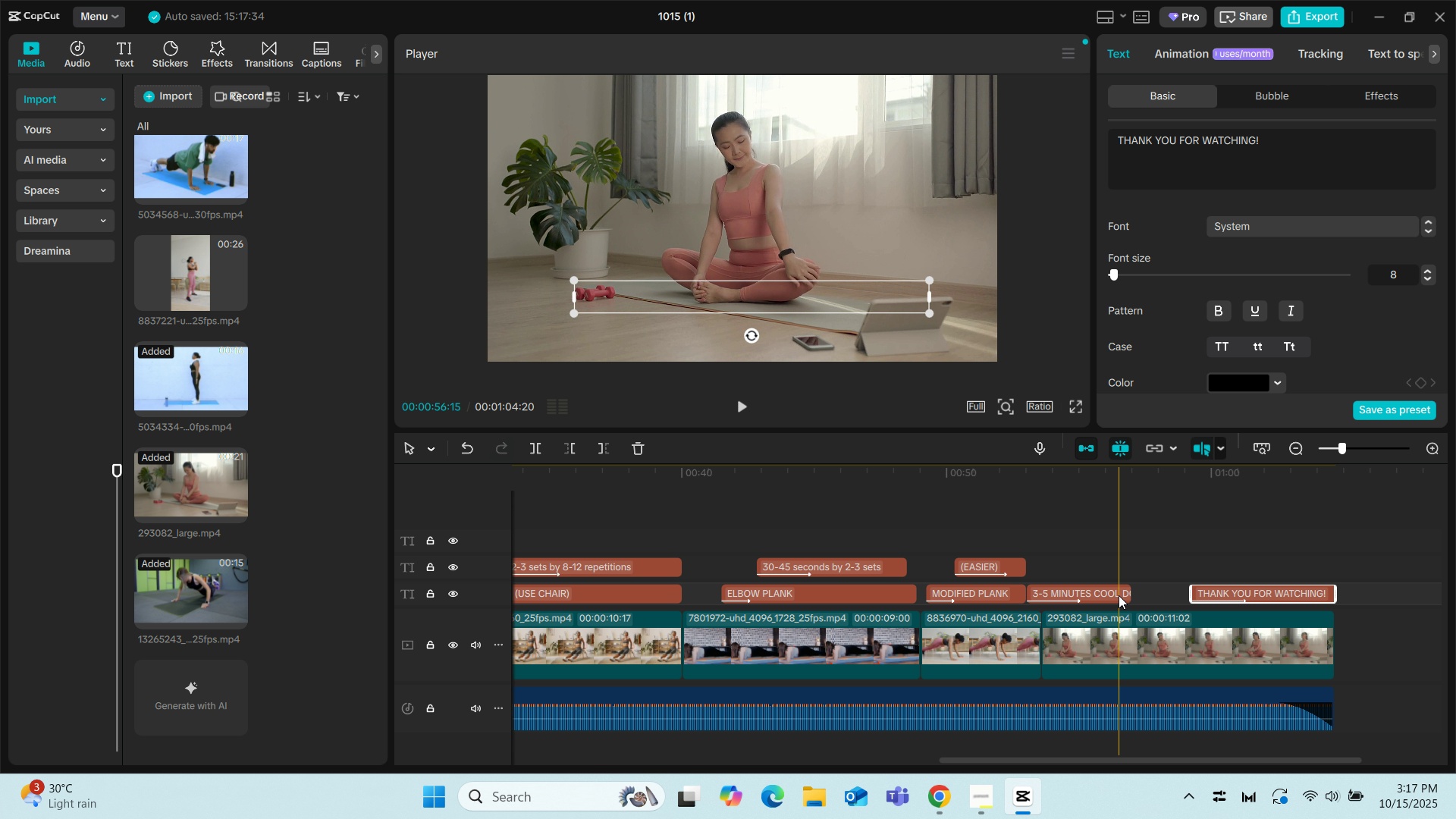 
left_click_drag(start_coordinate=[1116, 595], to_coordinate=[1171, 598])
 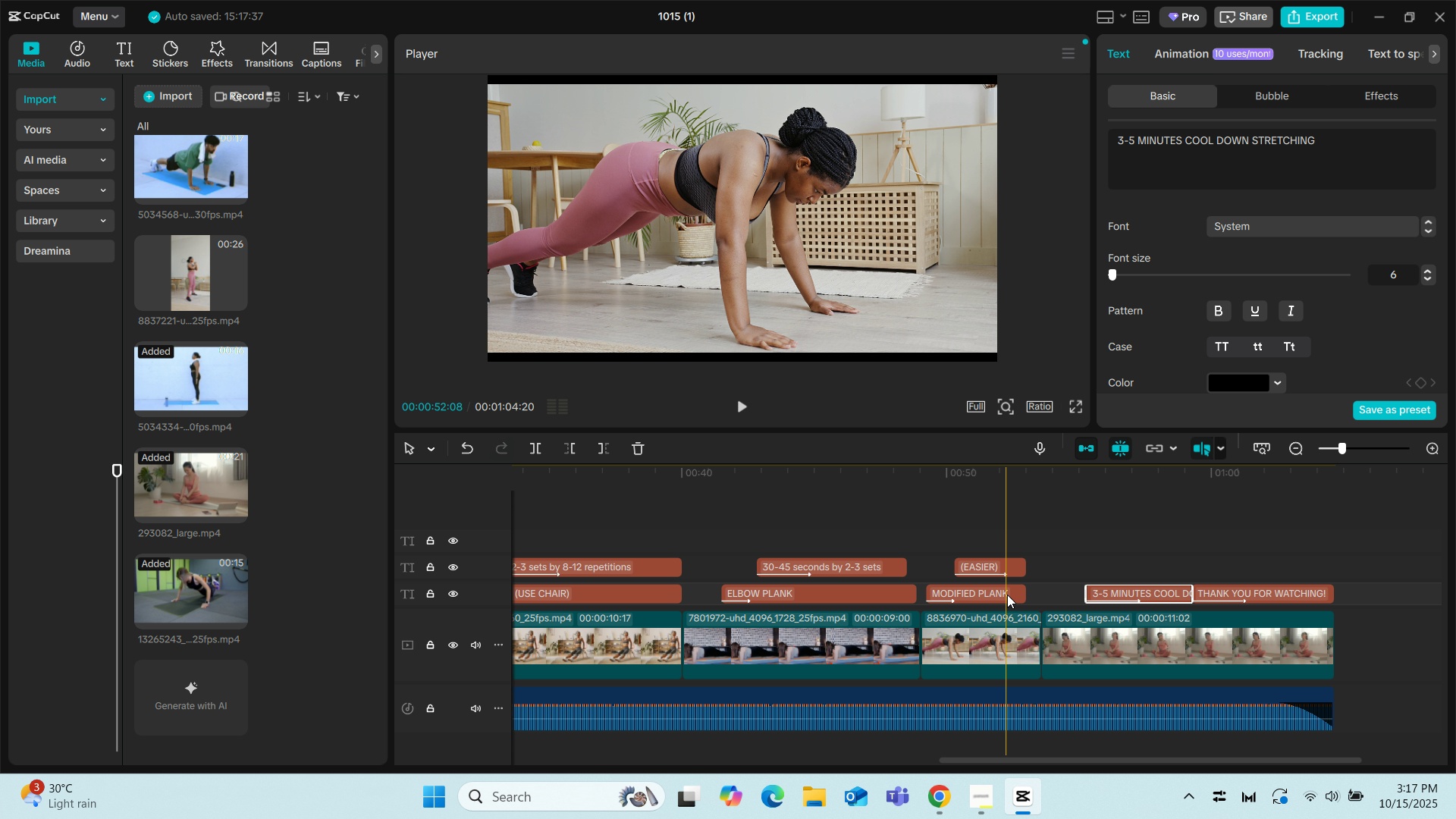 
left_click_drag(start_coordinate=[1003, 593], to_coordinate=[1019, 598])
 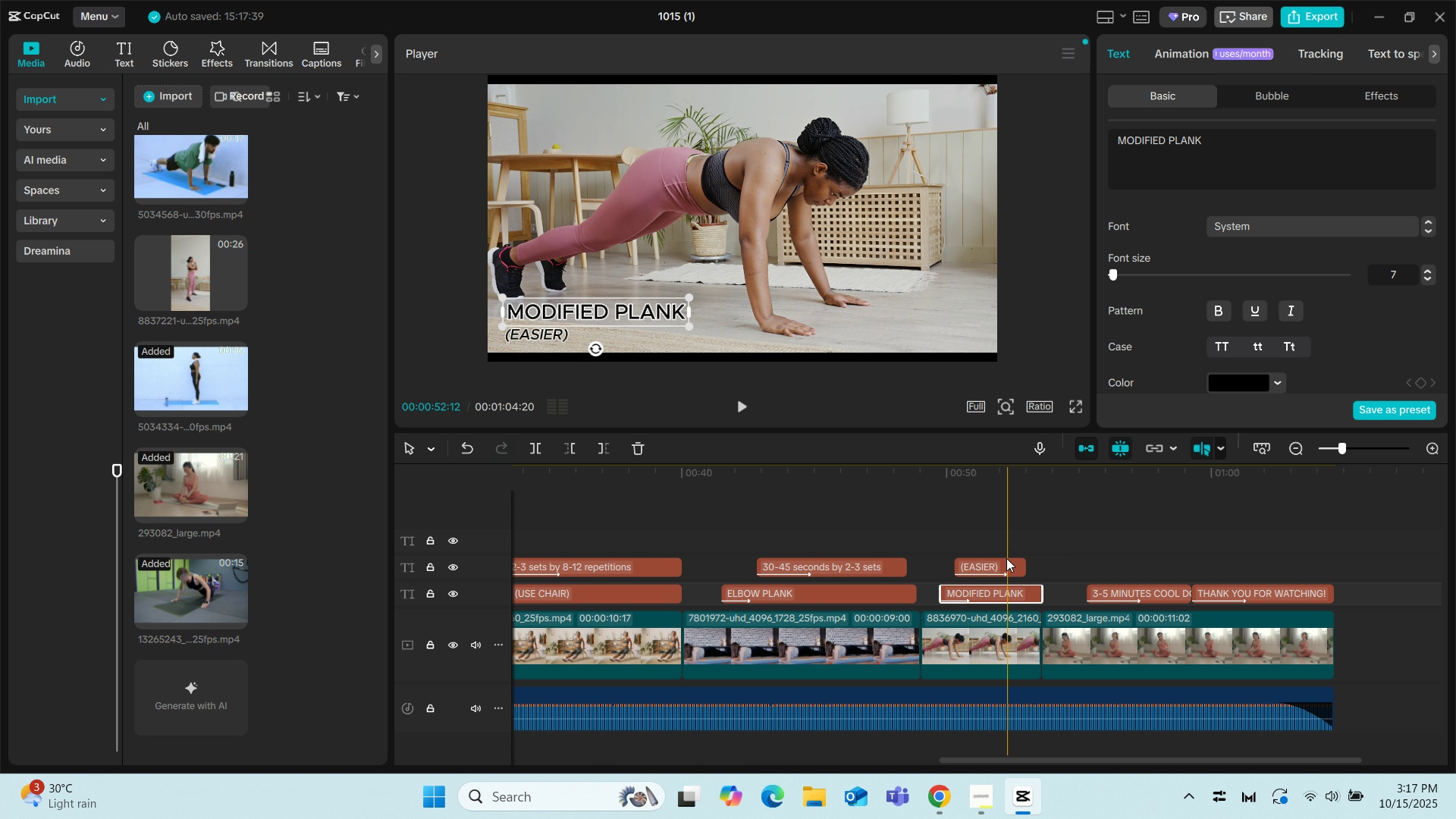 
left_click_drag(start_coordinate=[1006, 558], to_coordinate=[1020, 566])
 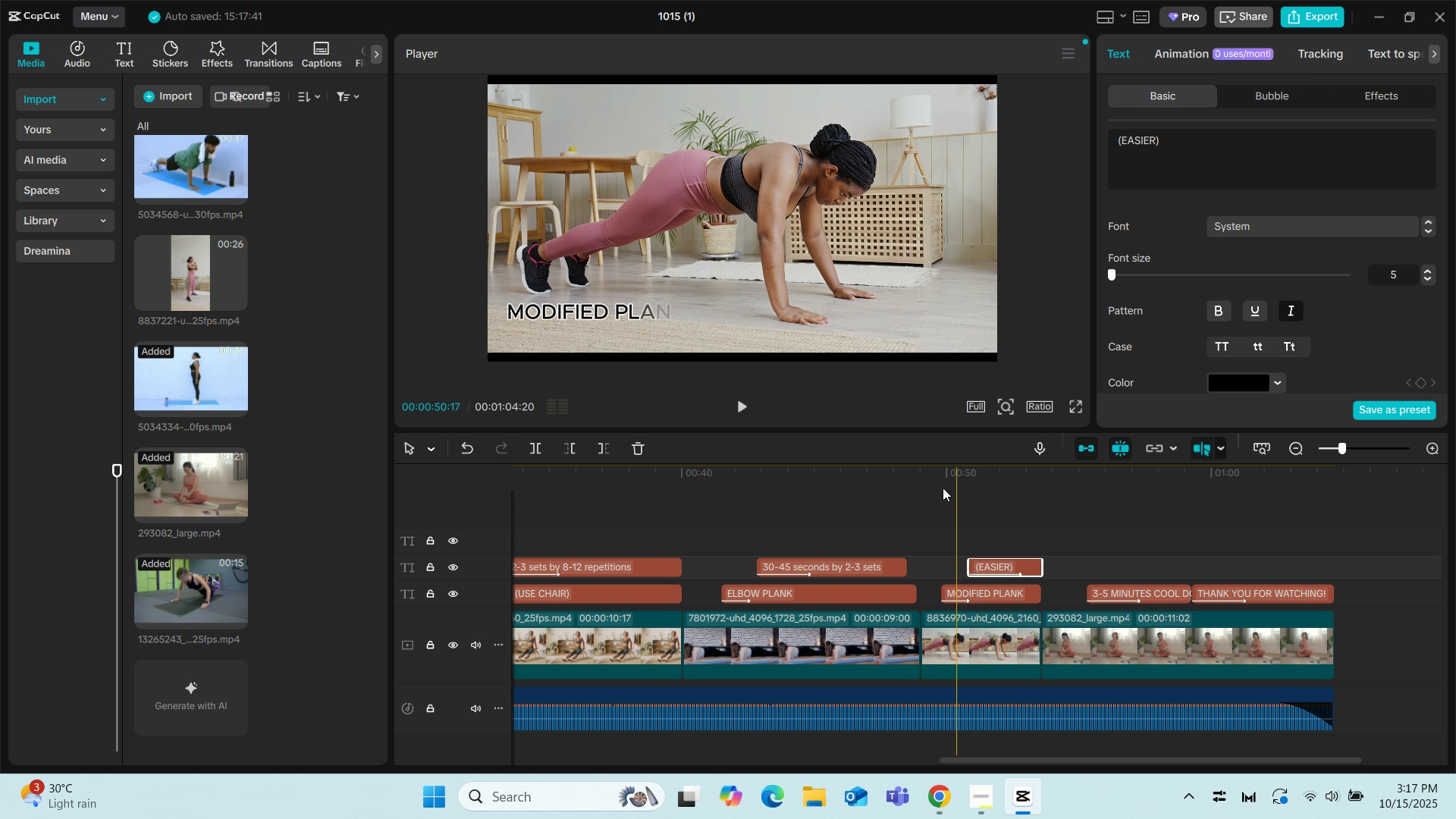 
left_click([774, 512])
 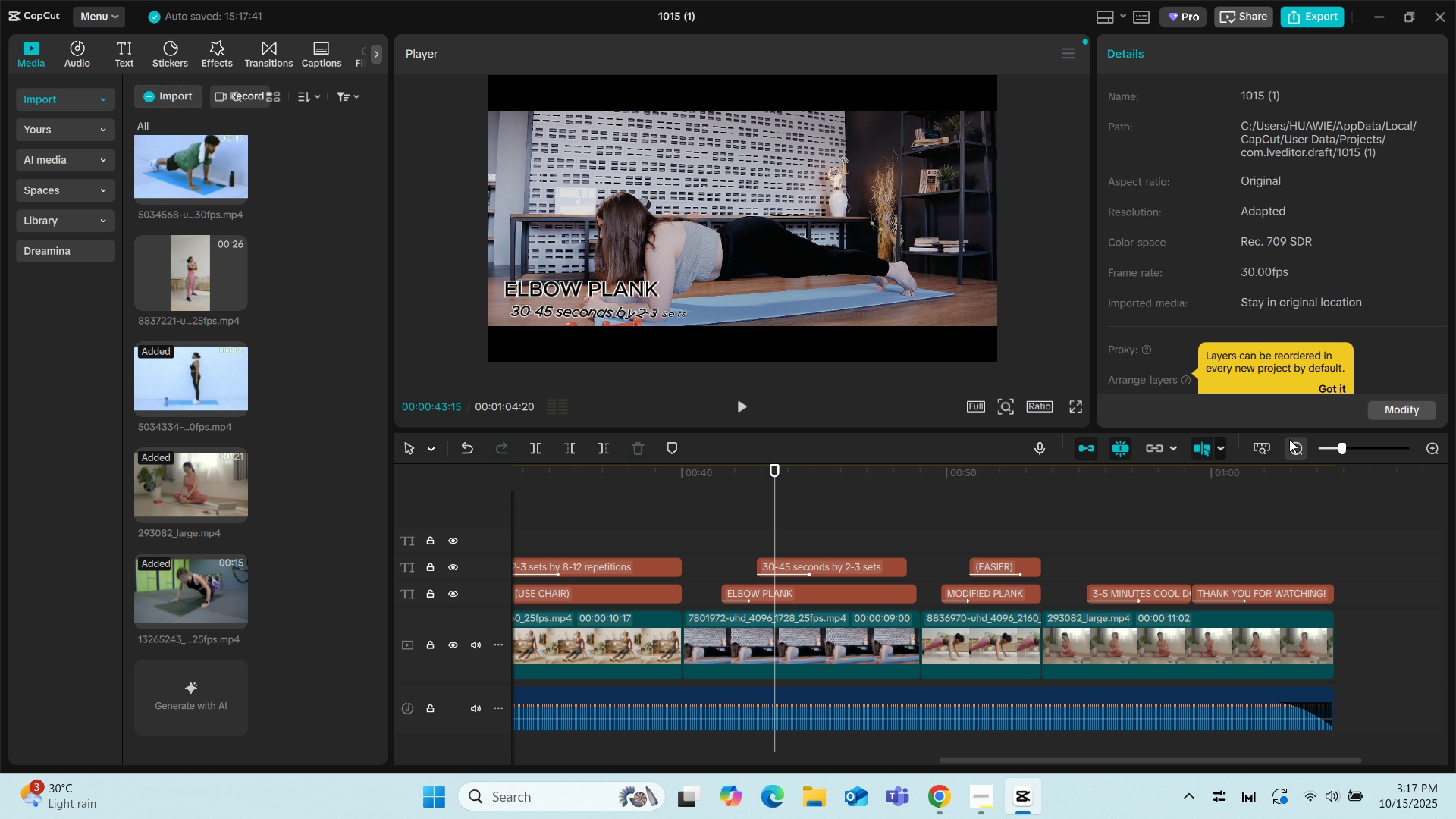 
left_click([1301, 446])
 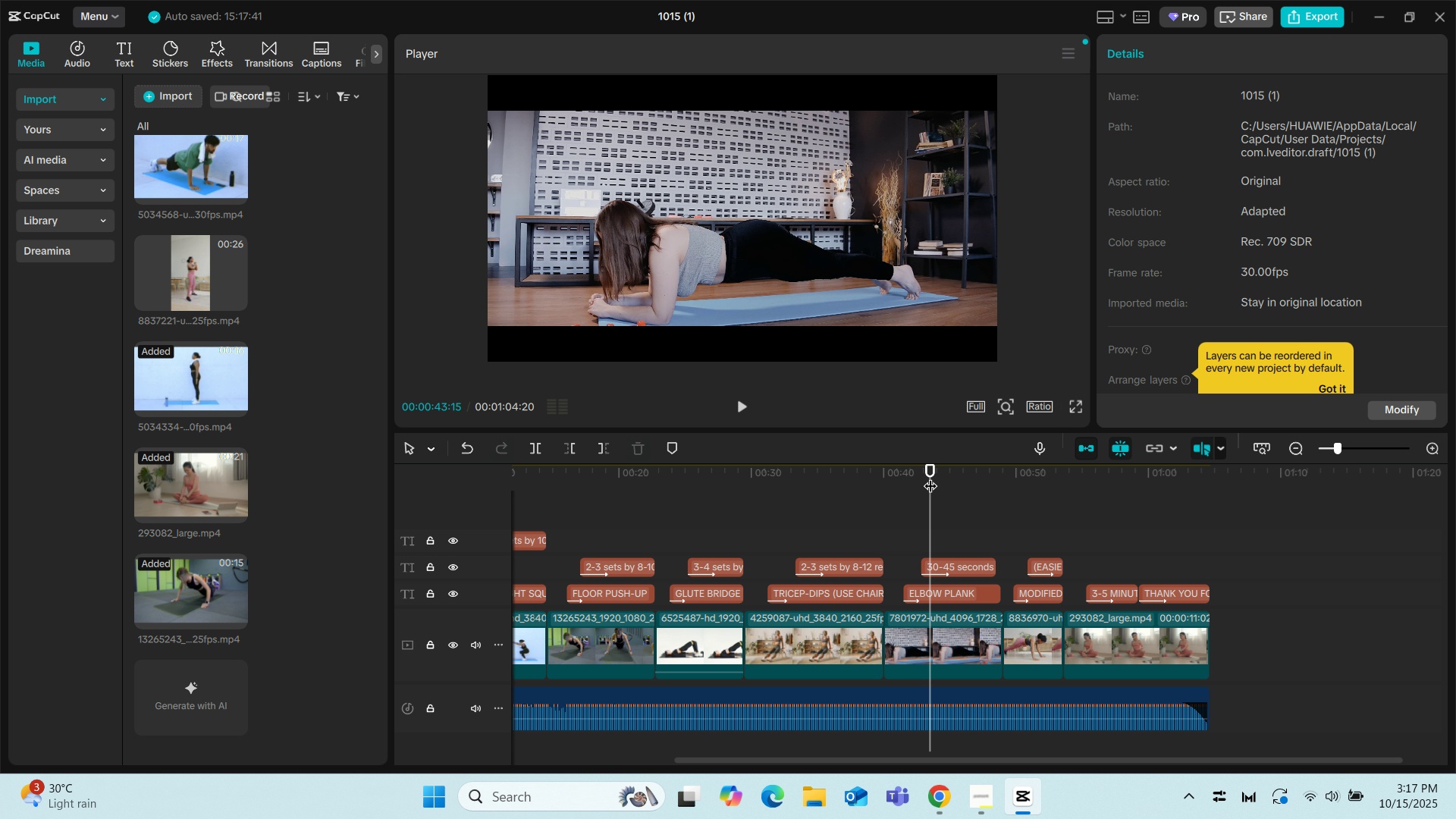 
left_click_drag(start_coordinate=[931, 473], to_coordinate=[218, 457])
 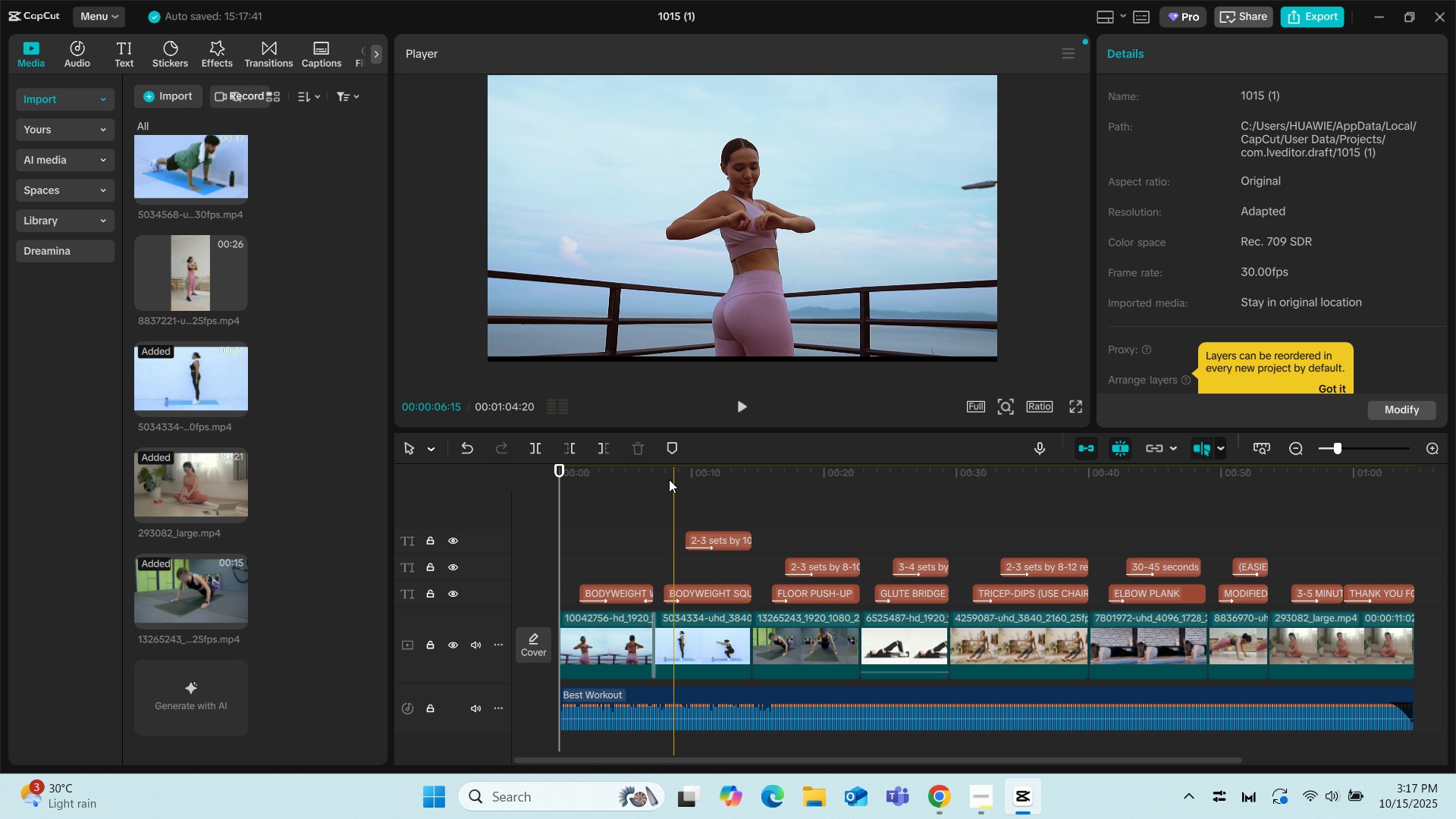 
key(Space)
 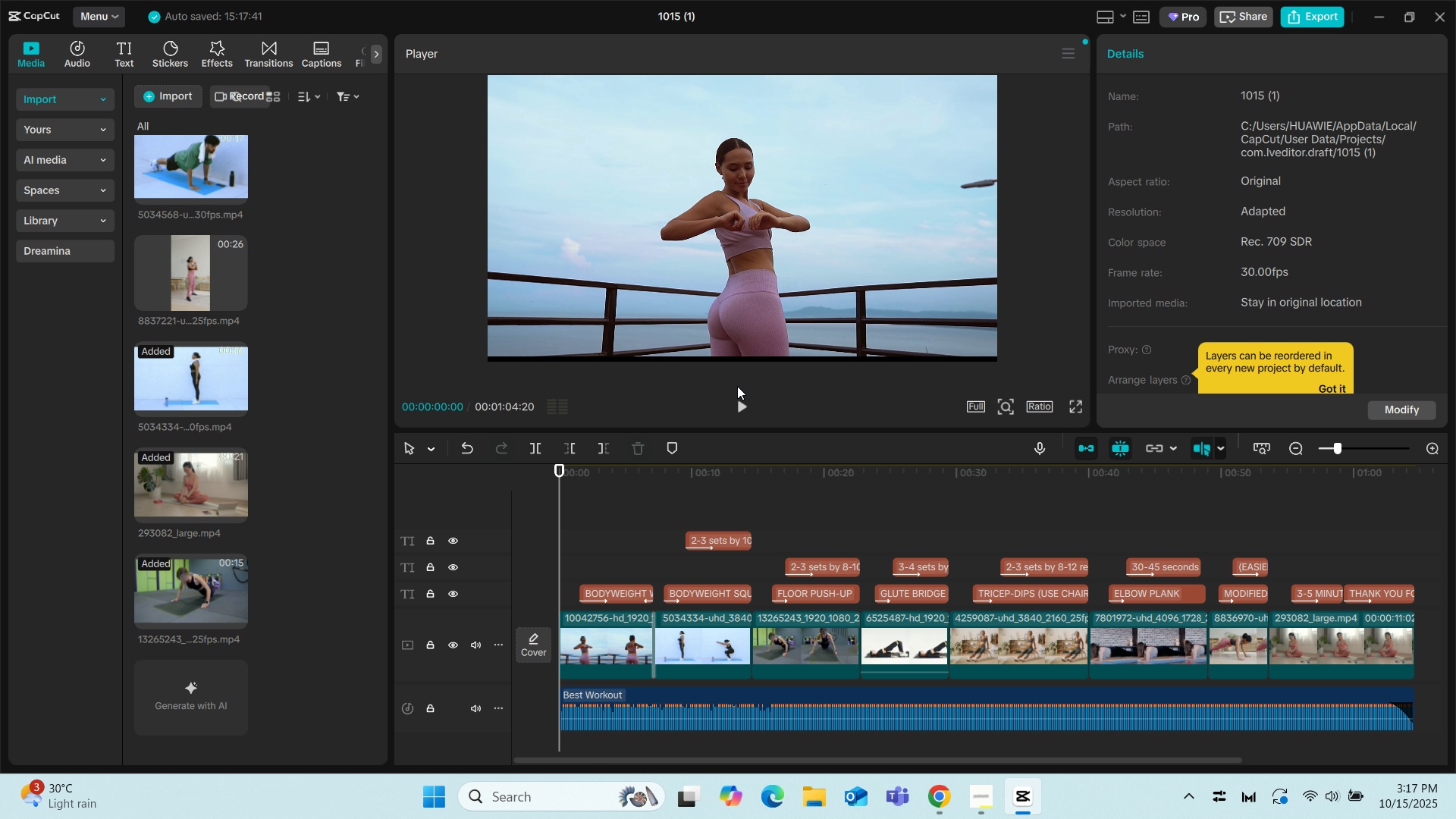 
left_click([740, 392])
 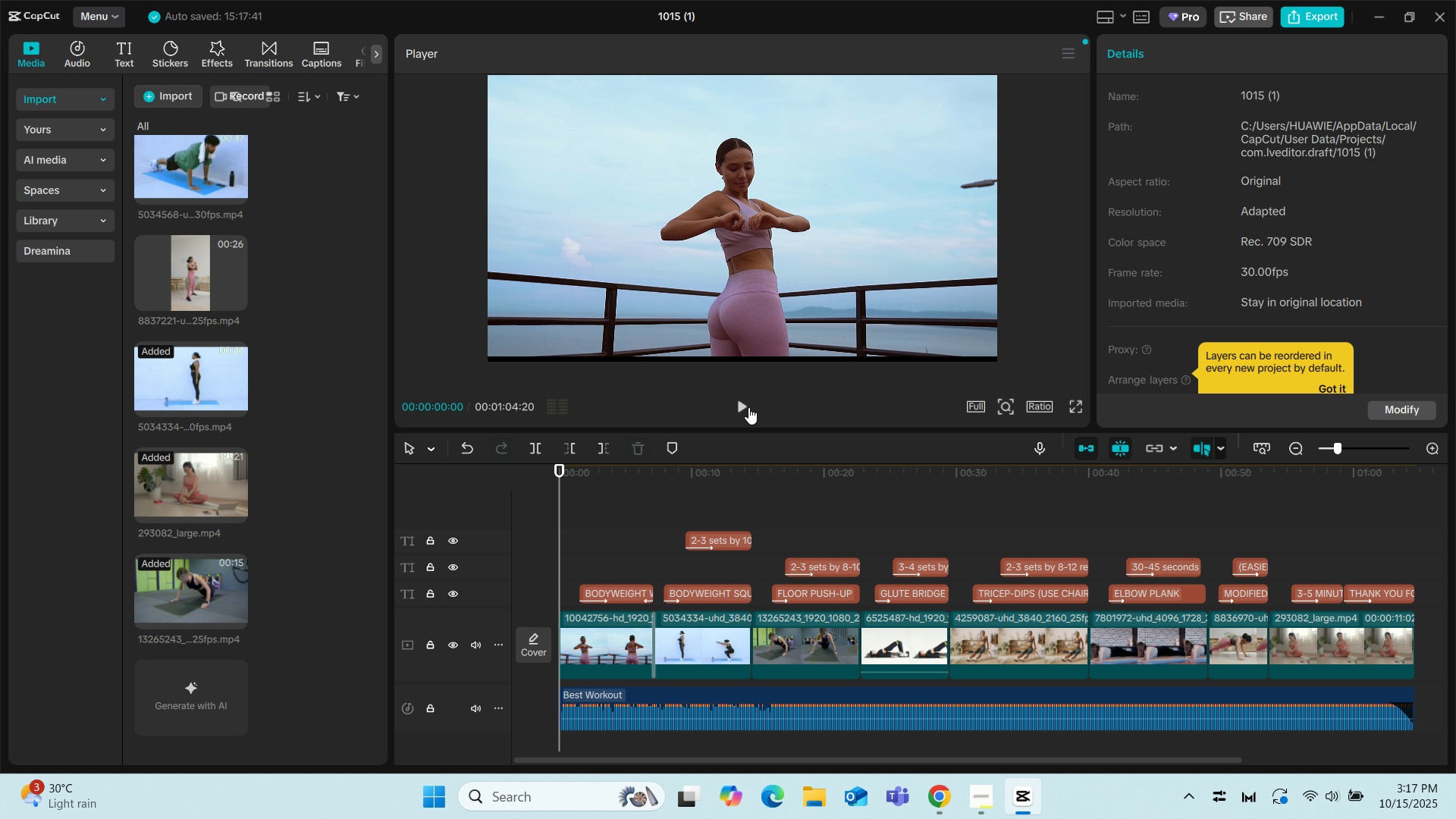 
left_click([748, 407])
 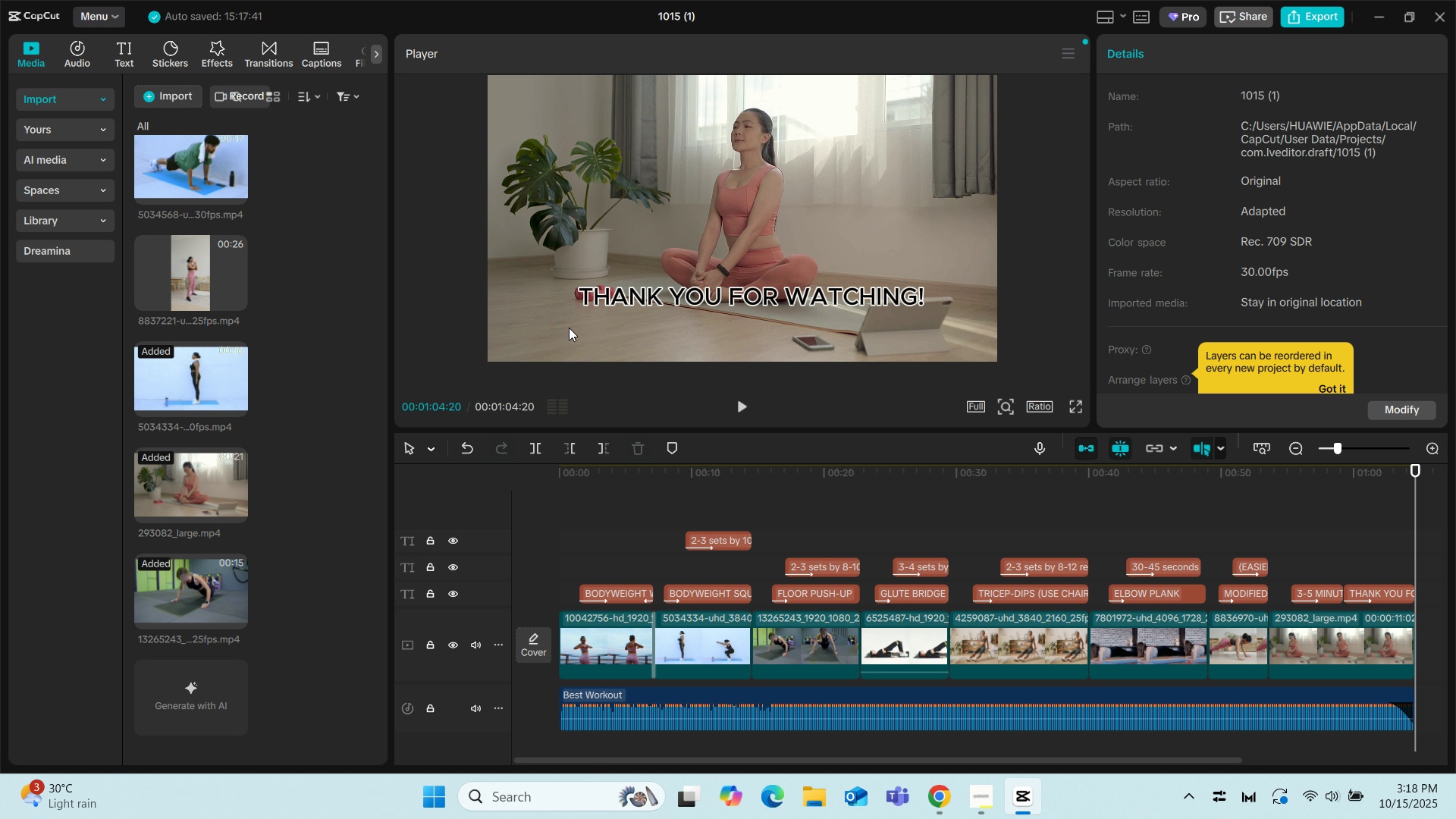 
wait(70.78)
 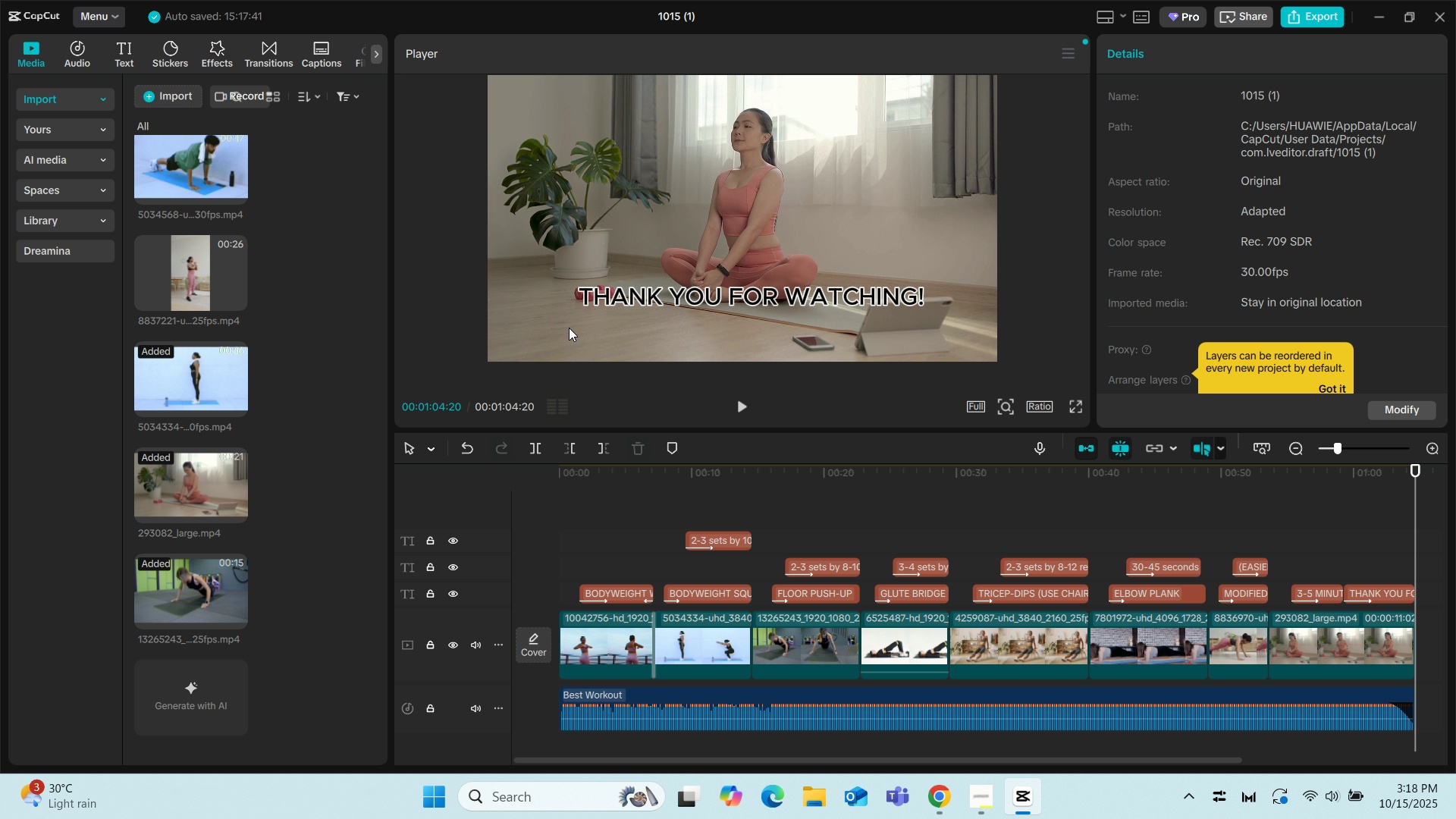 
left_click_drag(start_coordinate=[1417, 472], to_coordinate=[433, 496])
 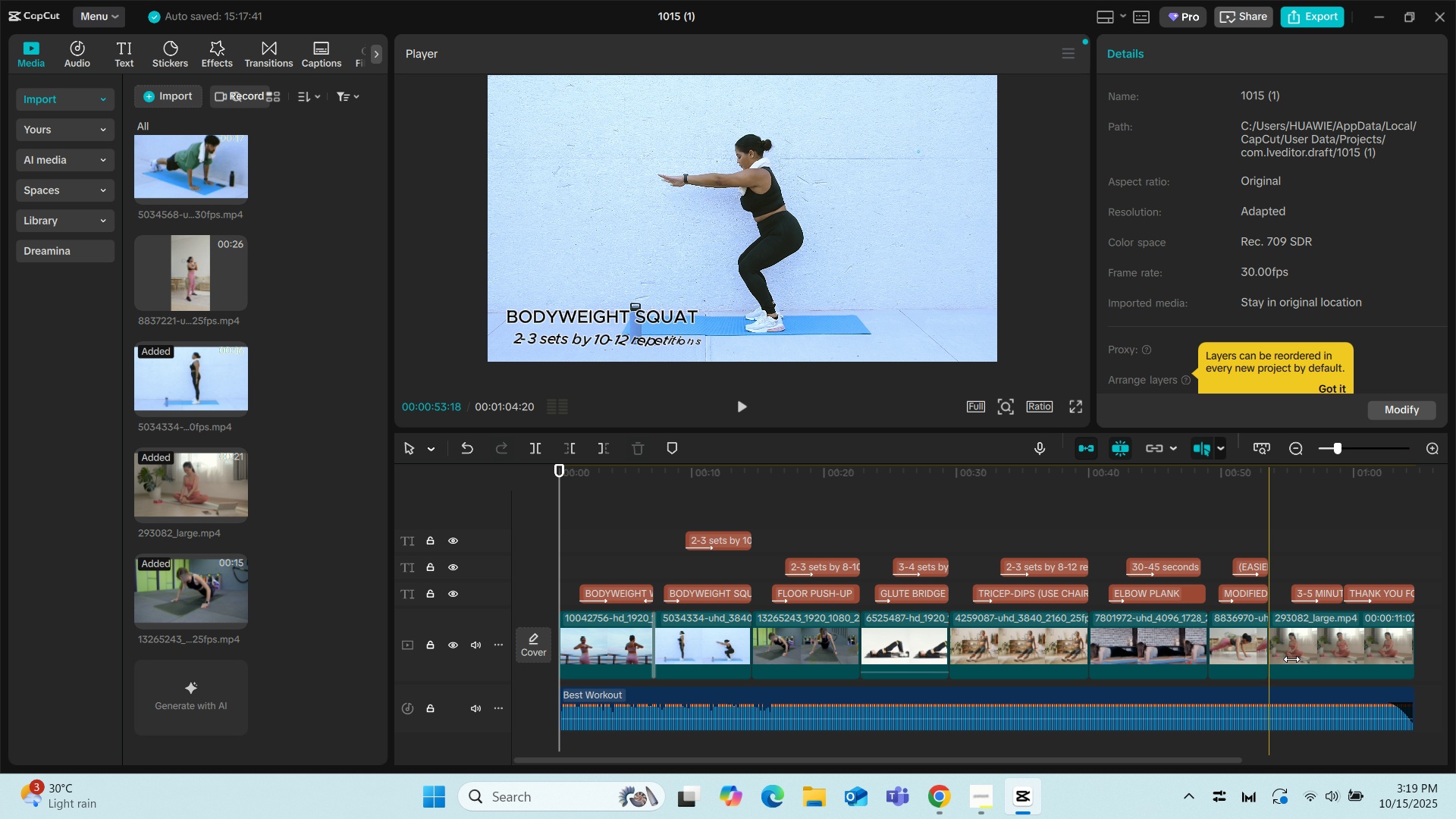 
left_click([1389, 586])
 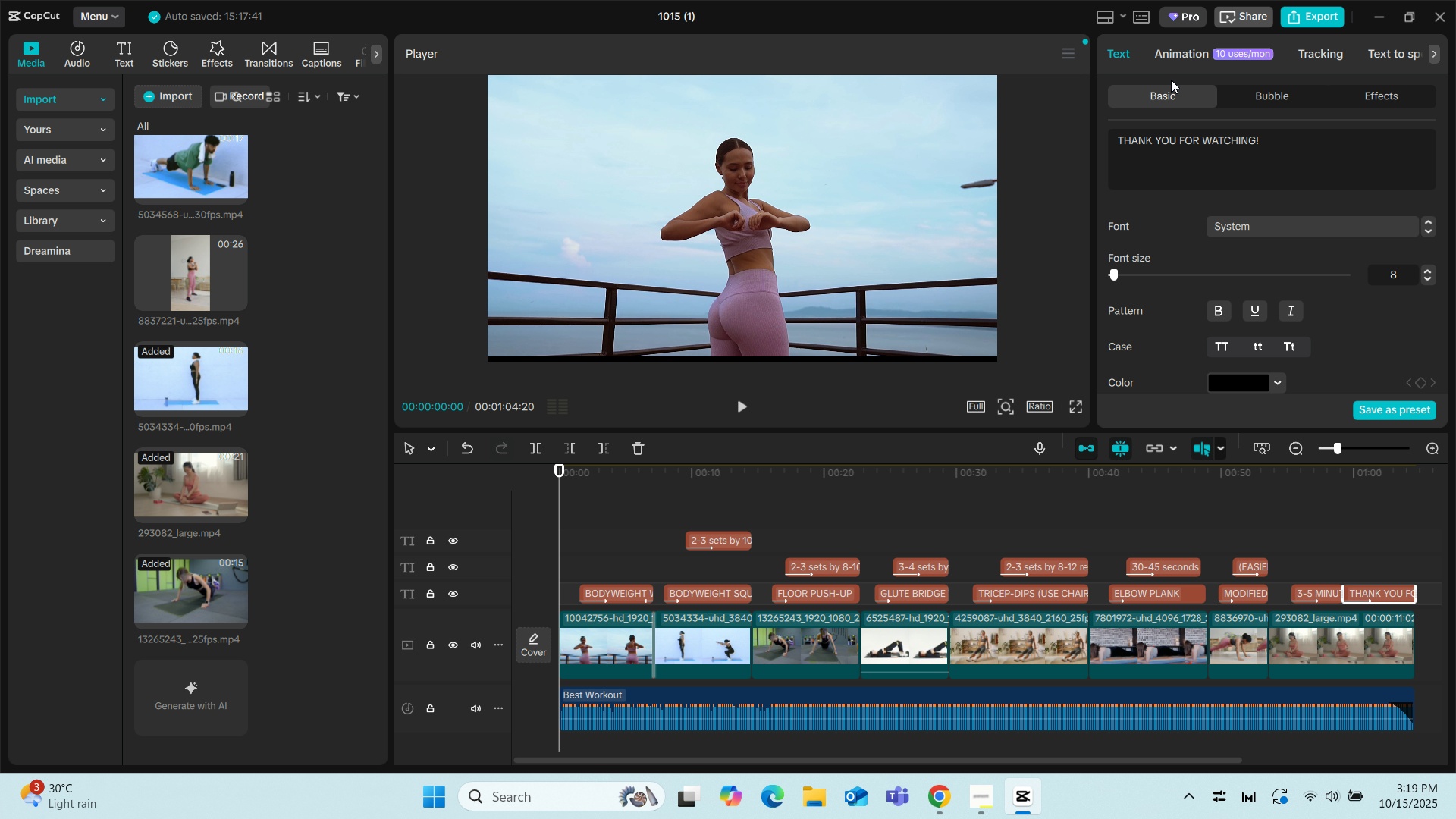 
left_click([1182, 38])
 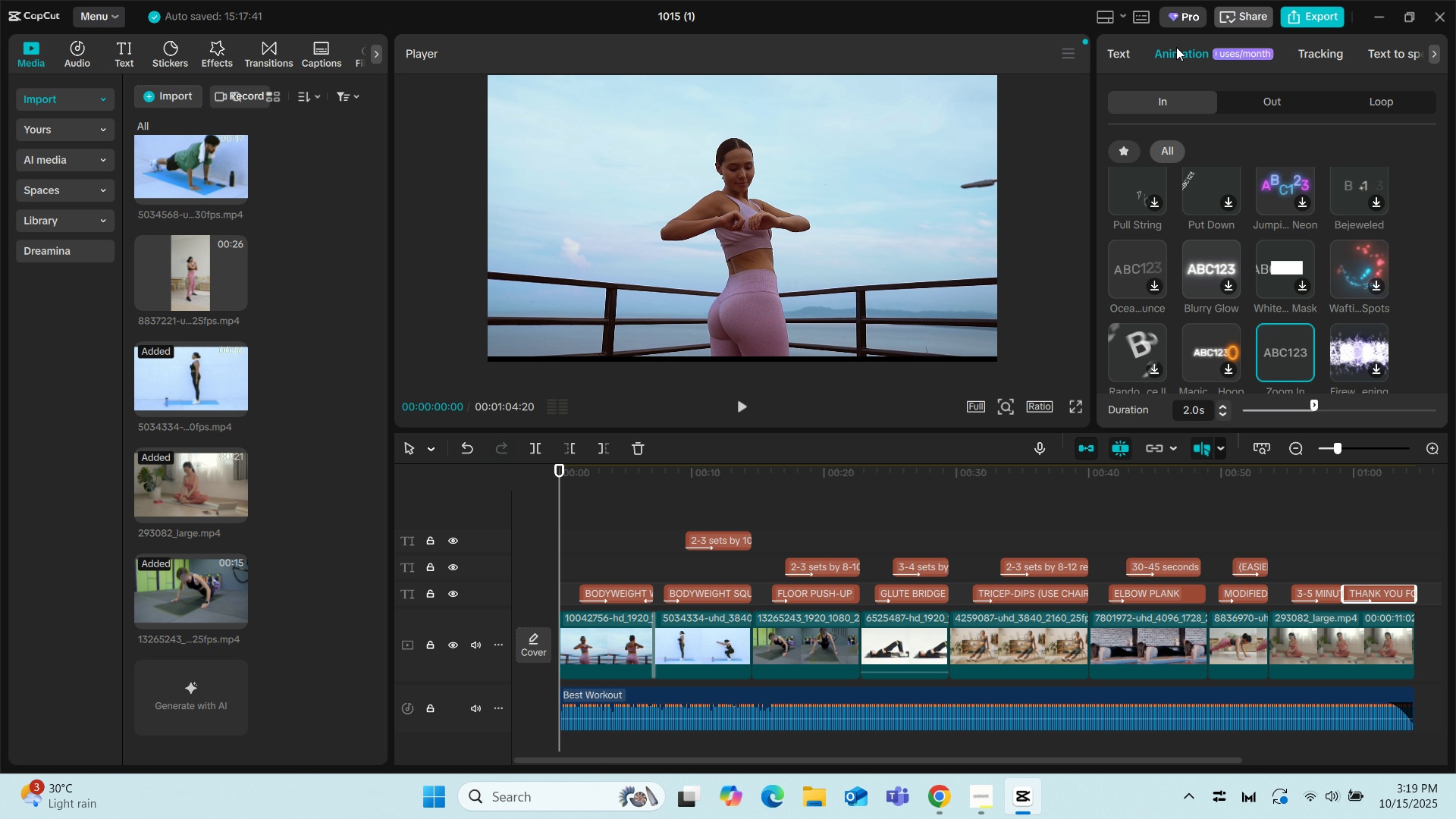 
left_click([1176, 47])
 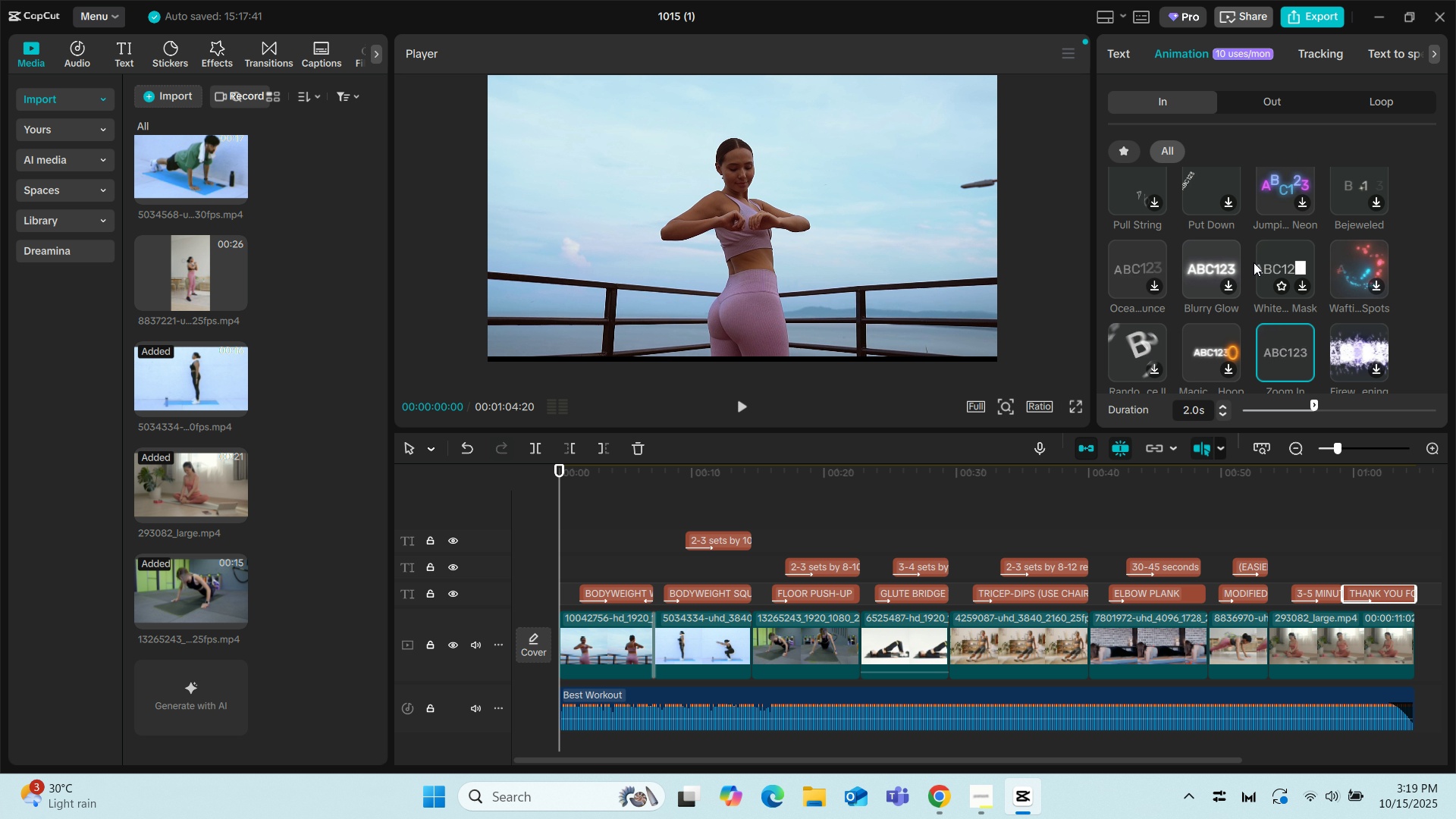 
wait(6.02)
 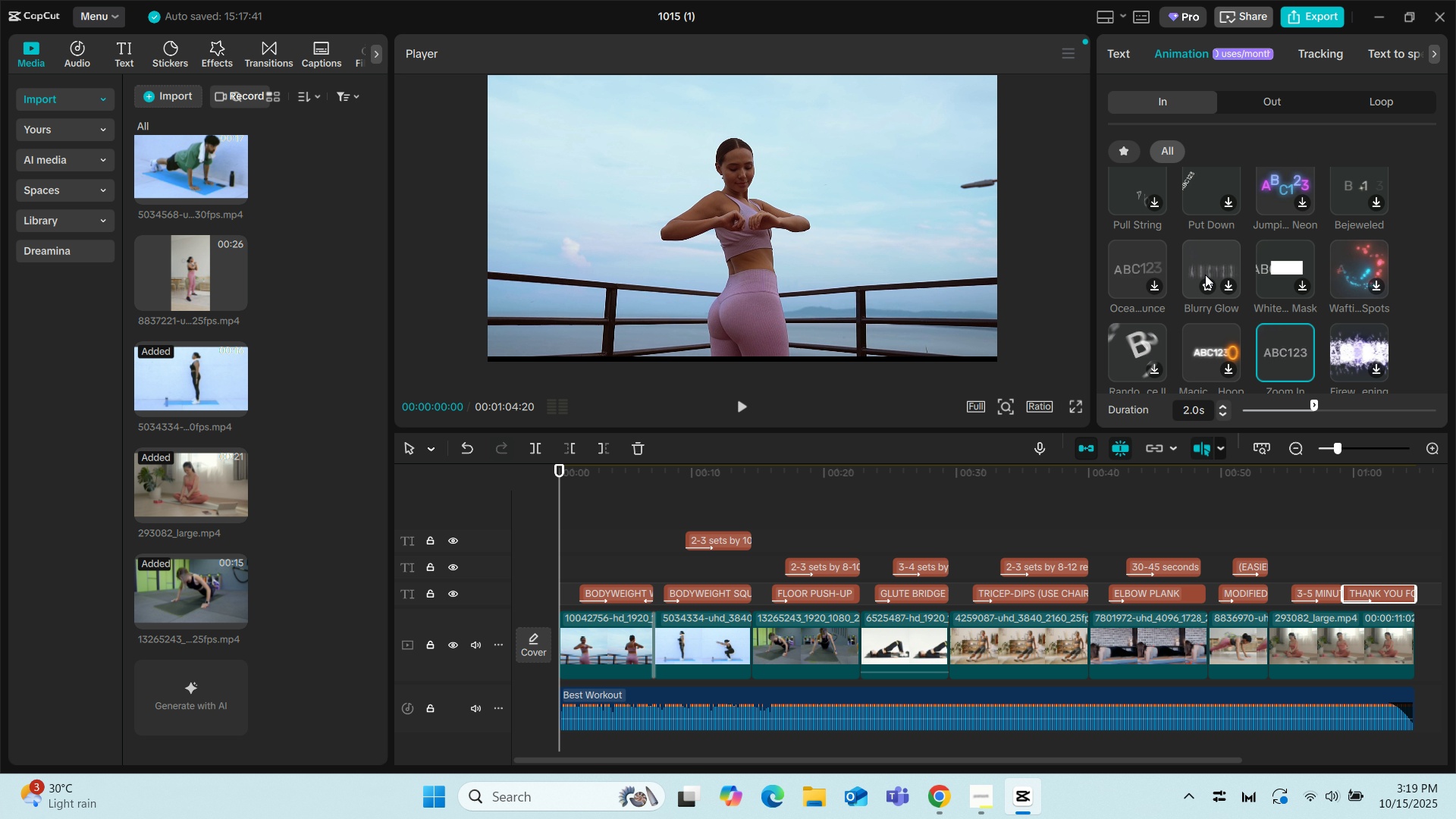 
scroll: coordinate [1311, 312], scroll_direction: down, amount: 2.0
 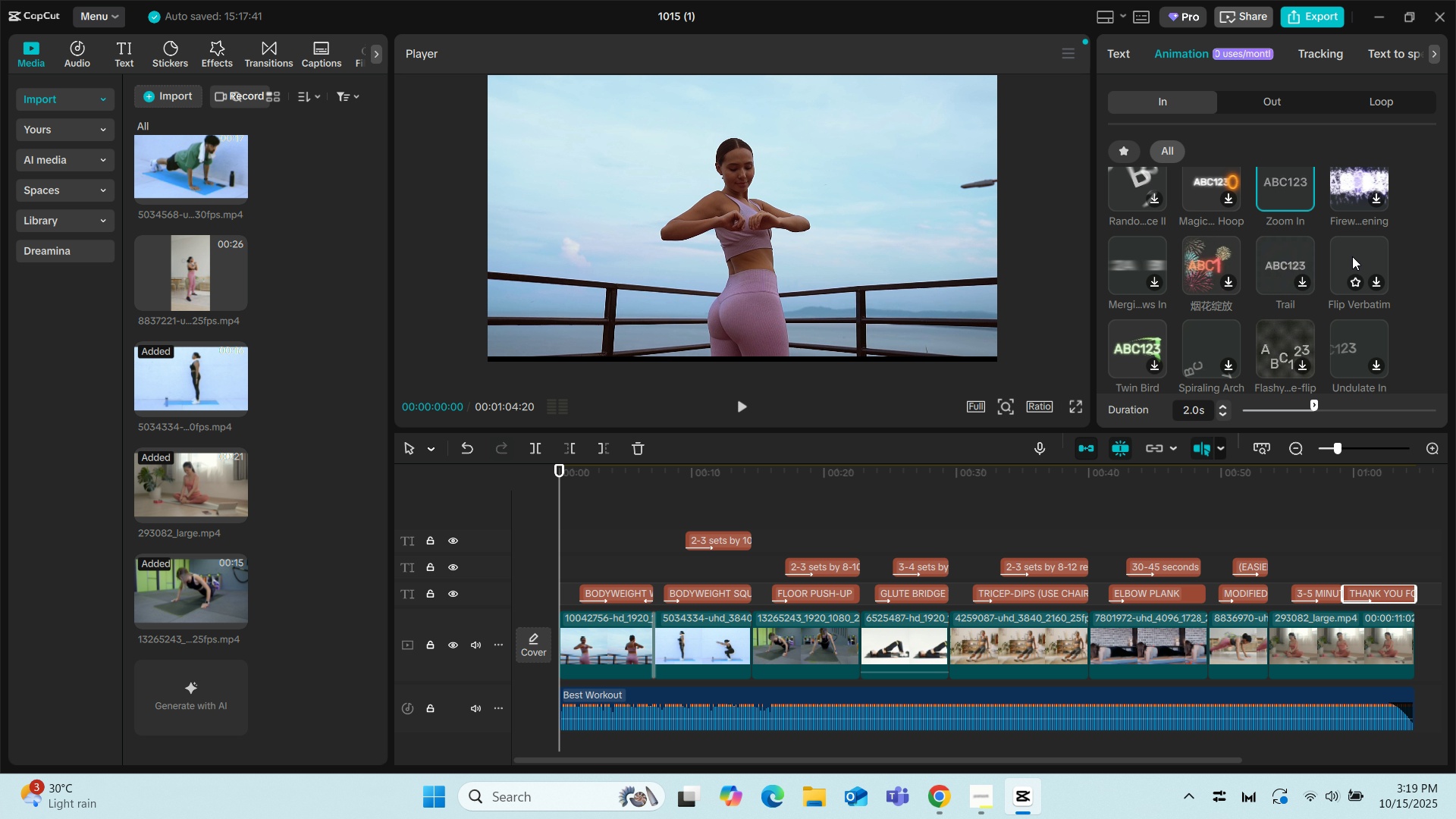 
mouse_move([1291, 239])
 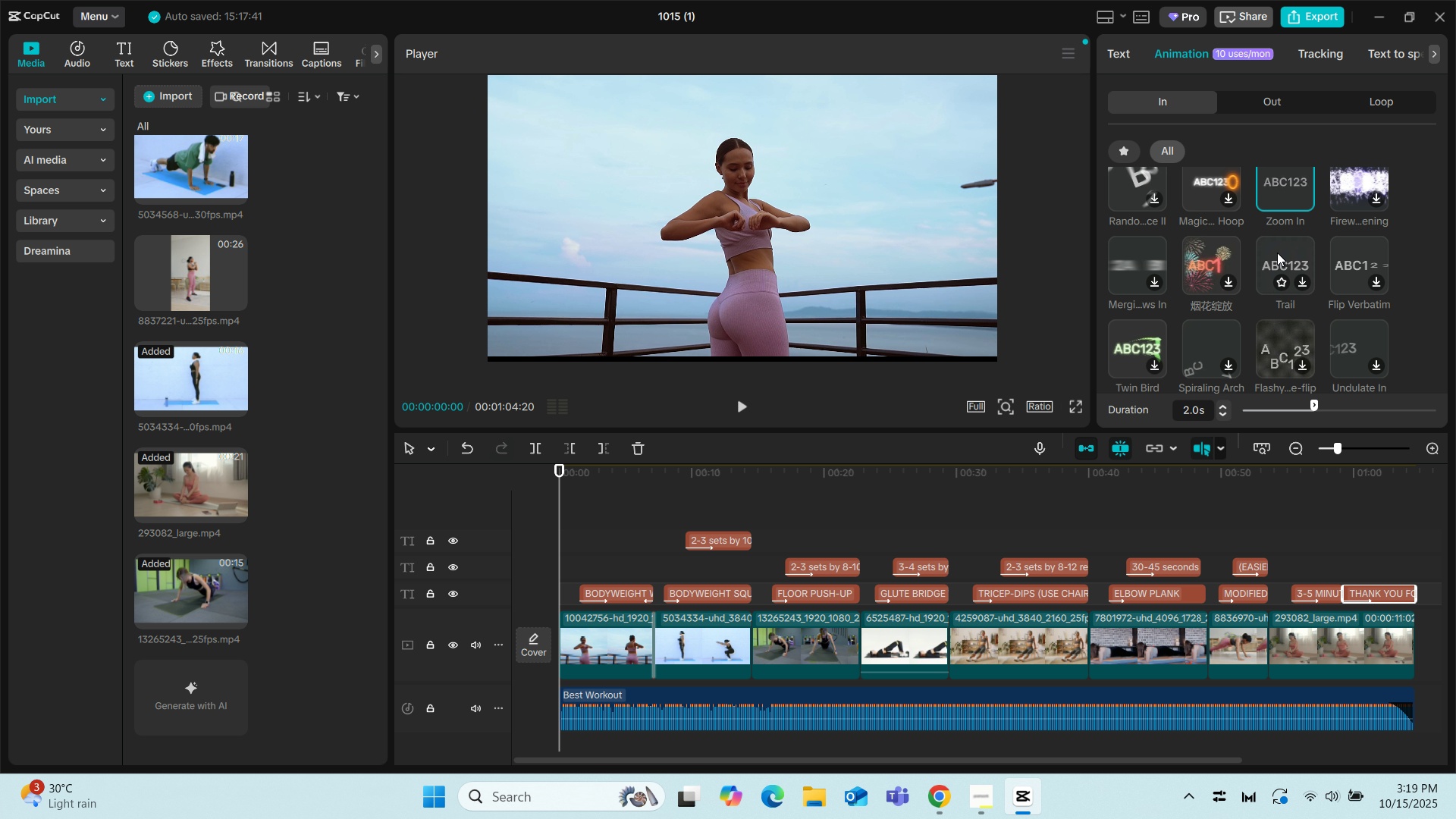 
scroll: coordinate [1312, 323], scroll_direction: down, amount: 1.0
 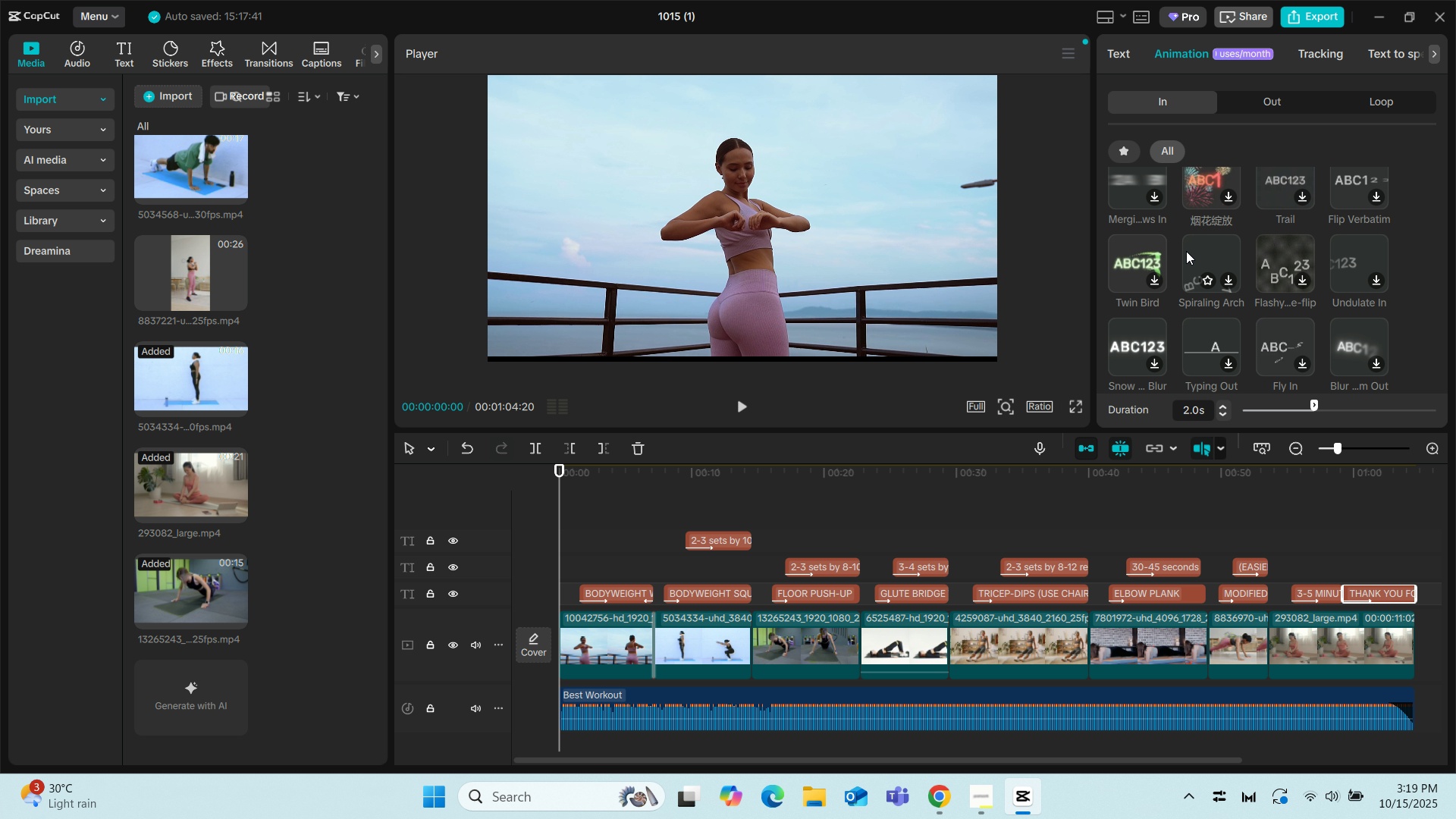 
wait(5.04)
 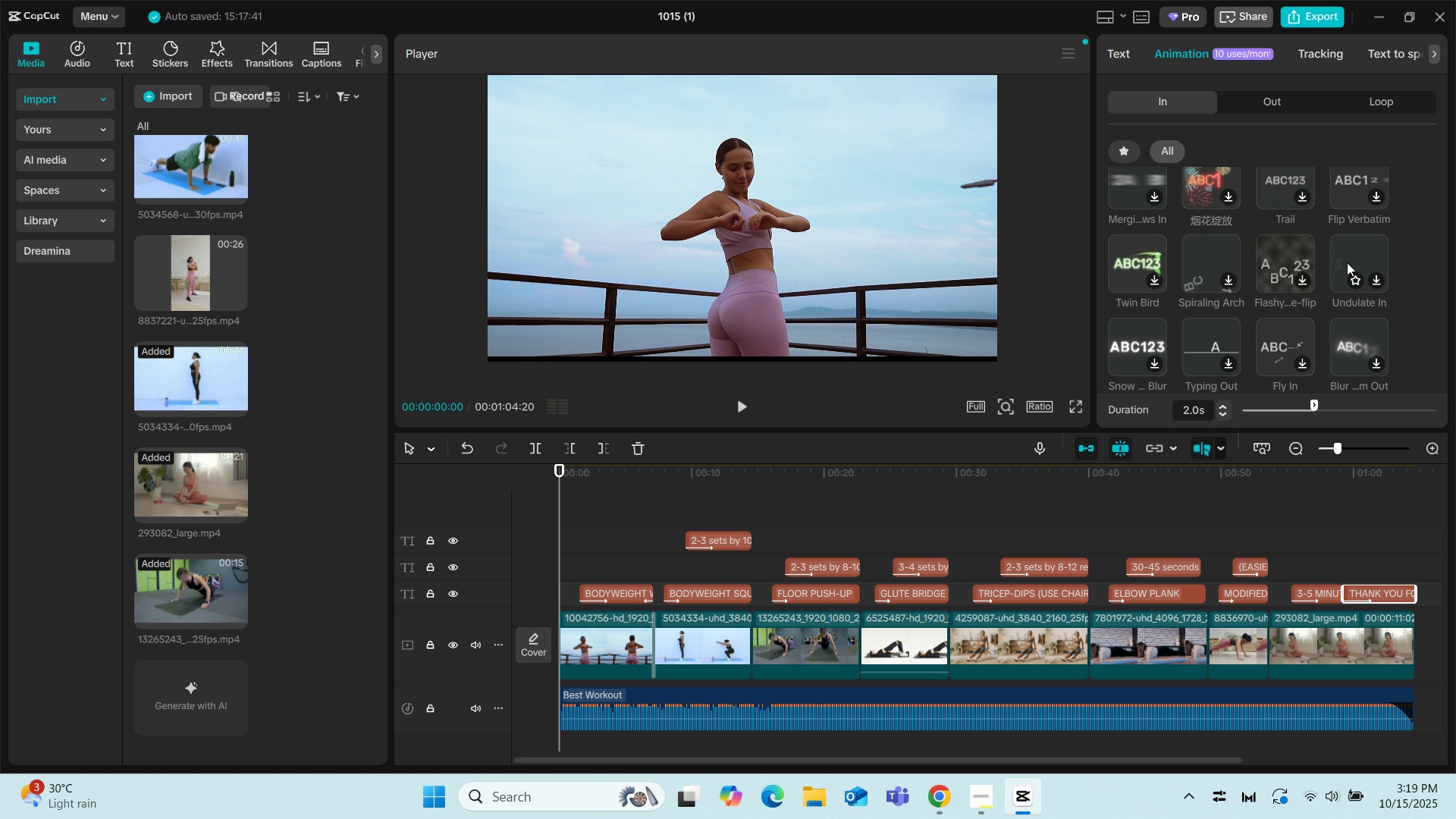 
mouse_move([1142, 279])
 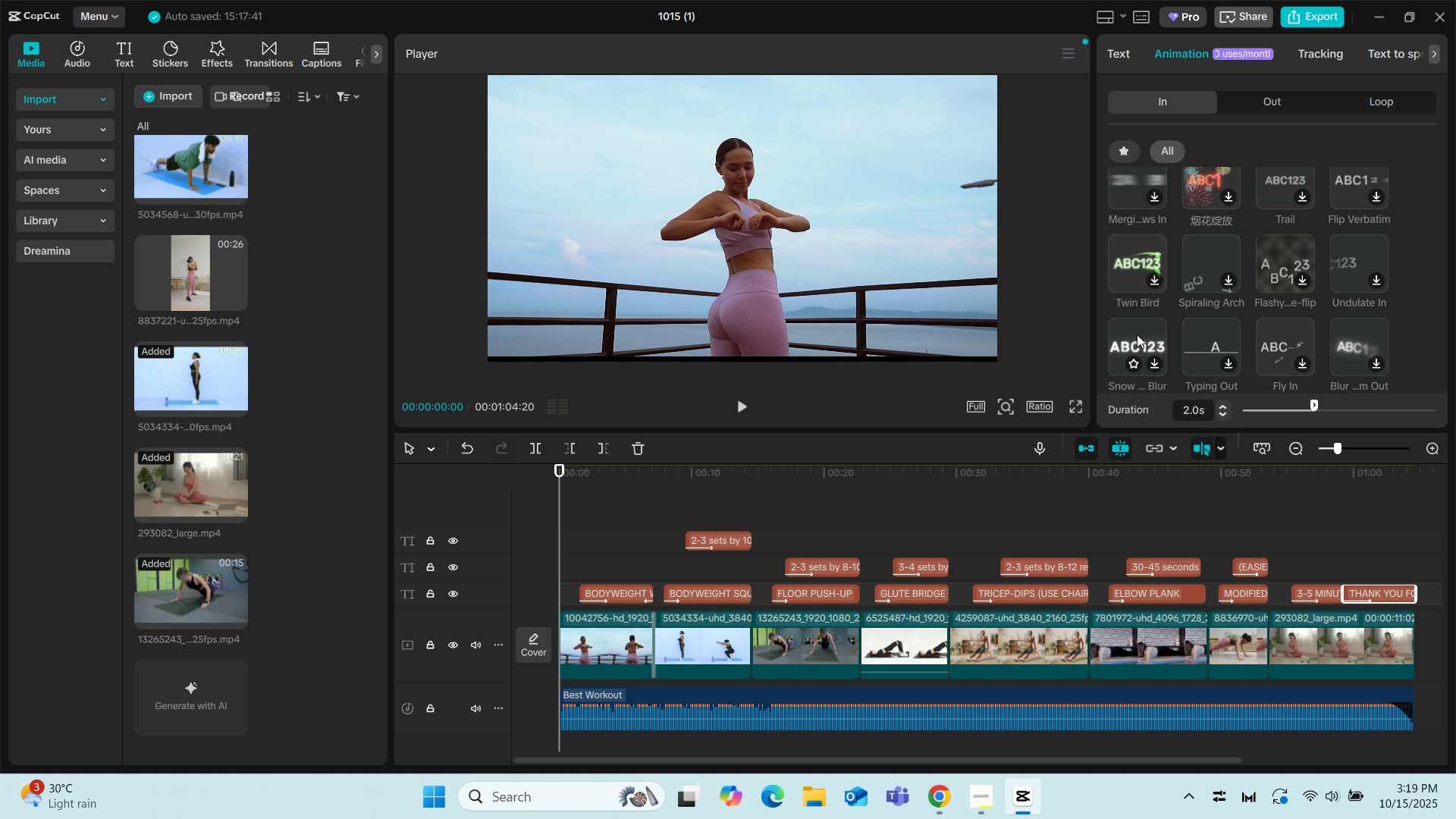 
scroll: coordinate [1137, 334], scroll_direction: down, amount: 1.0
 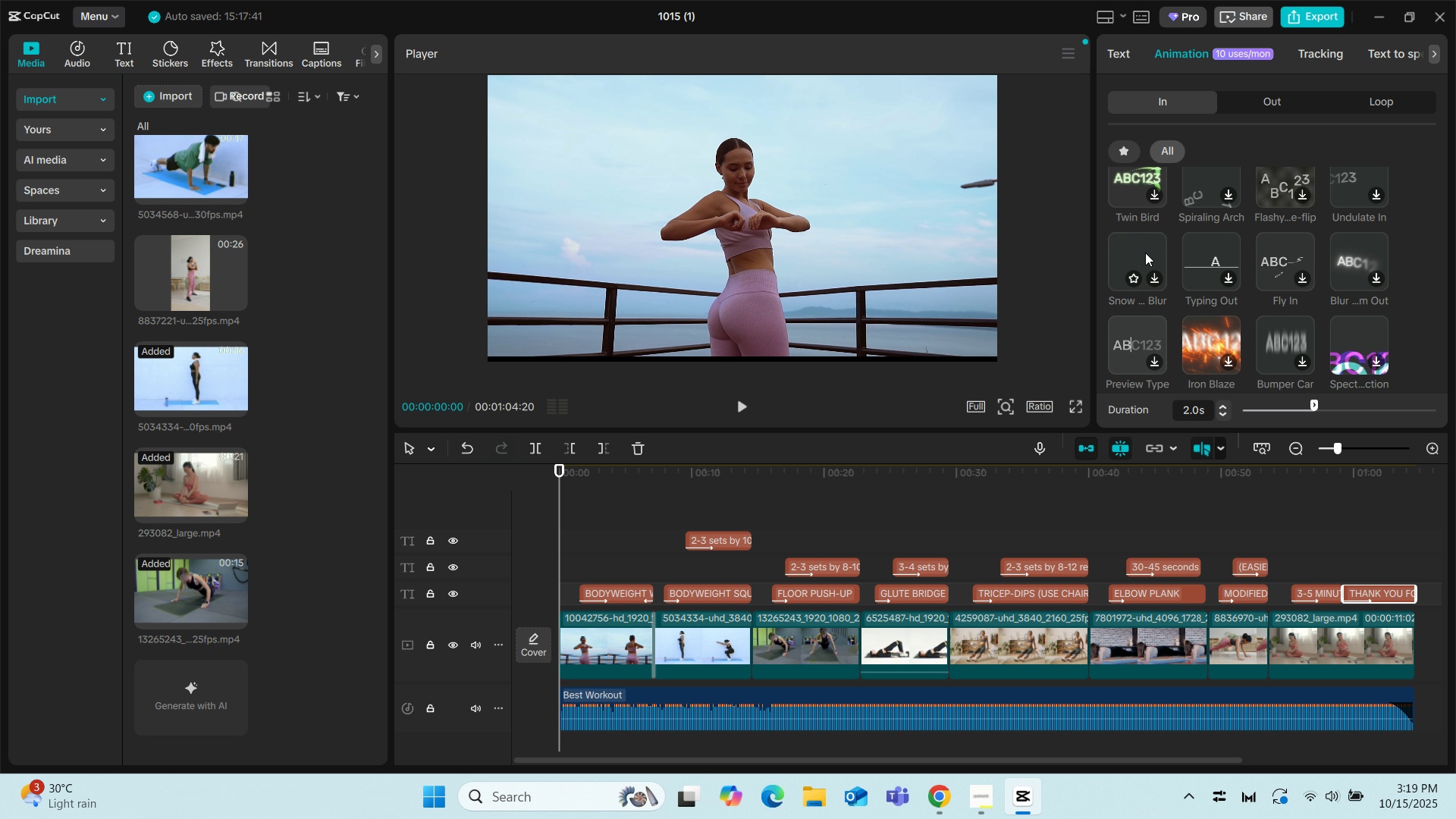 
wait(6.12)
 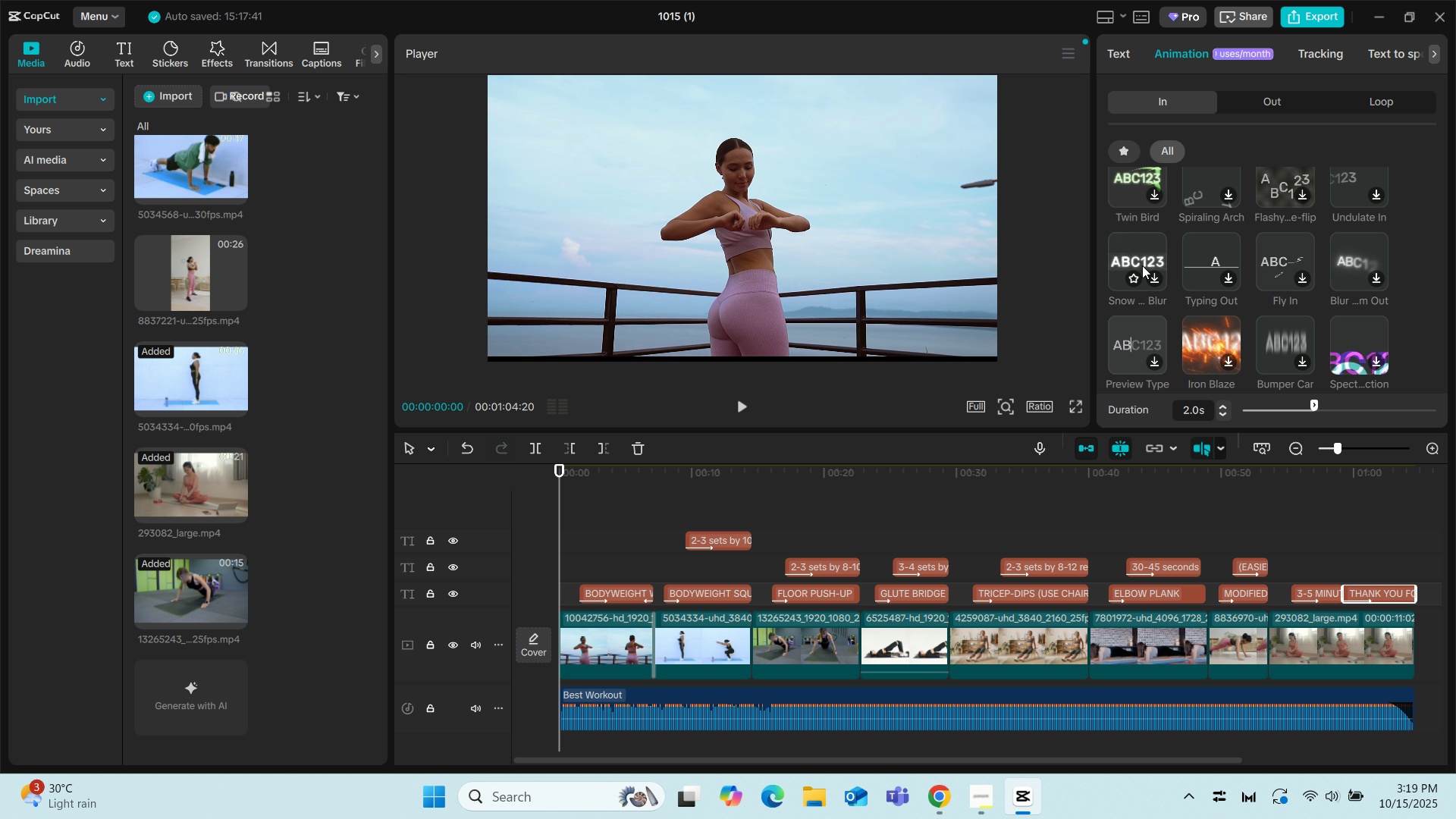 
left_click([1145, 253])
 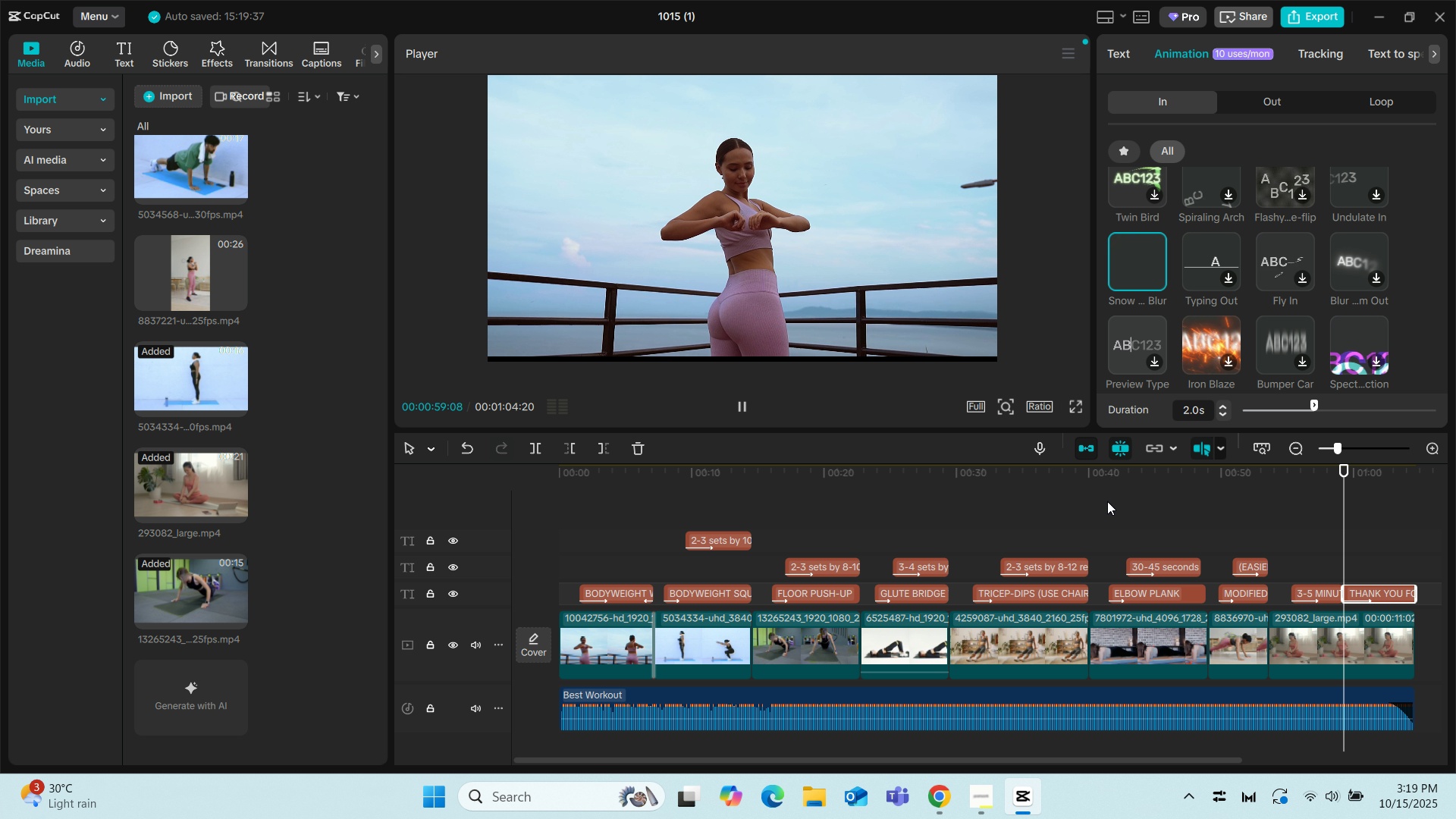 
left_click([1163, 495])
 